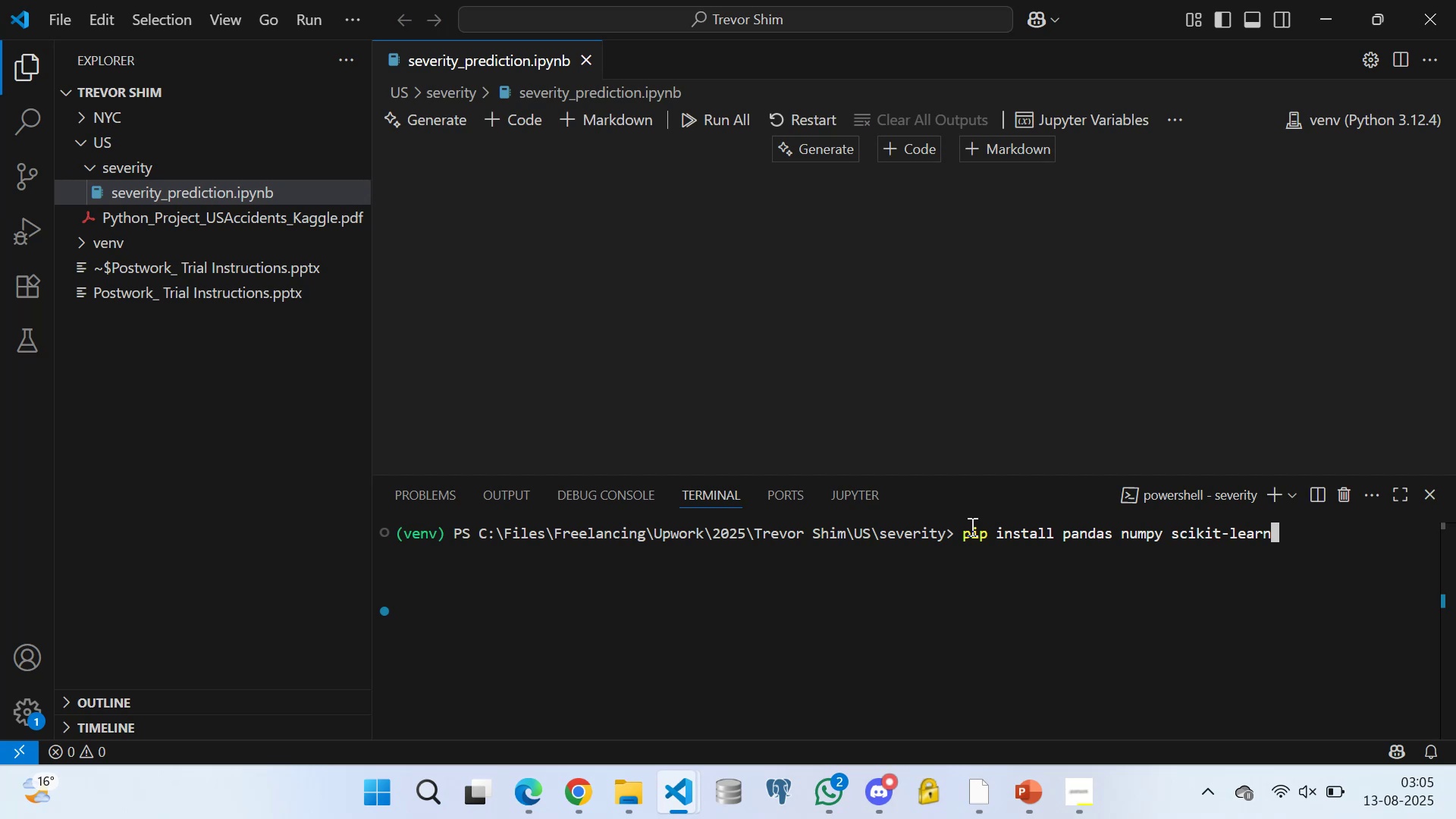 
wait(23.92)
 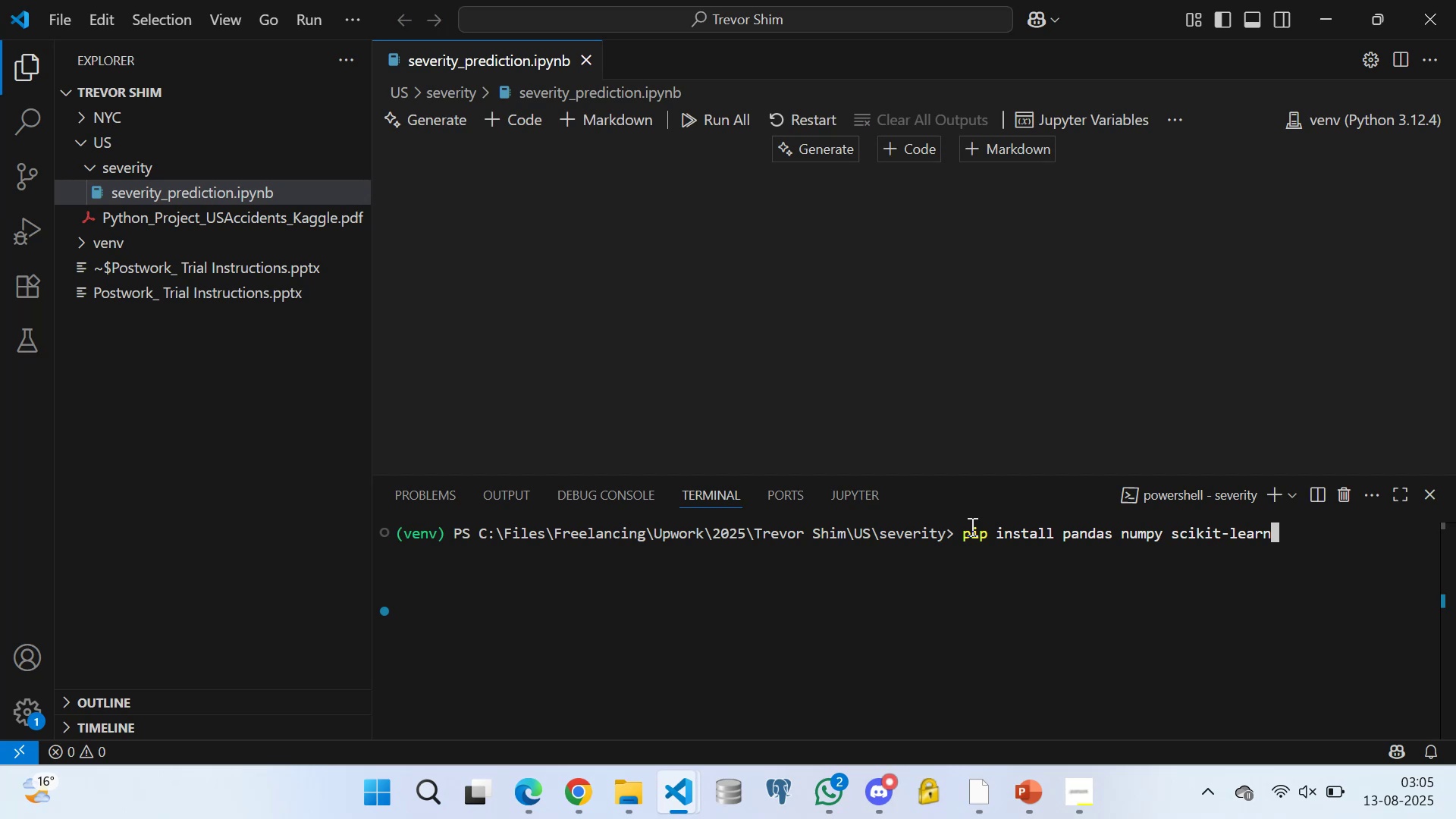 
key(Enter)
 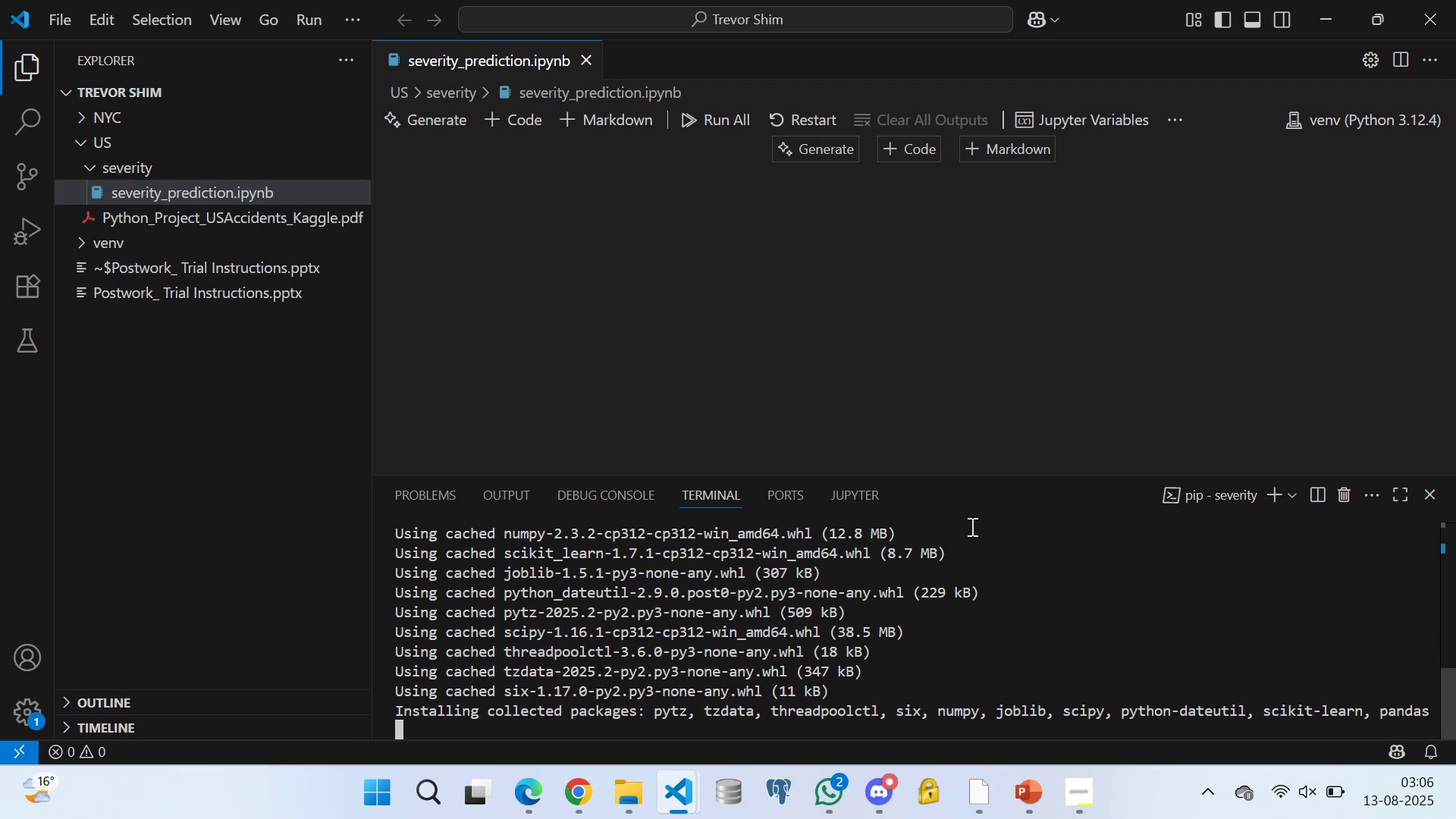 
wait(54.9)
 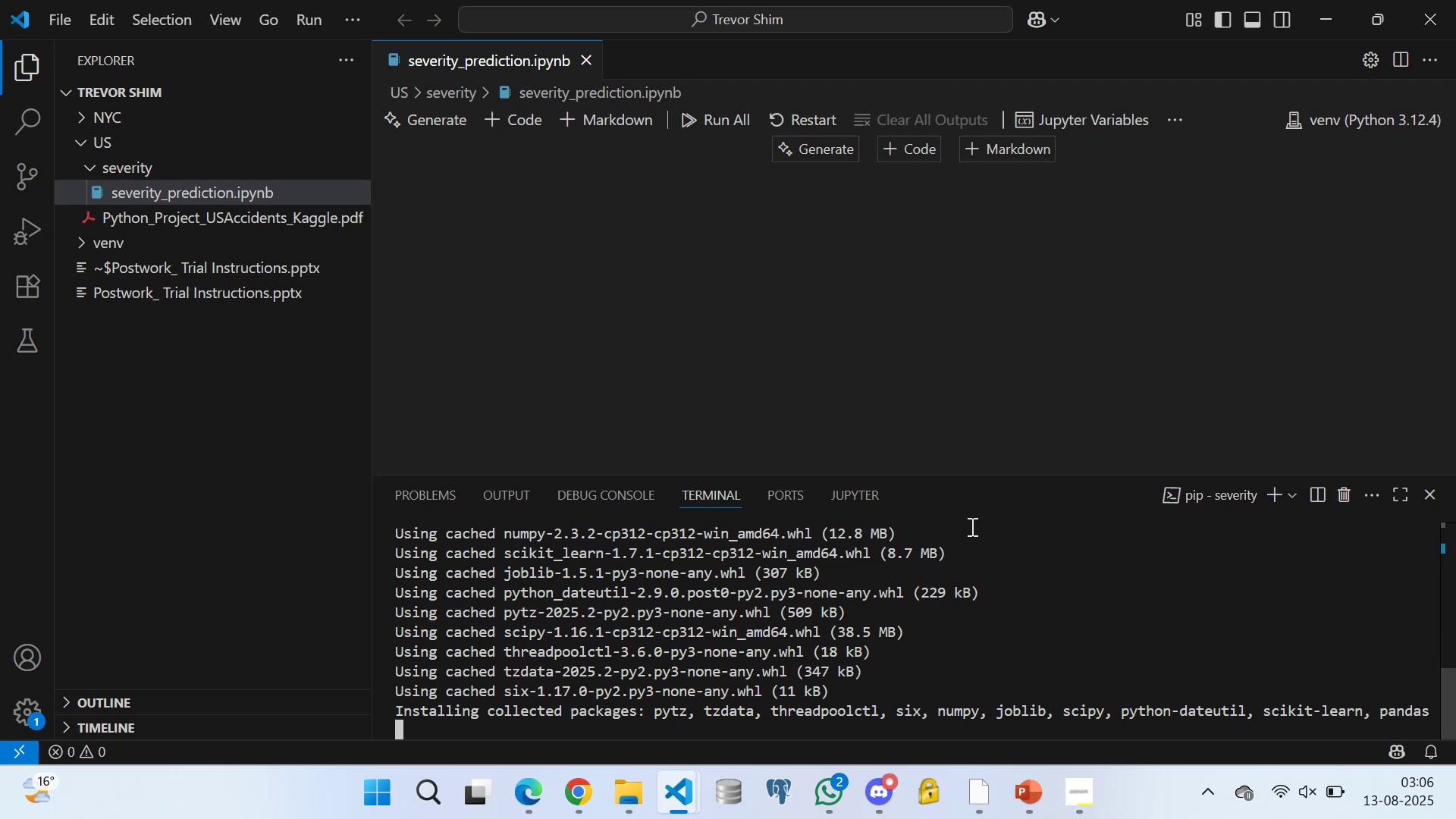 
left_click_drag(start_coordinate=[1037, 473], to_coordinate=[1028, 413])
 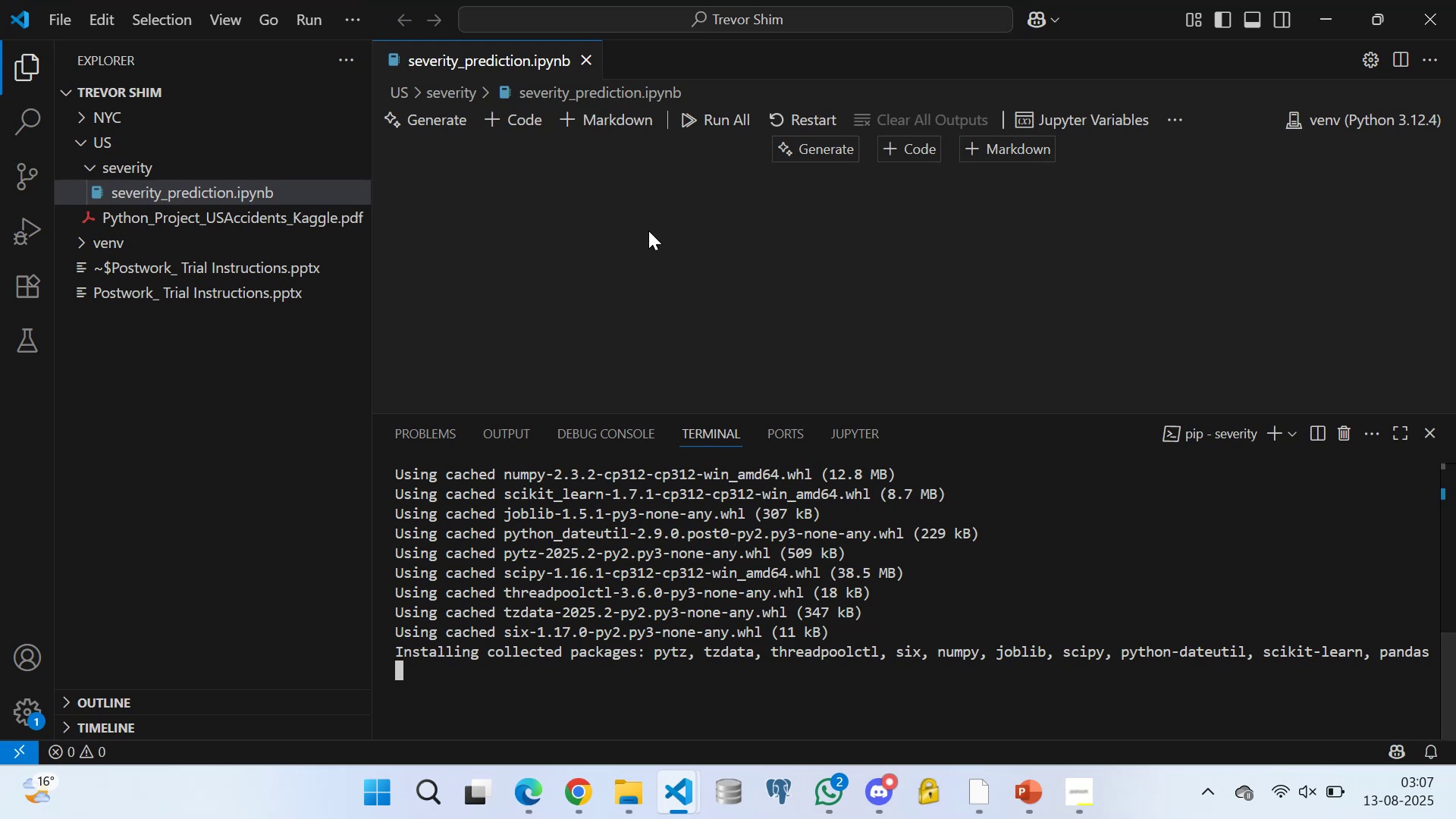 
wait(58.25)
 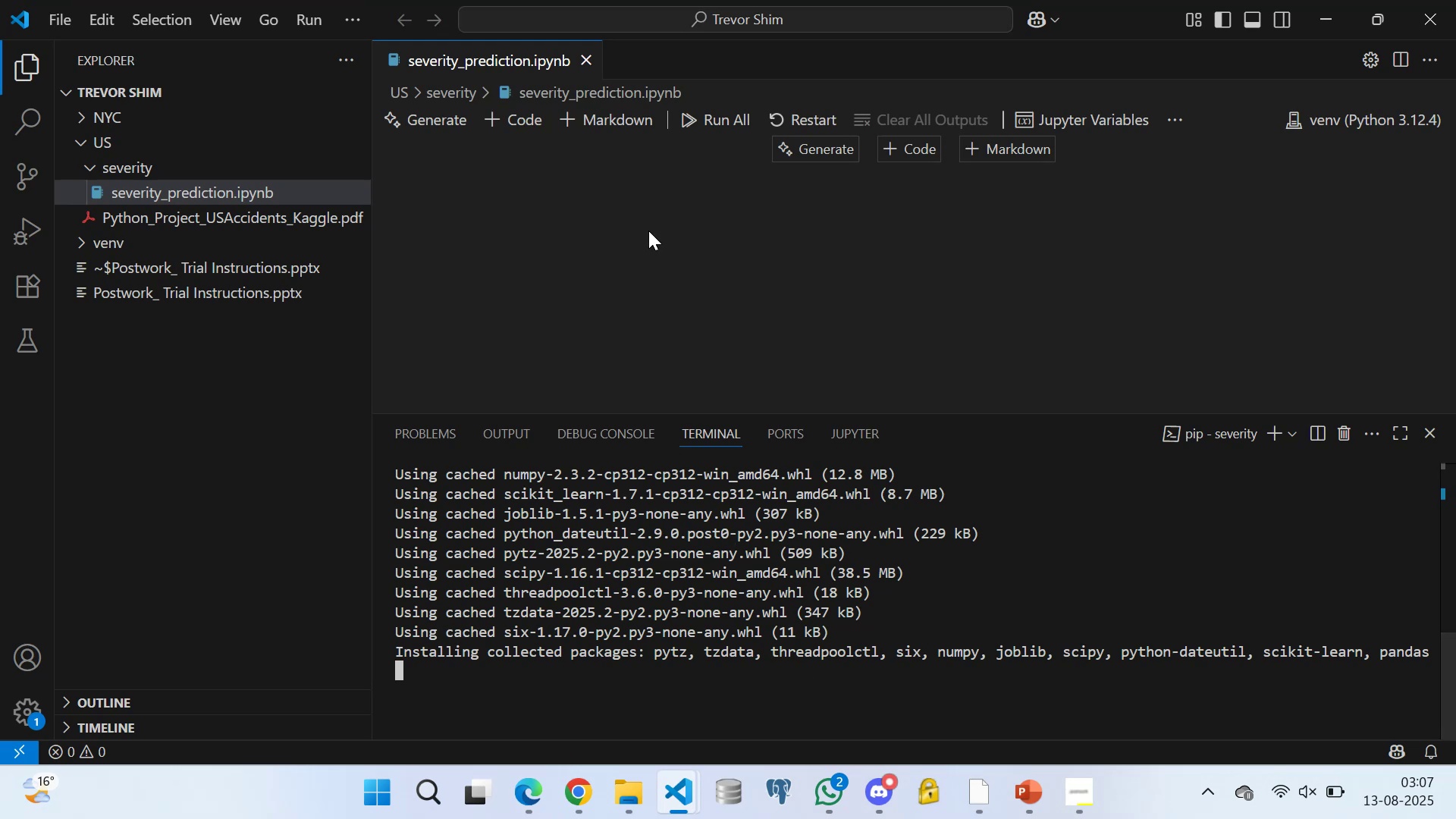 
left_click_drag(start_coordinate=[604, 714], to_coordinate=[930, 712])
 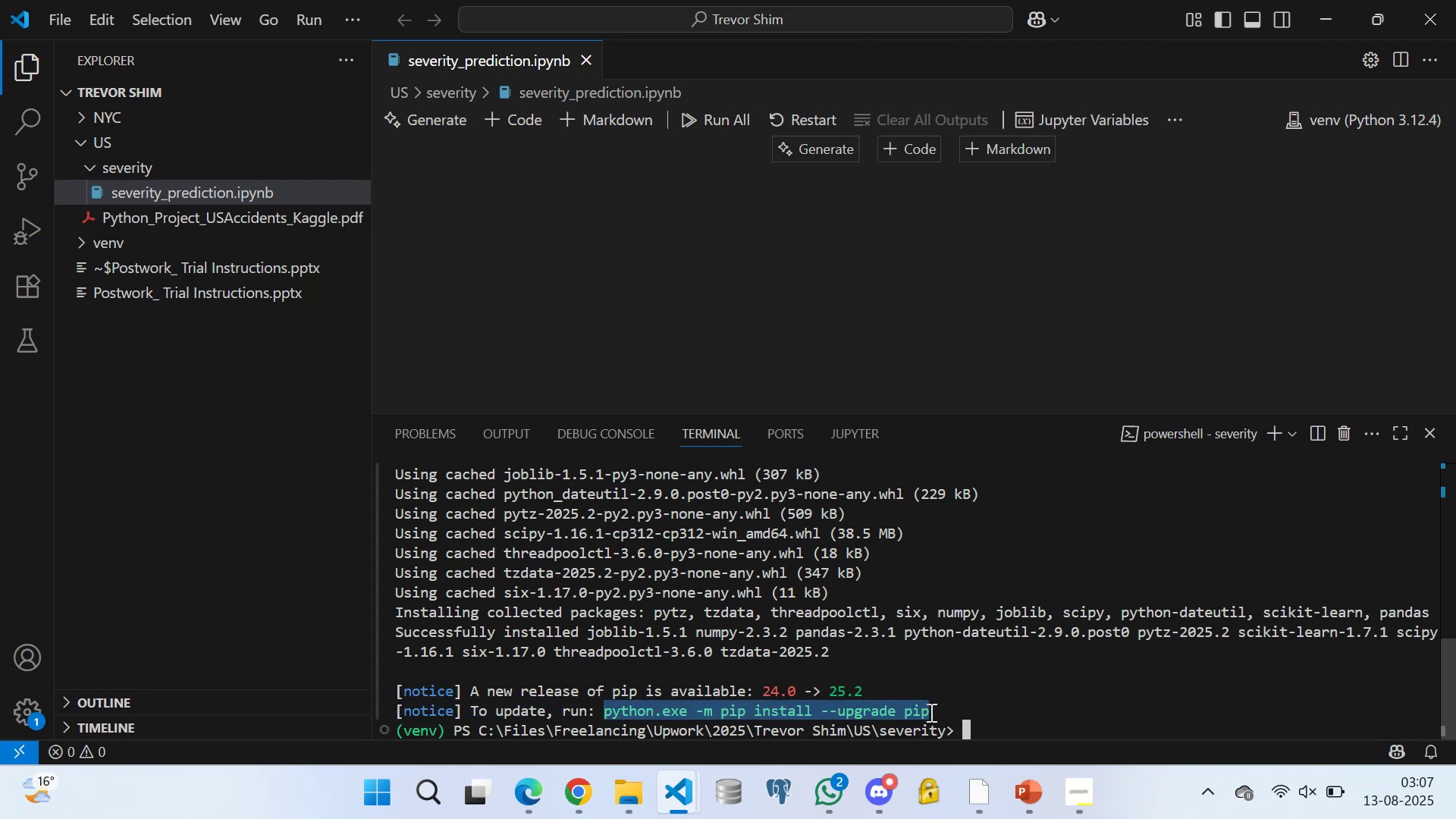 
key(Control+C)
 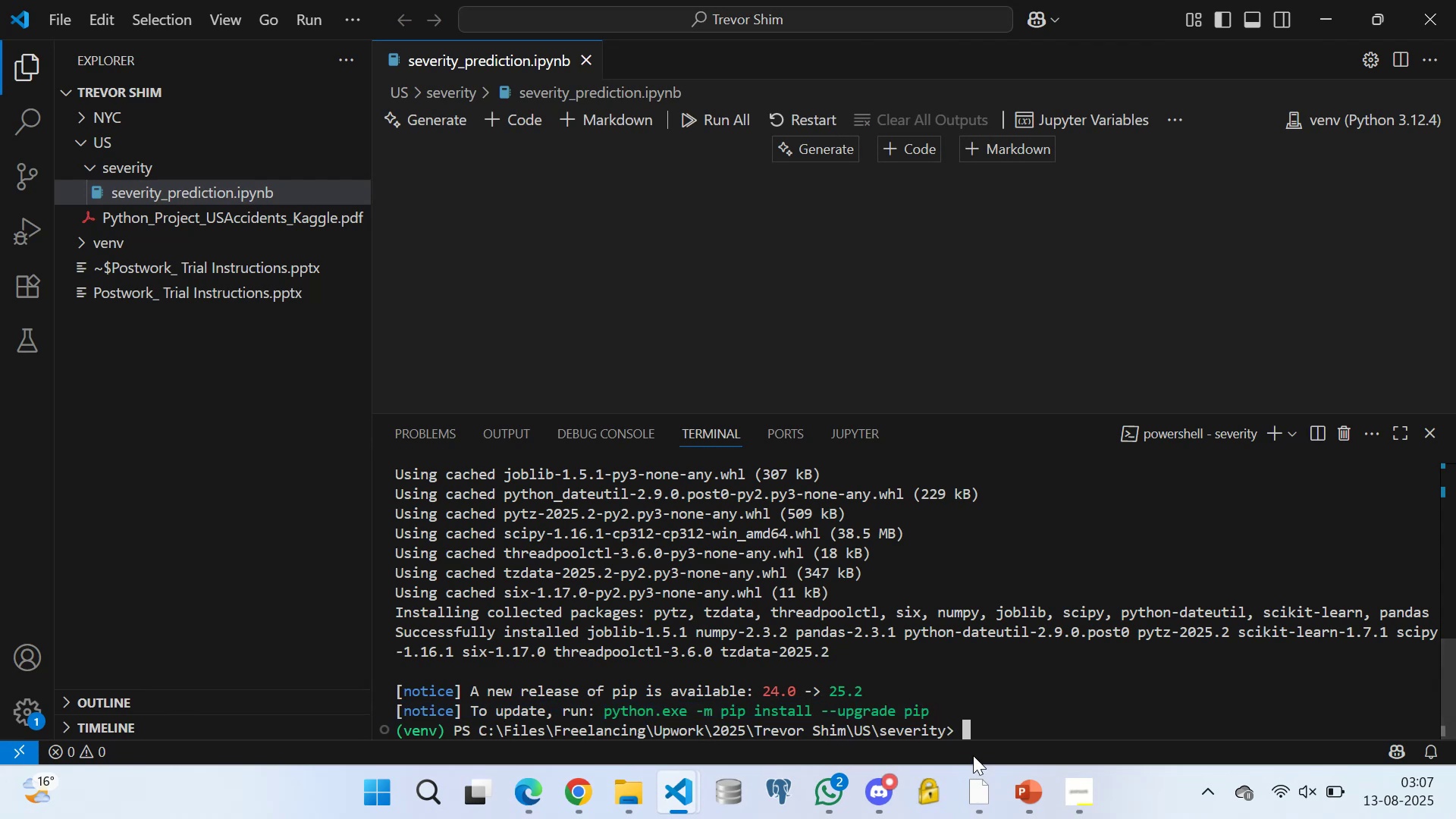 
left_click([965, 722])
 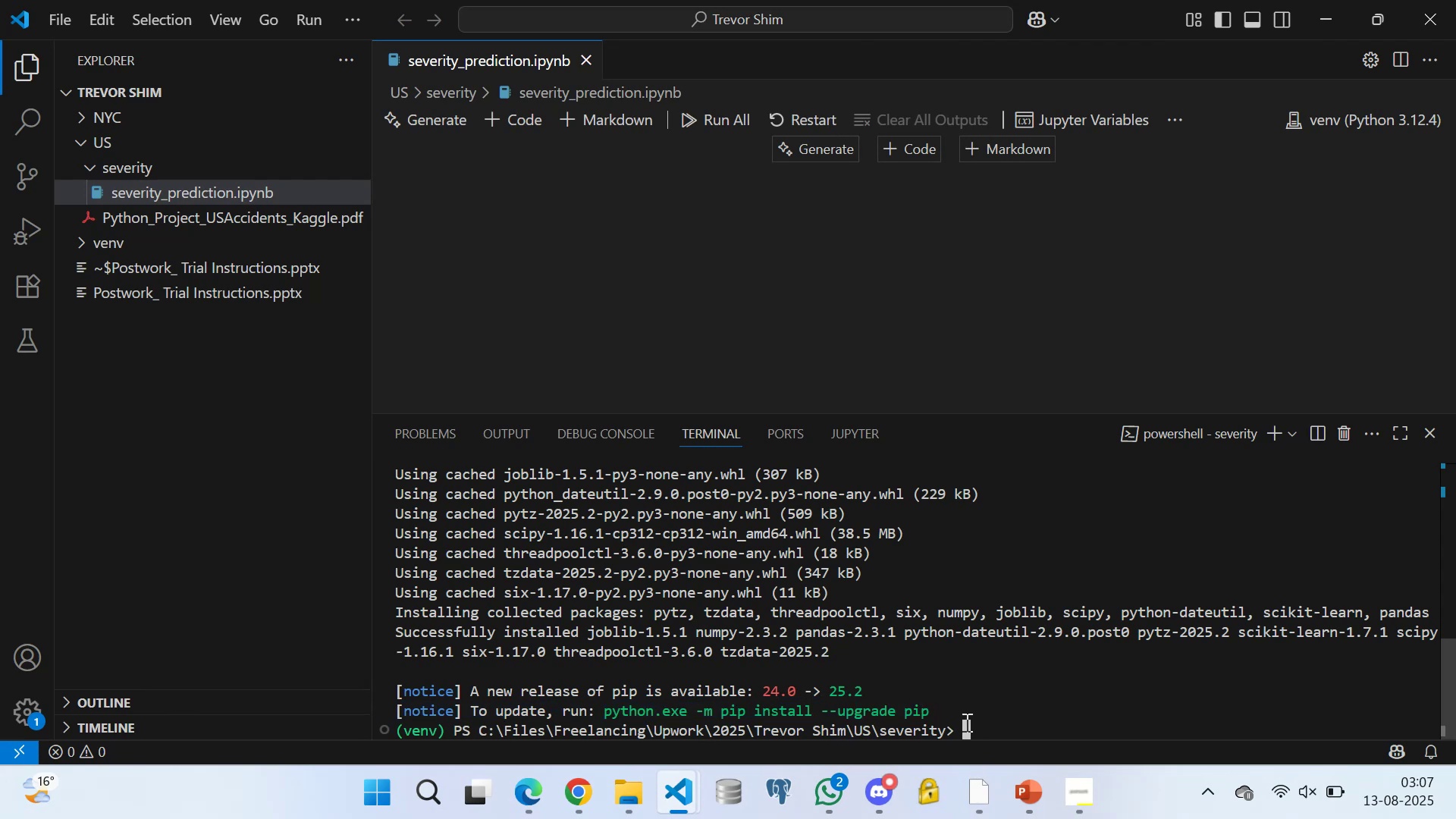 
key(Control+V)
 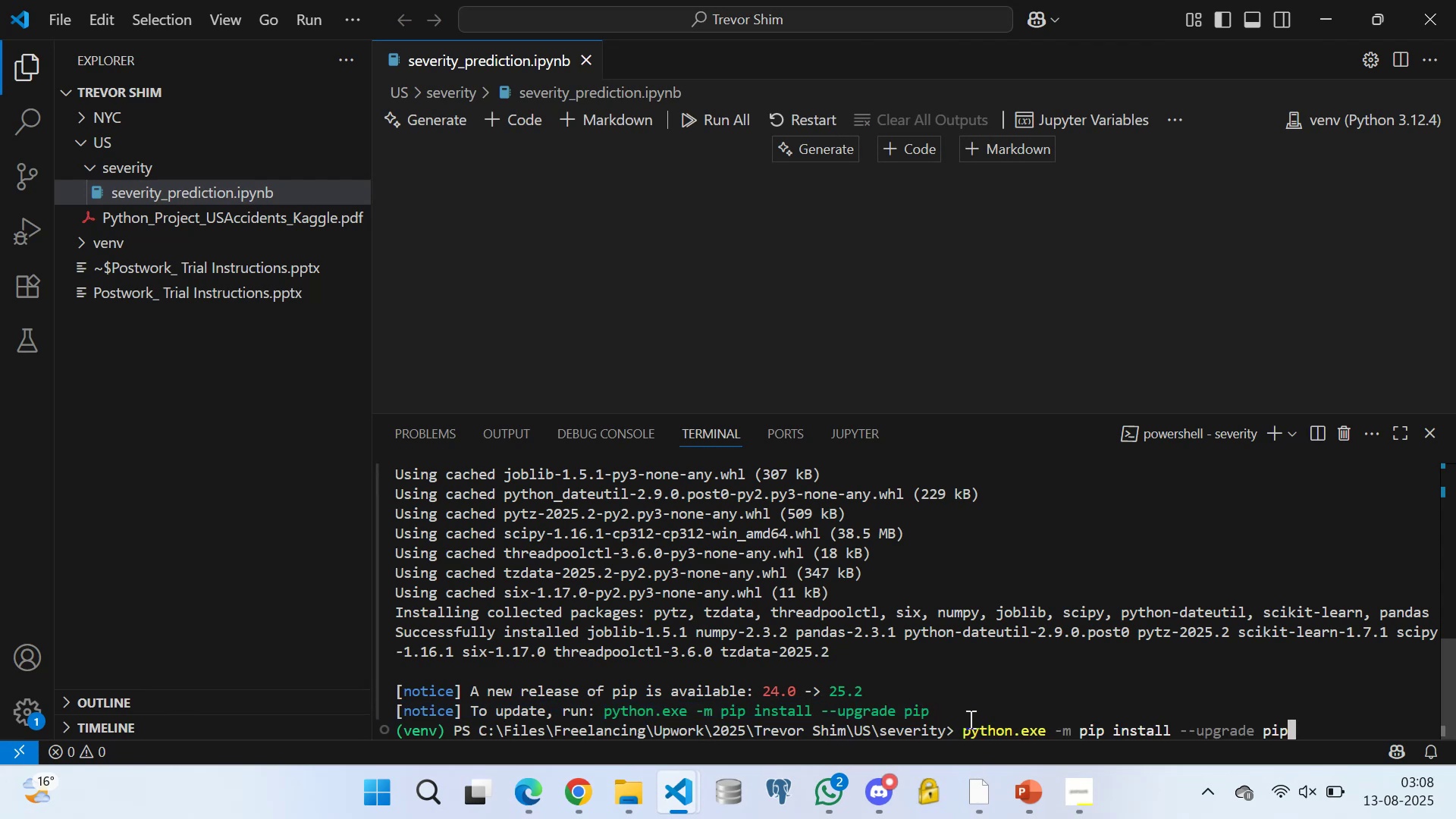 
key(Enter)
 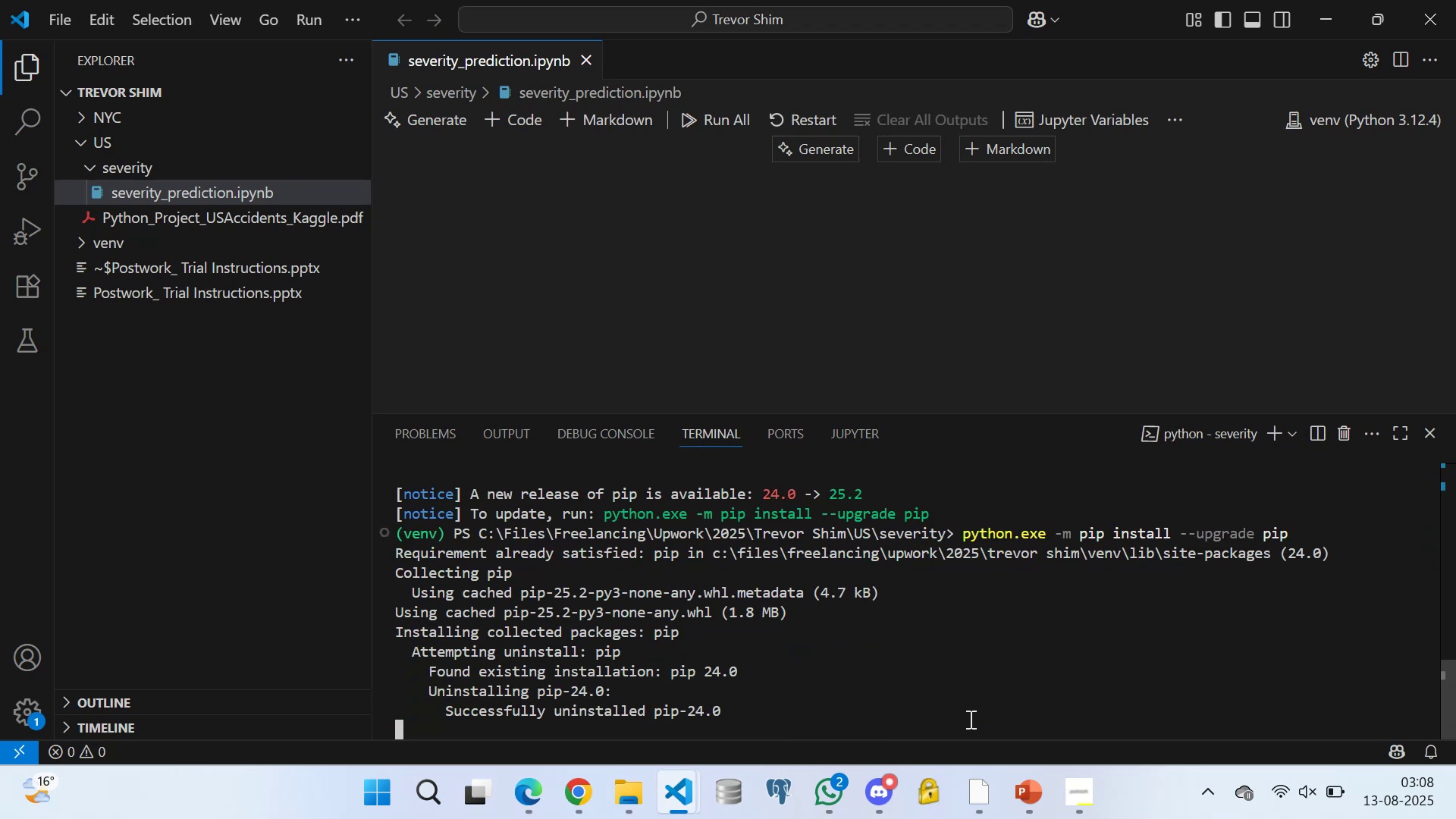 
mouse_move([375, 778])
 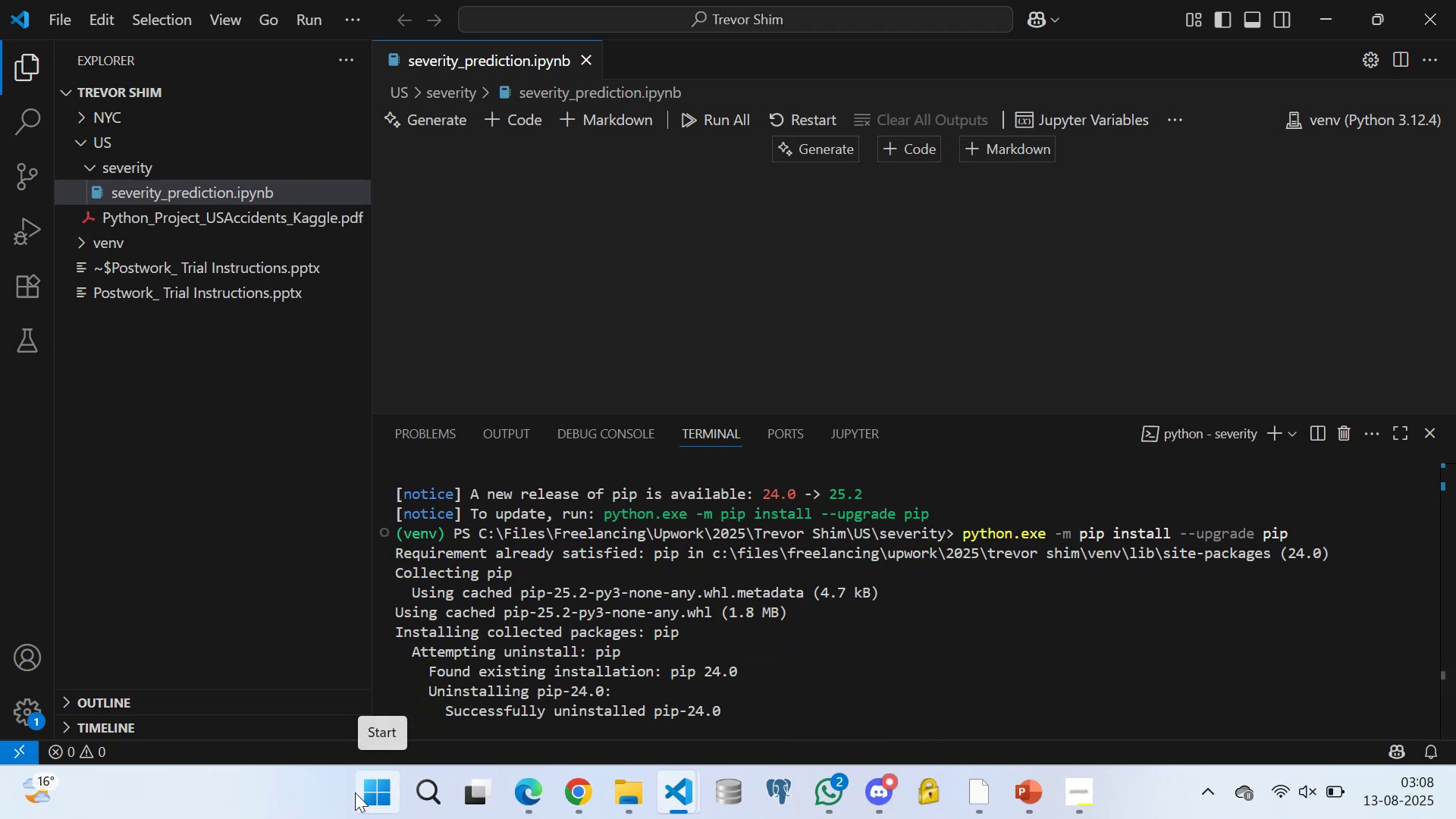 
mouse_move([367, 799])
 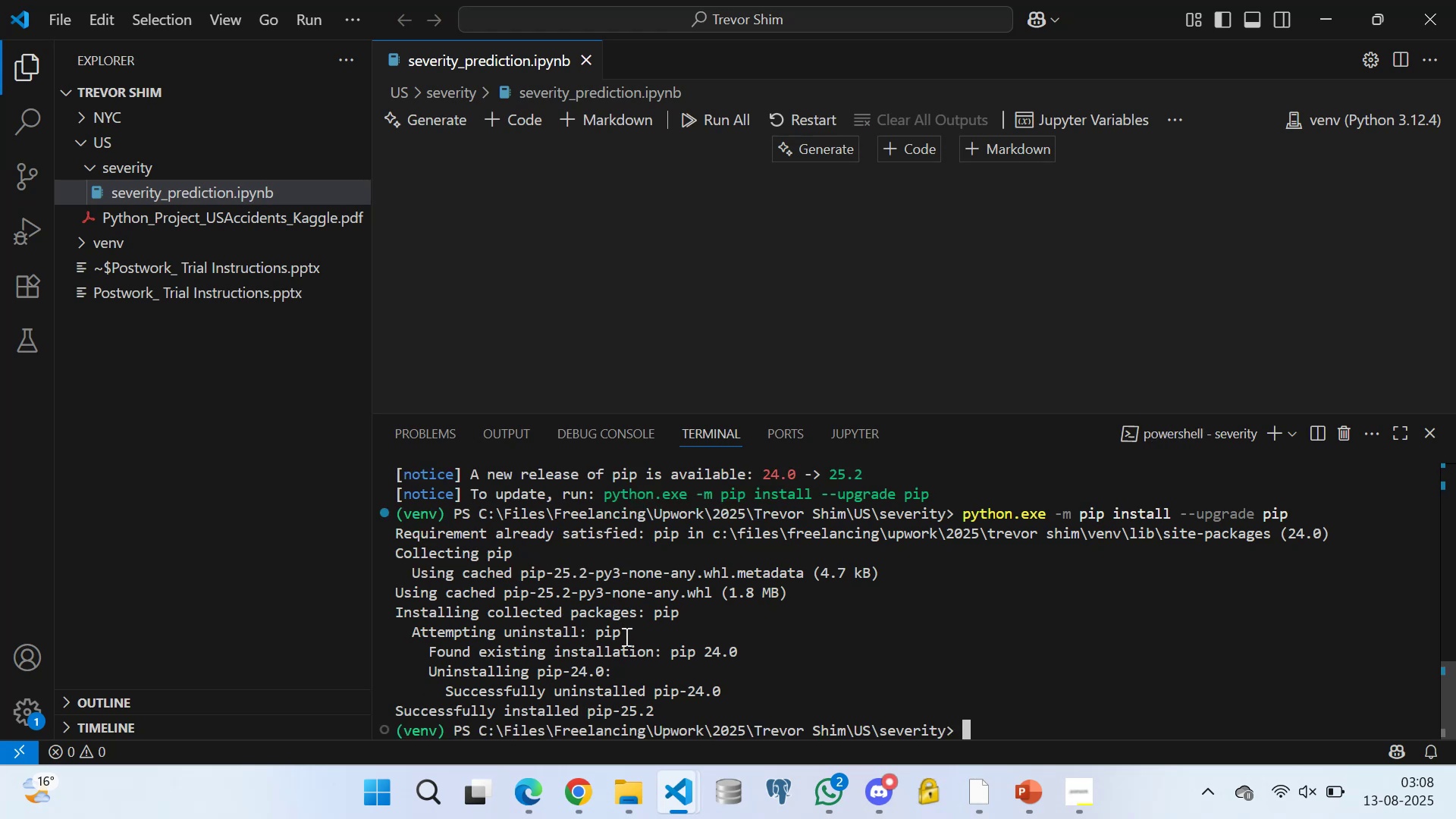 
wait(11.87)
 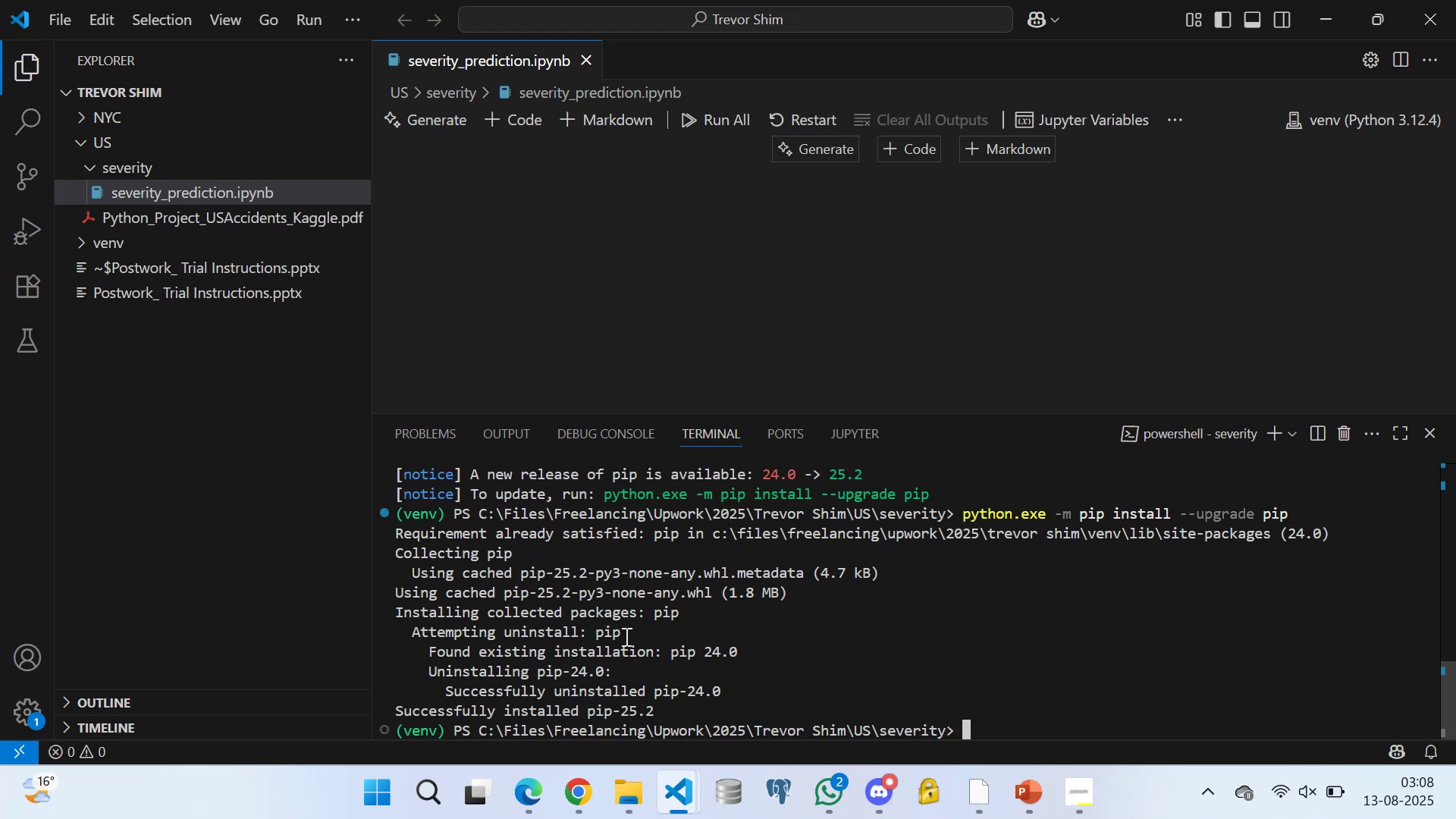 
left_click([967, 726])
 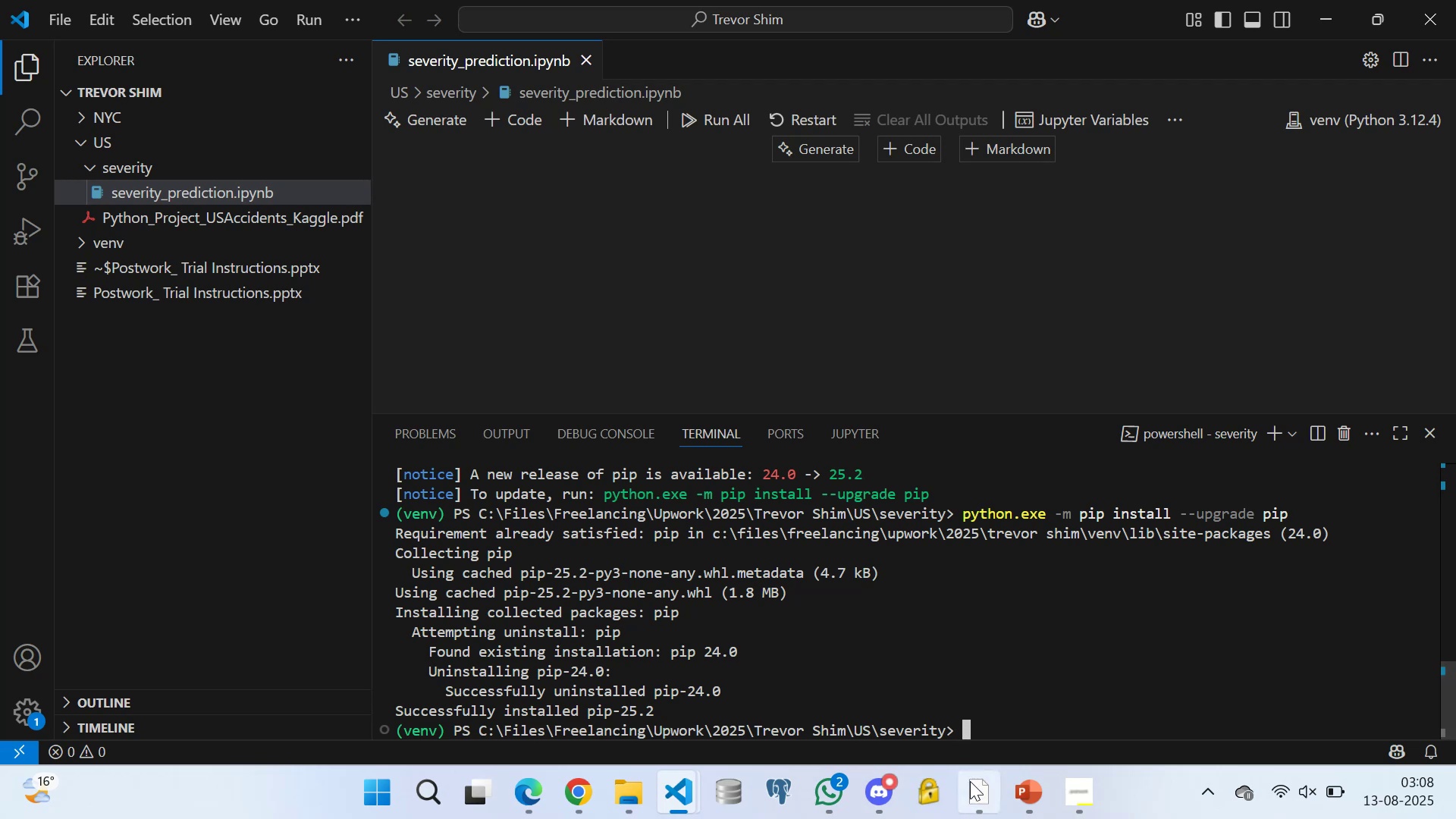 
left_click([974, 796])
 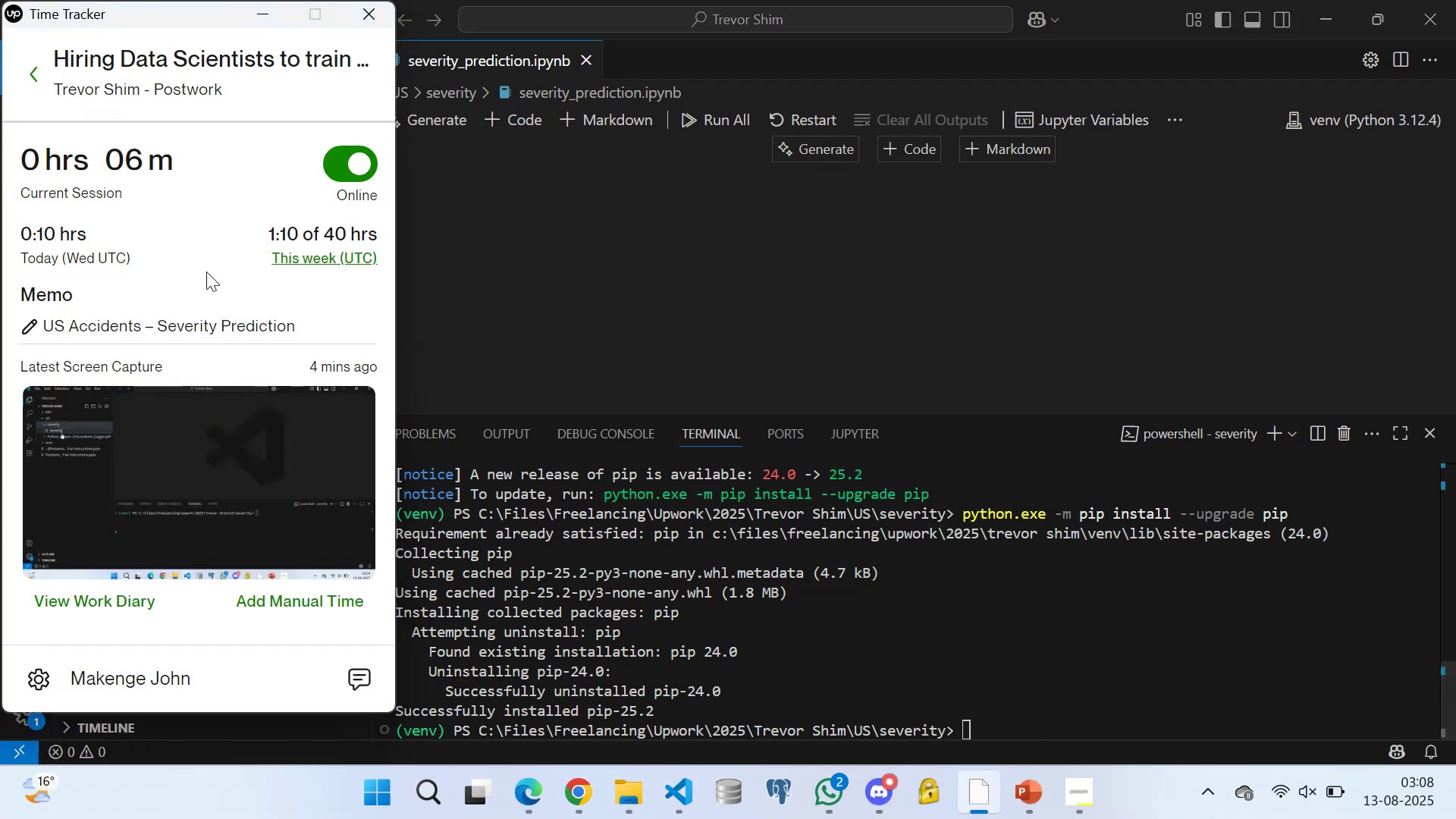 
scroll: coordinate [96, 283], scroll_direction: down, amount: 2.0
 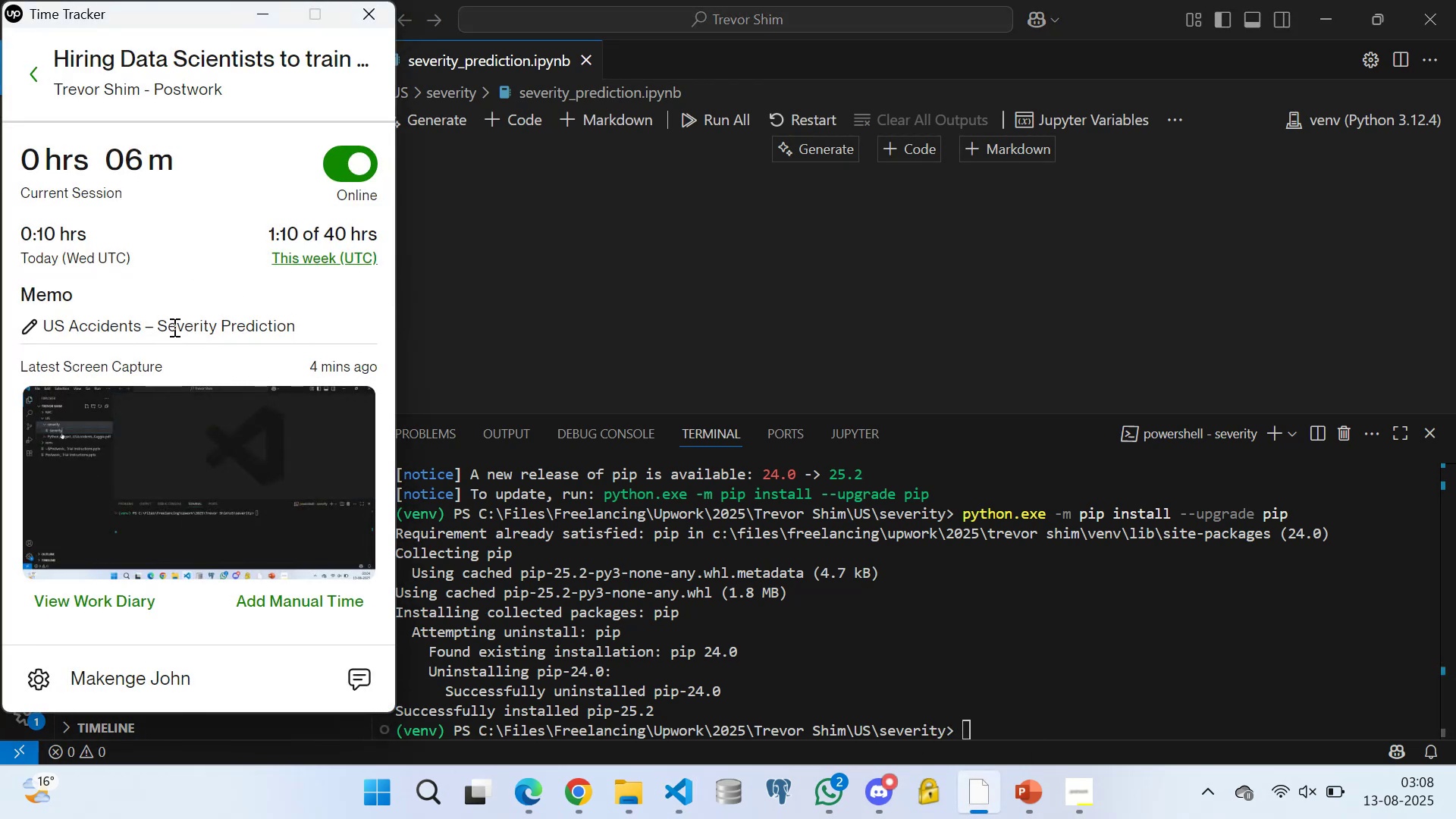 
left_click([173, 327])
 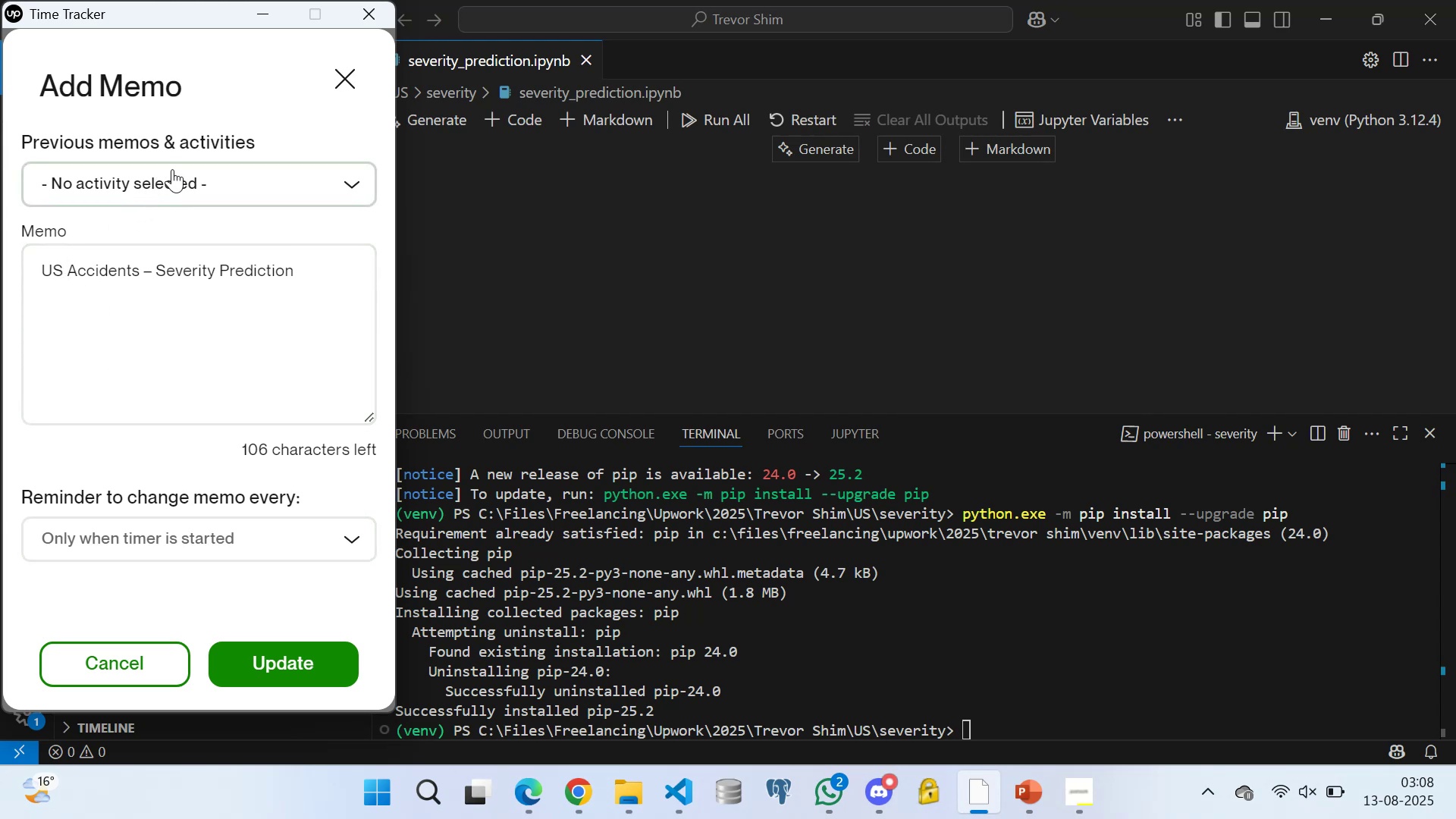 
wait(7.95)
 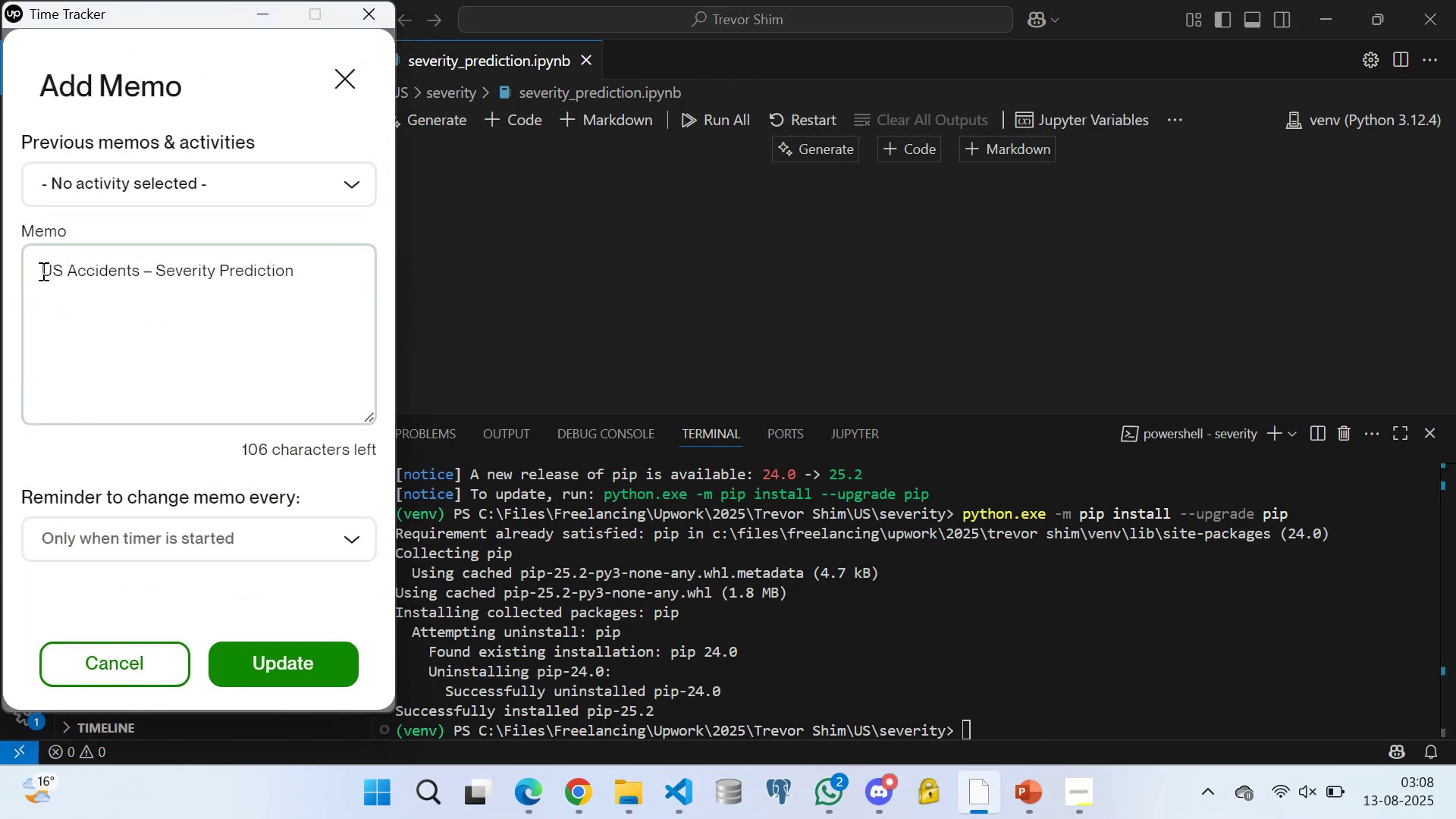 
left_click([205, 180])
 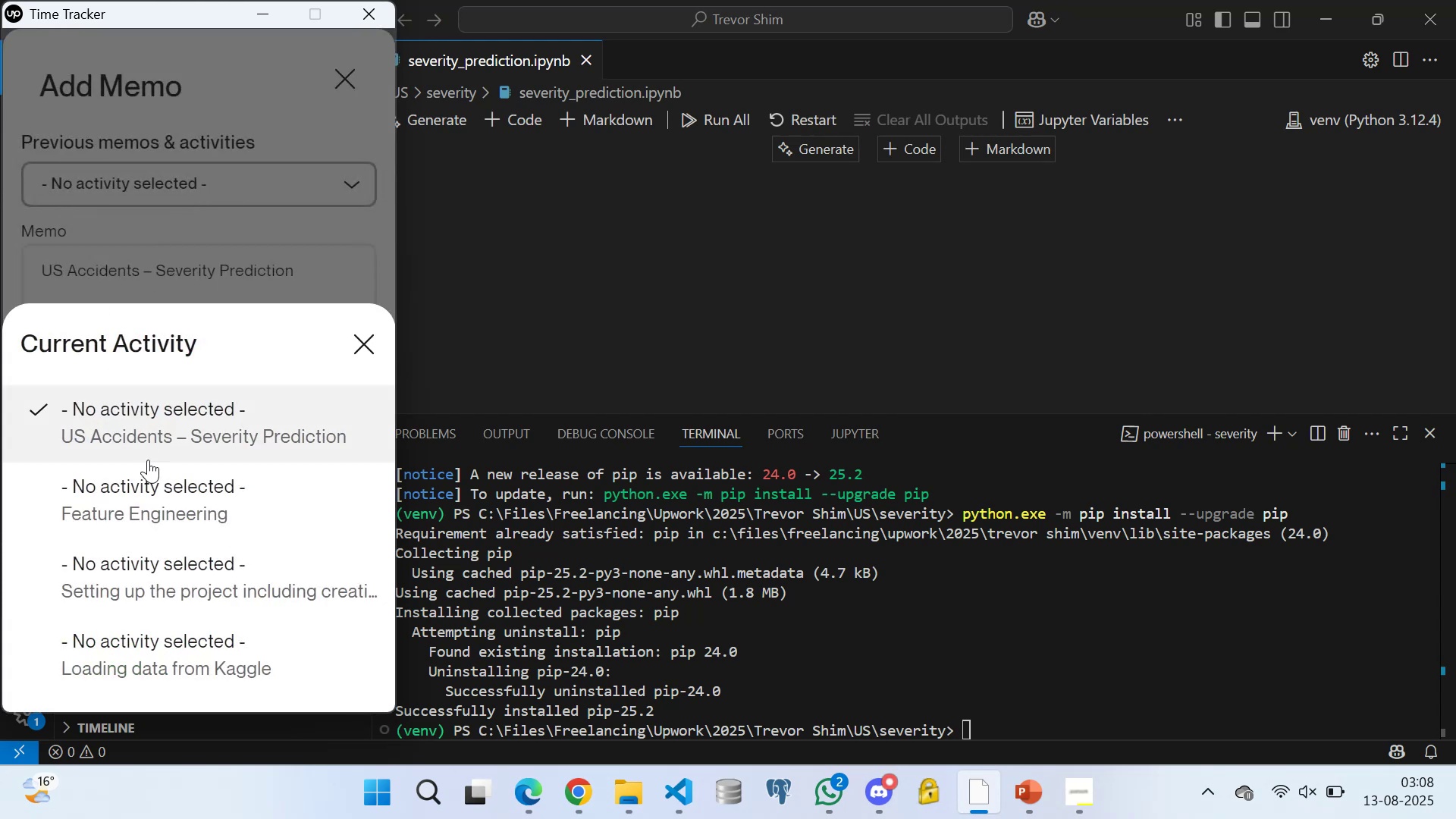 
scroll: coordinate [129, 578], scroll_direction: down, amount: 5.0
 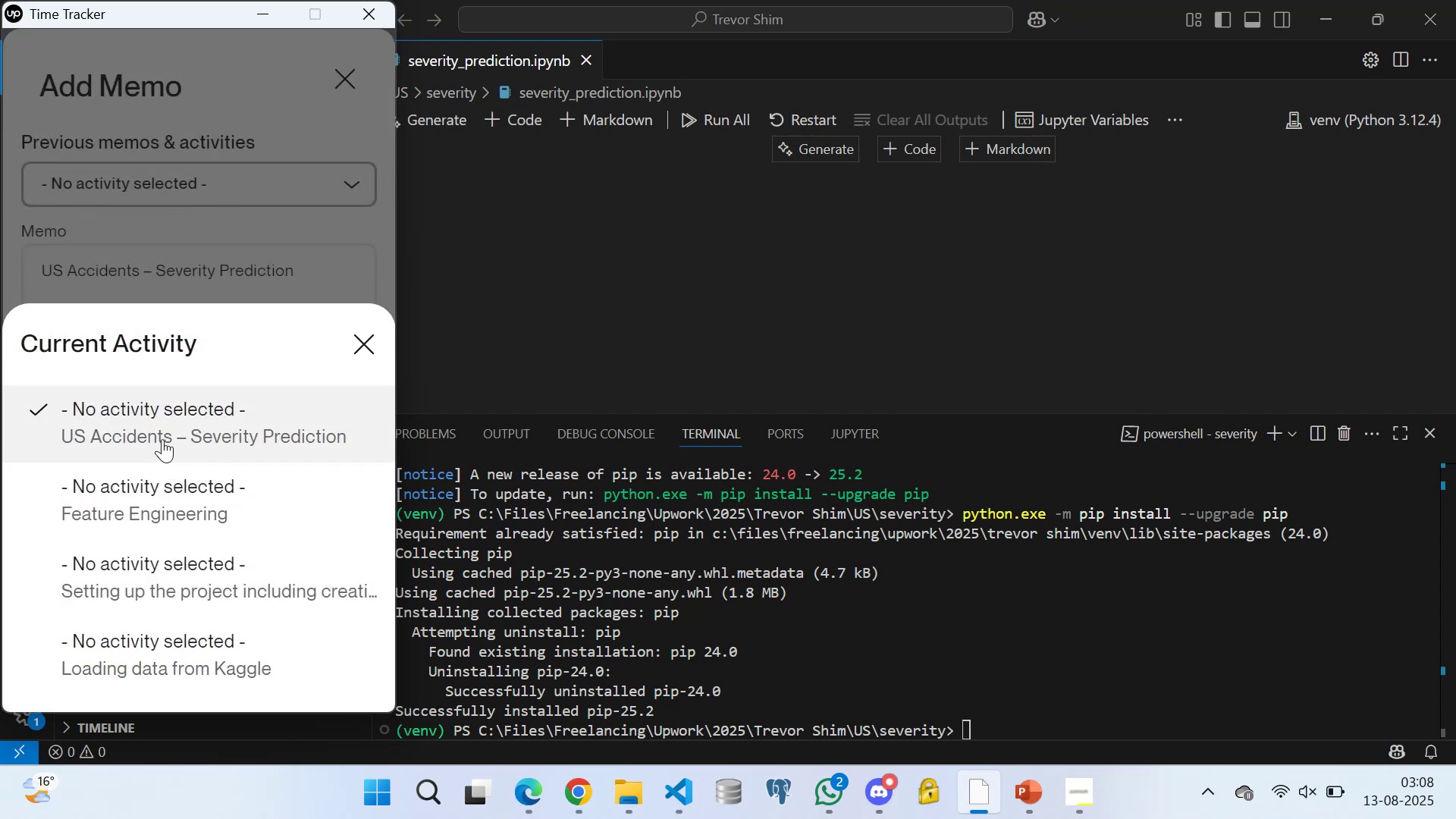 
left_click([157, 428])
 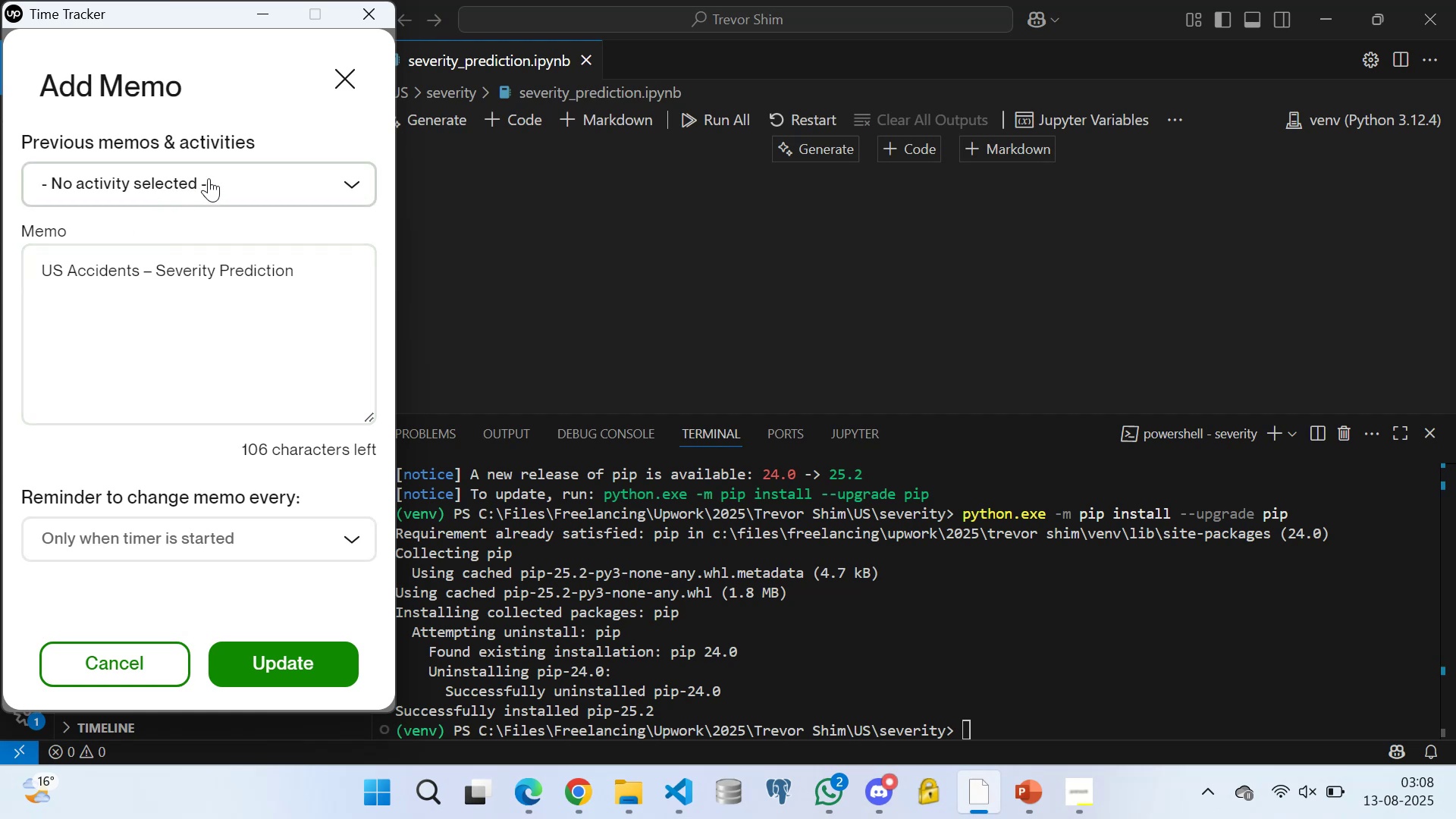 
scroll: coordinate [150, 177], scroll_direction: up, amount: 3.0
 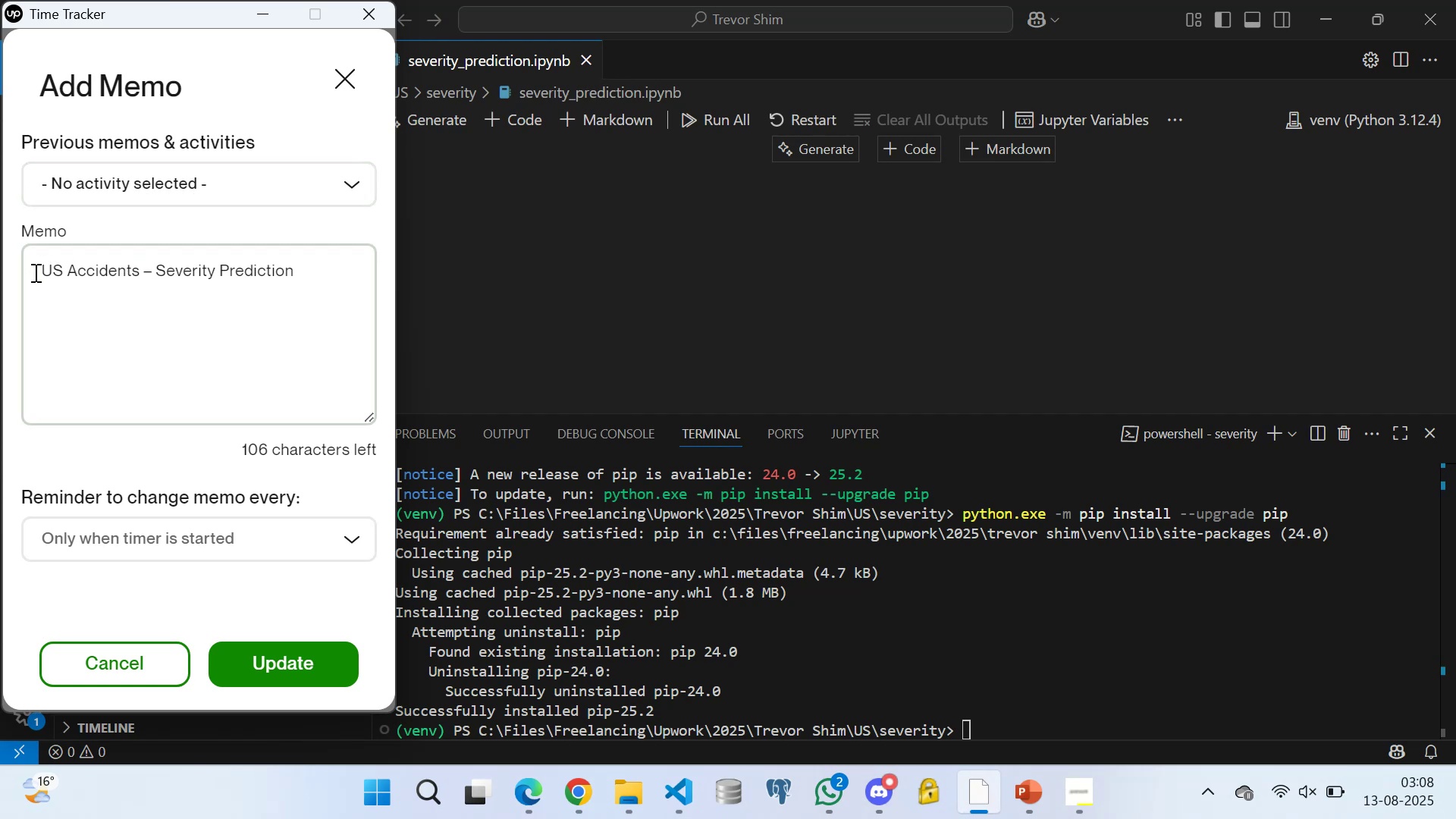 
left_click_drag(start_coordinate=[37, 265], to_coordinate=[315, 265])
 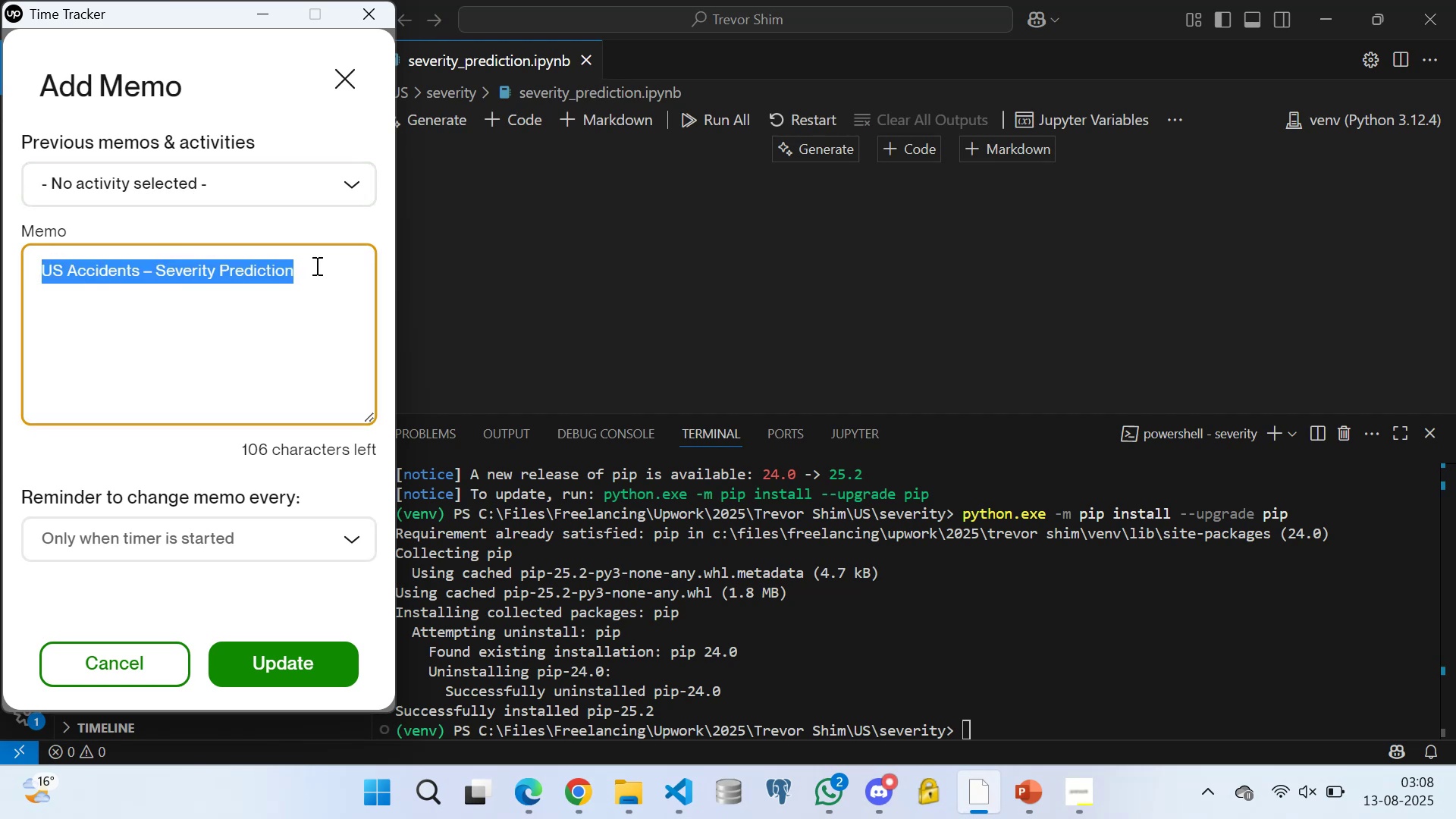 
type(Setting up project and acquiring data from Kaggle)
 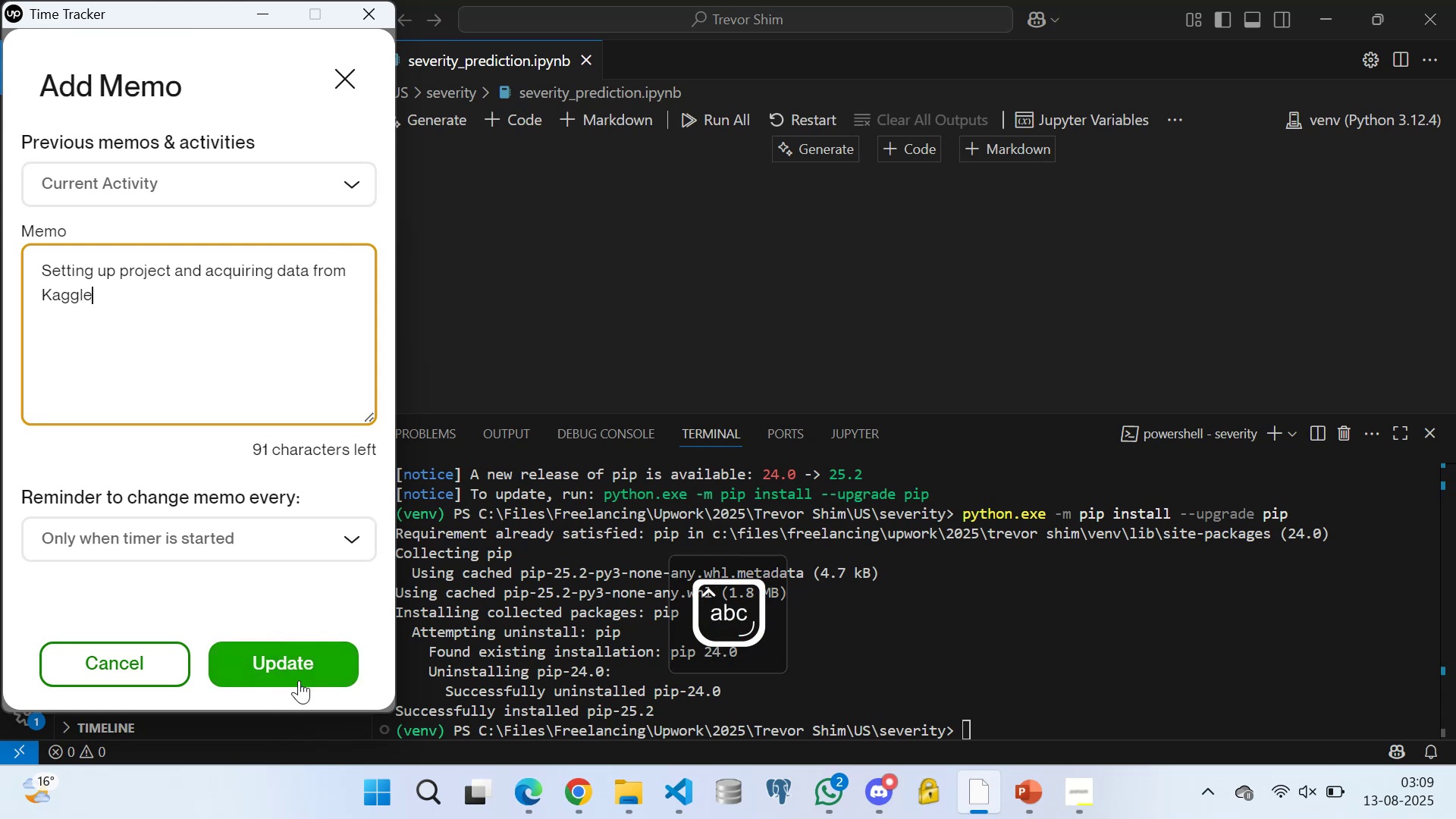 
left_click([293, 659])
 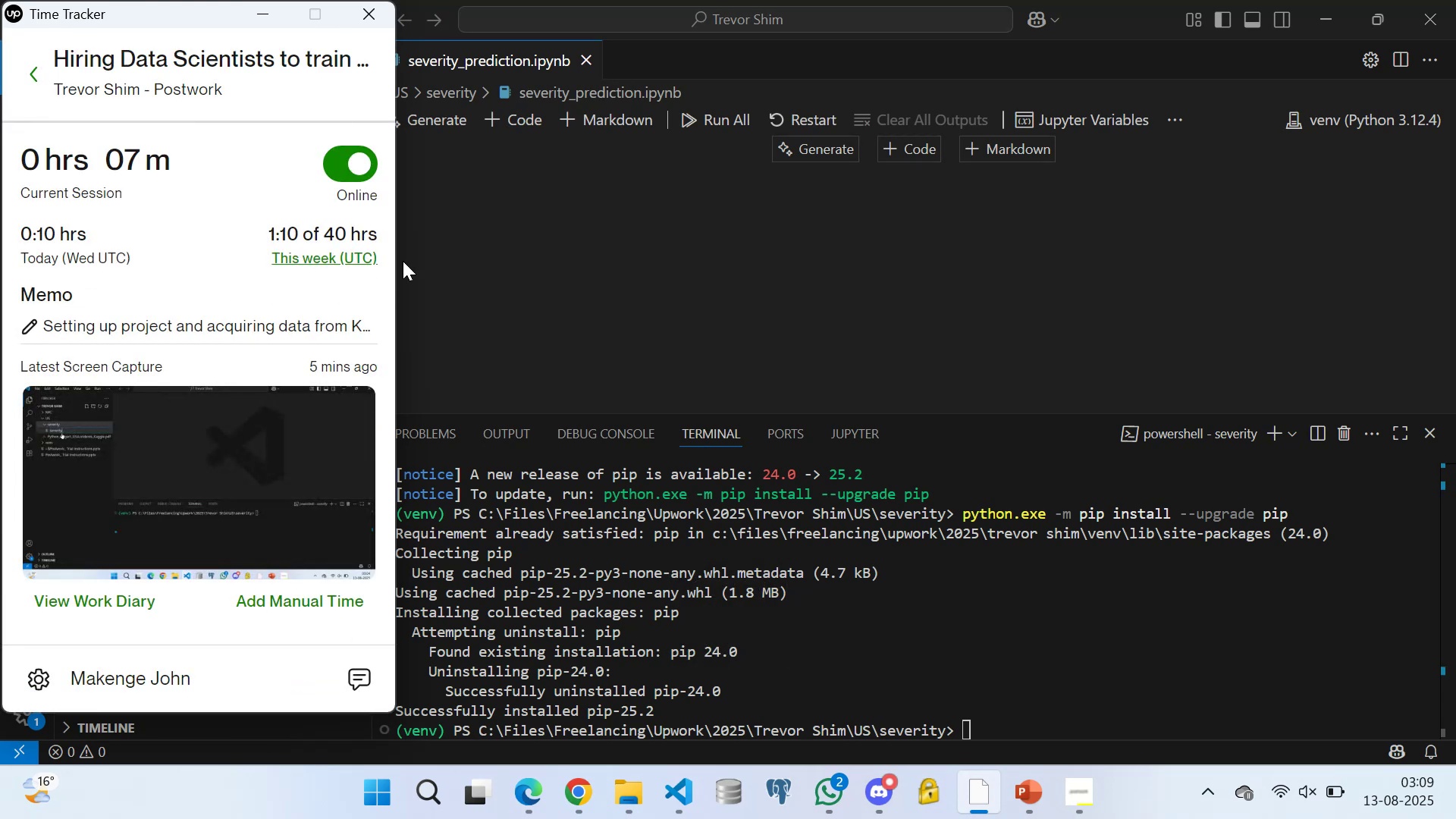 
left_click([477, 232])
 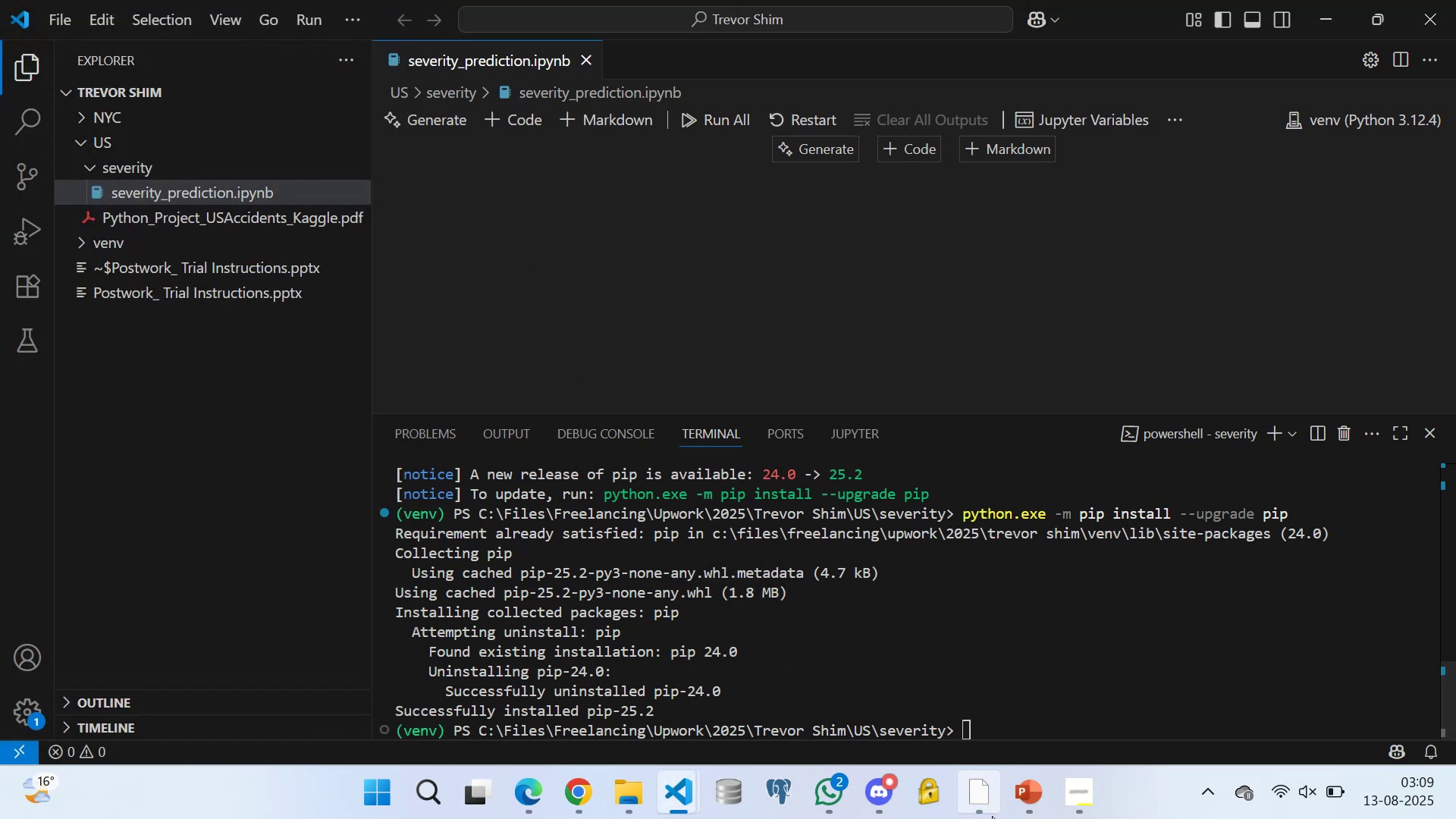 
left_click([984, 792])
 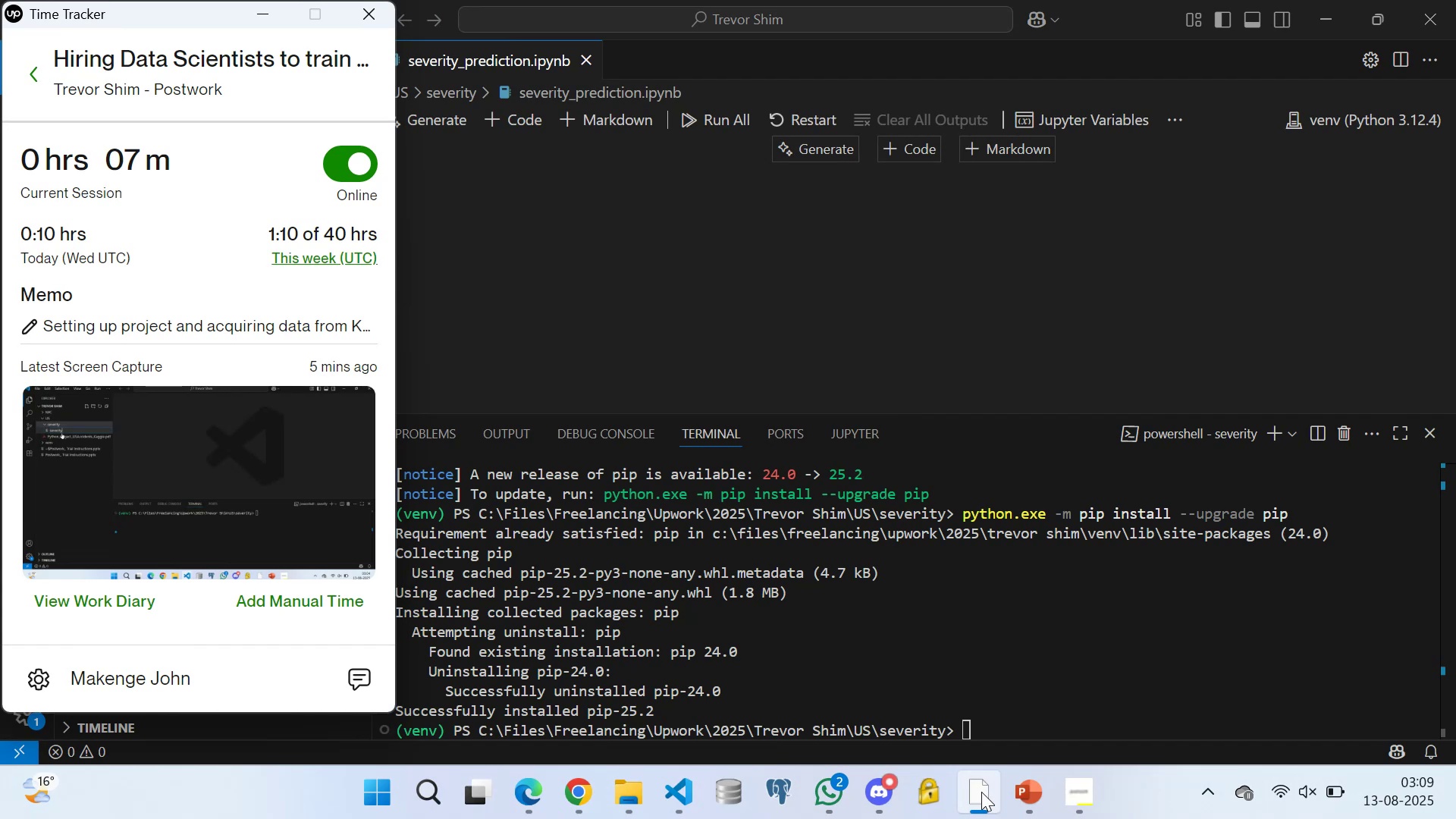 
left_click([976, 799])
 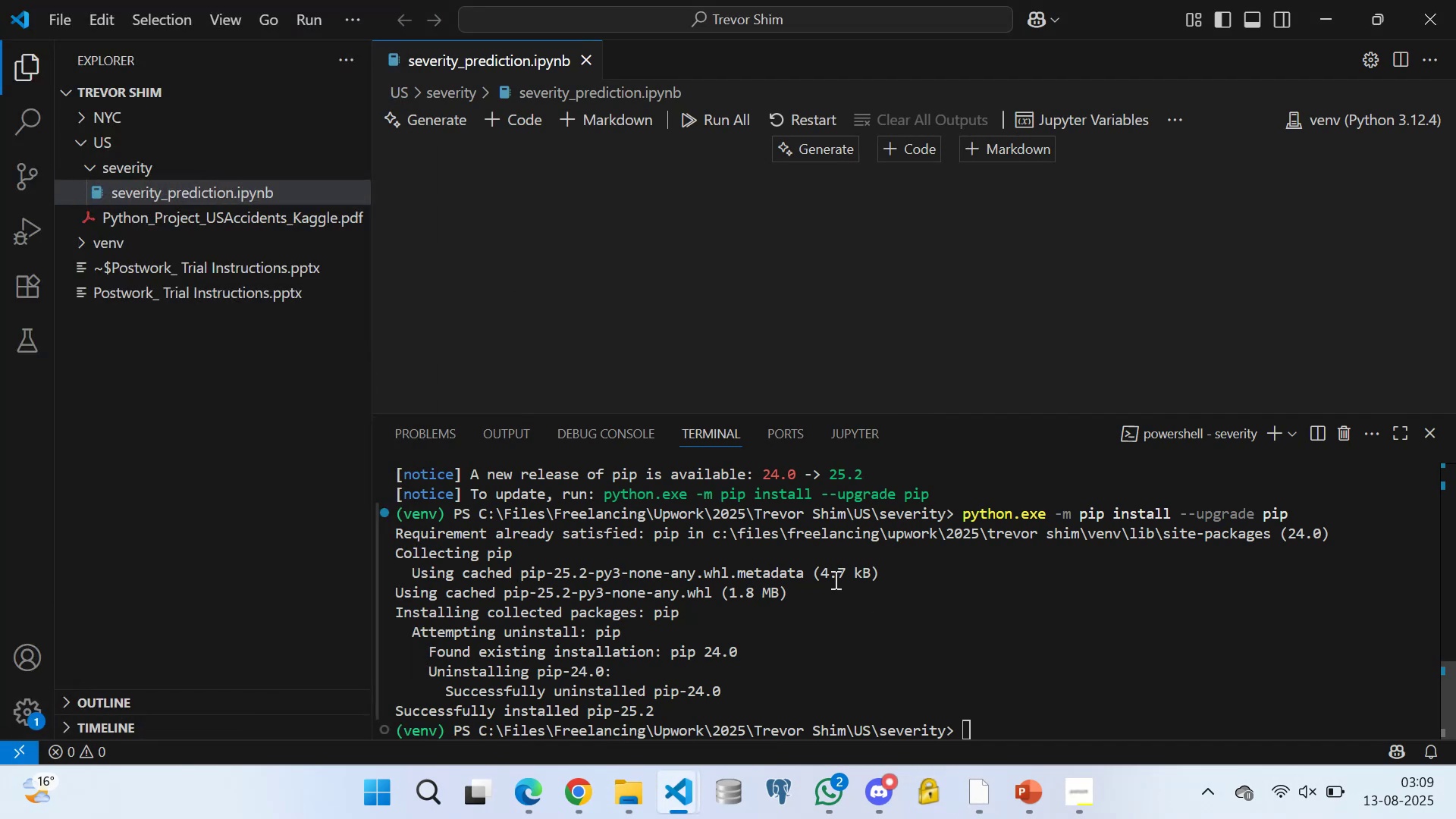 
scroll: coordinate [836, 694], scroll_direction: down, amount: 2.0
 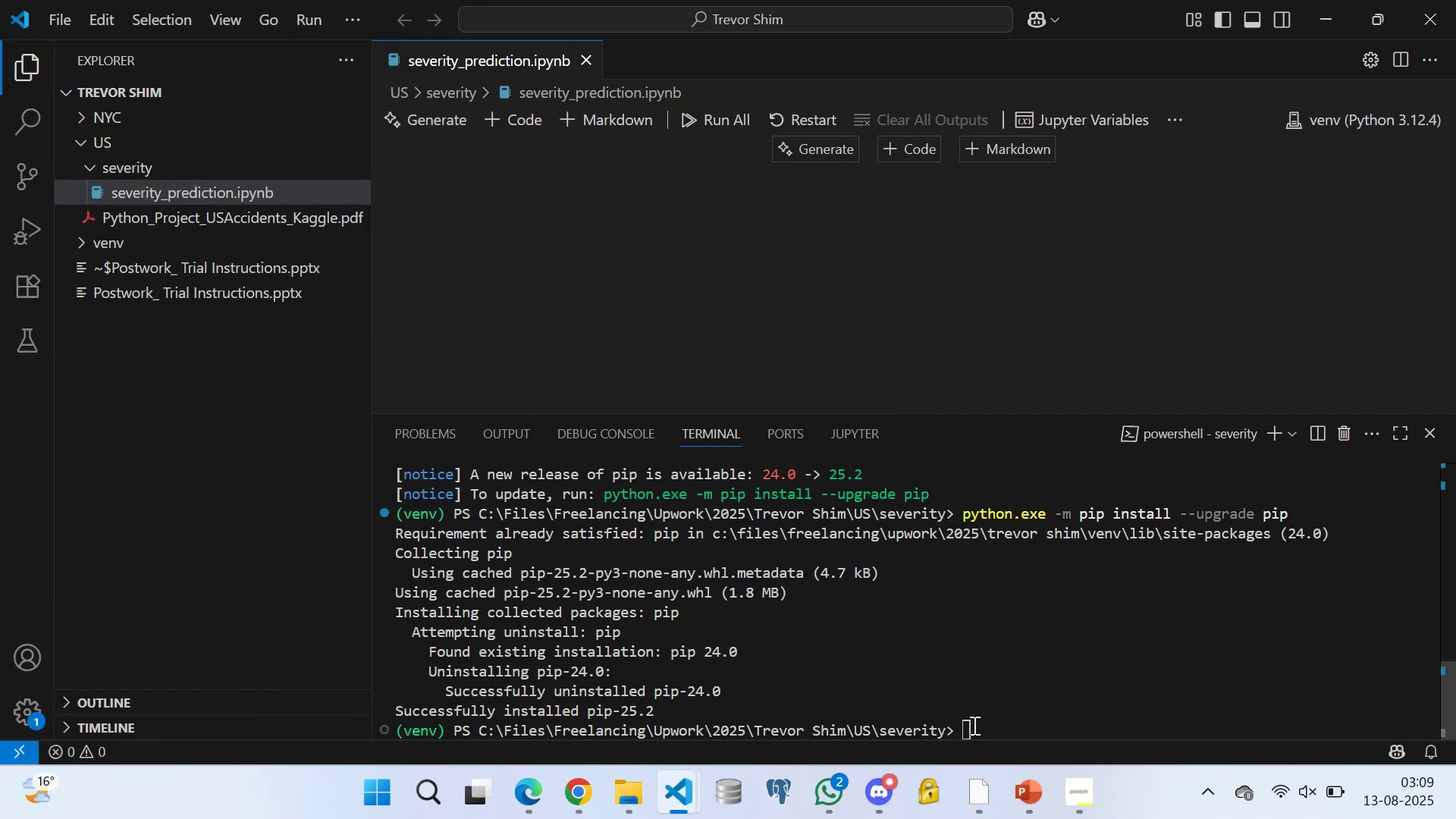 
left_click([973, 725])
 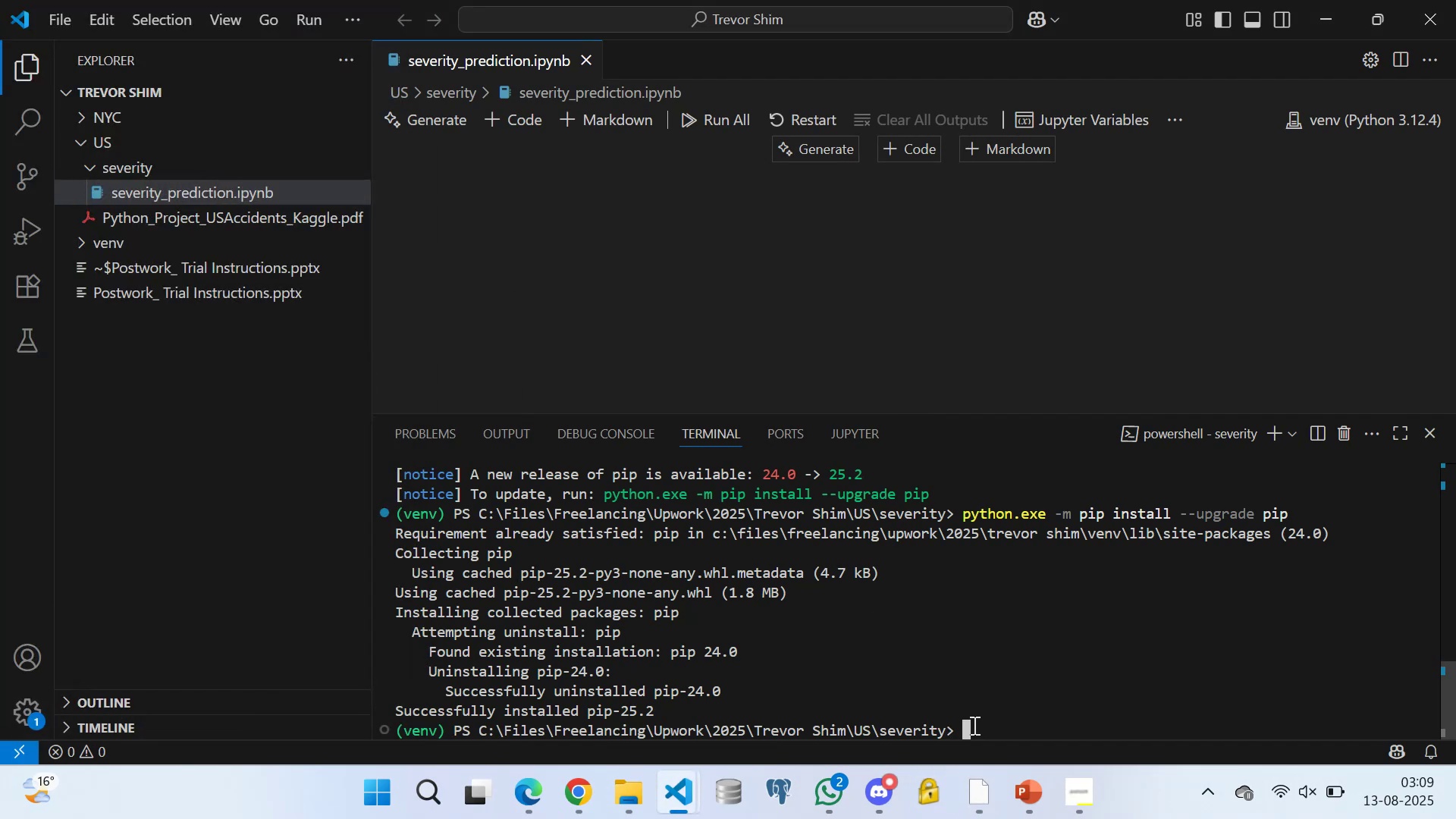 
type(cd)
key(Backspace)
type(lear)
 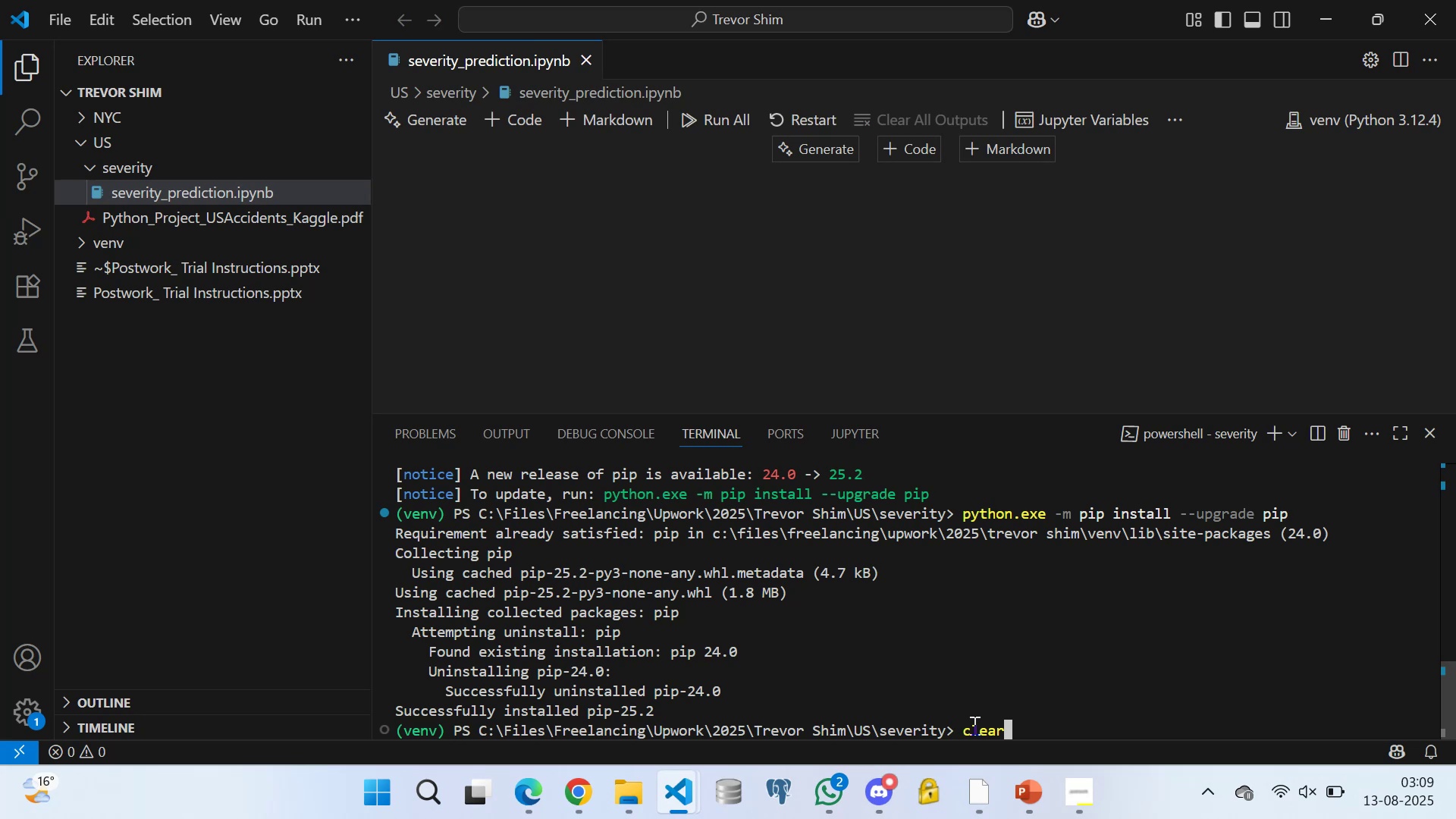 
key(Enter)
 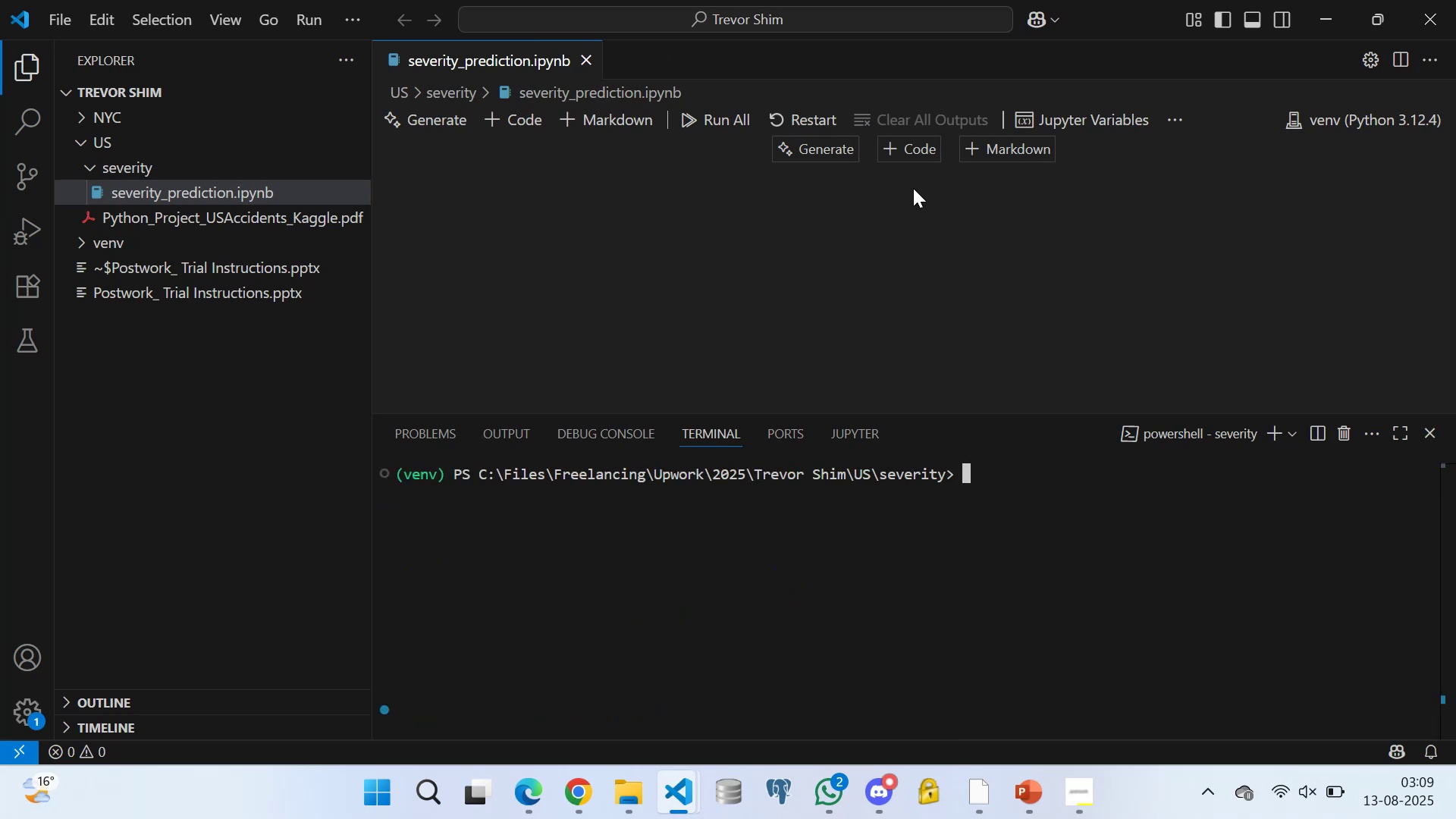 
scroll: coordinate [709, 224], scroll_direction: up, amount: 6.0
 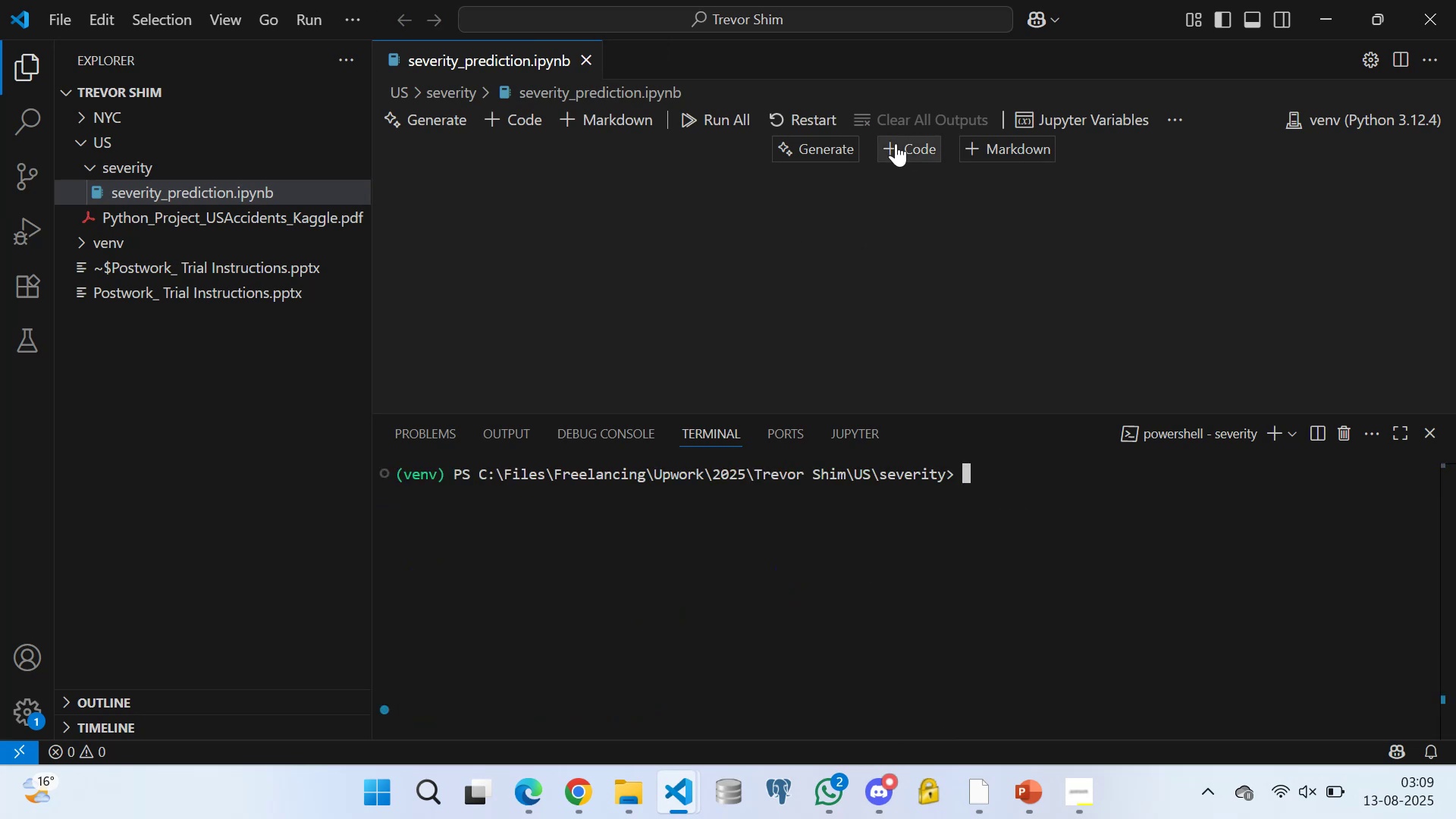 
left_click([893, 139])
 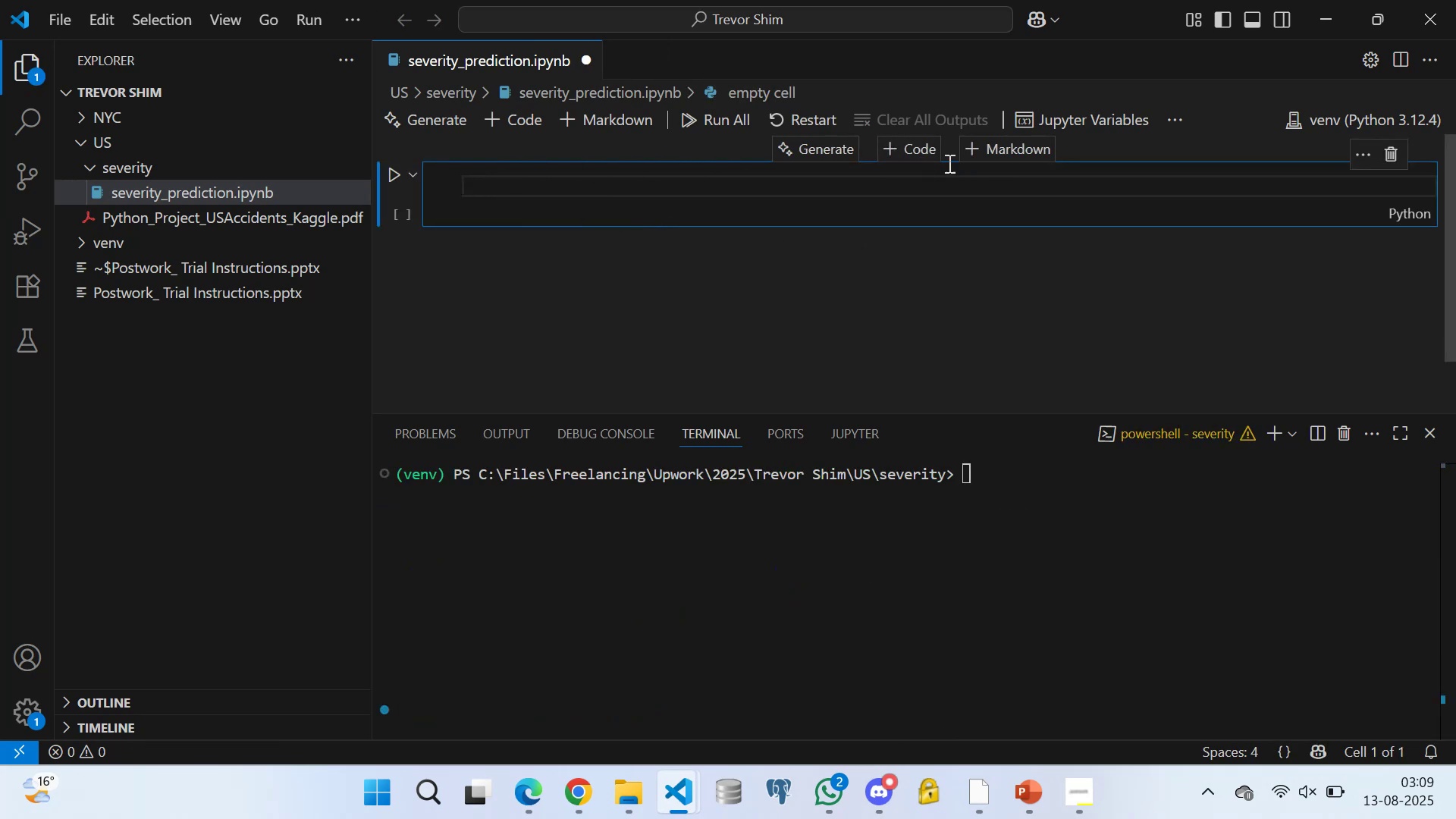 
left_click([974, 142])
 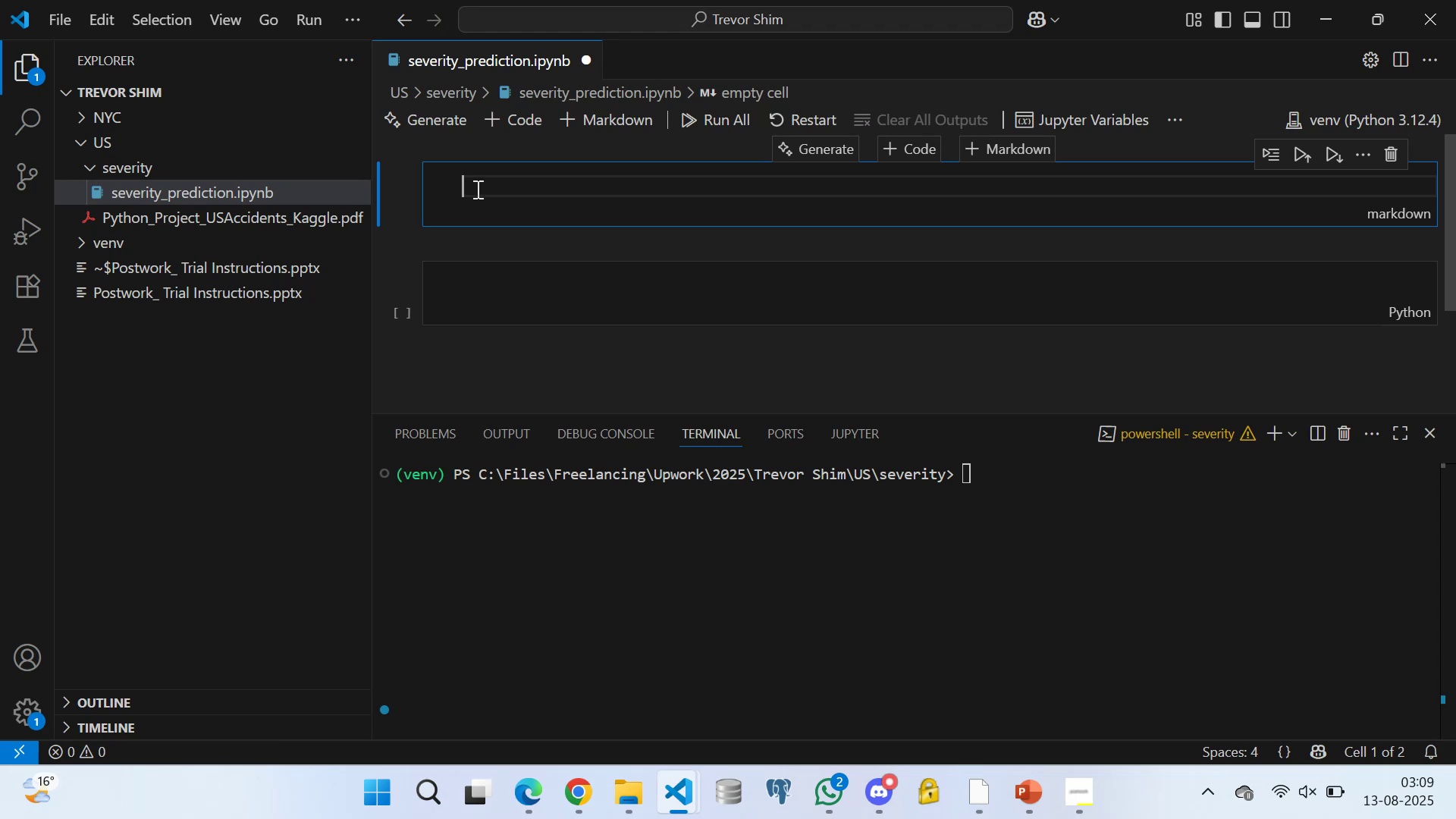 
type(#####)
key(Backspace)
type( Loading libaries)
 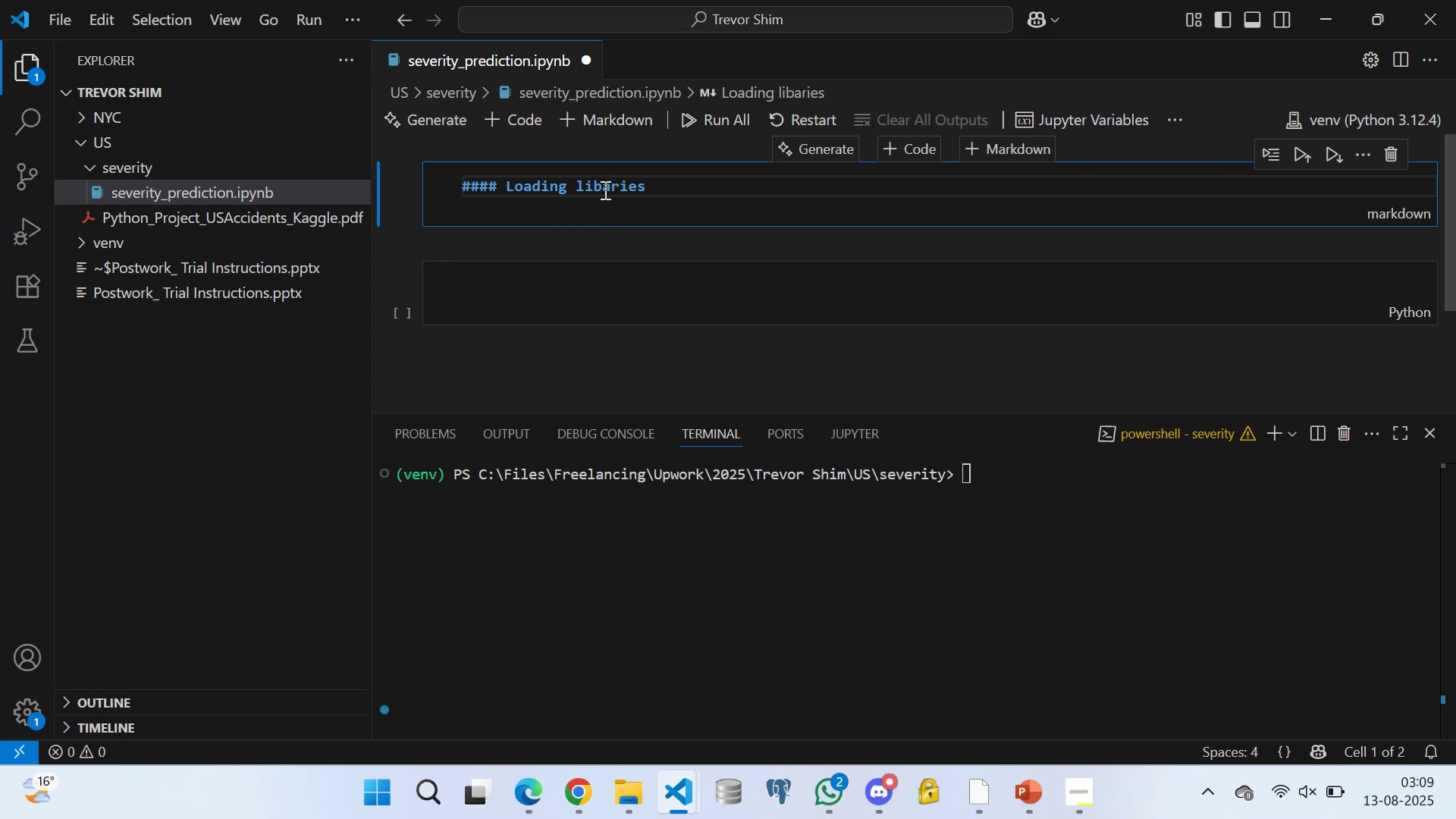 
left_click([602, 180])
 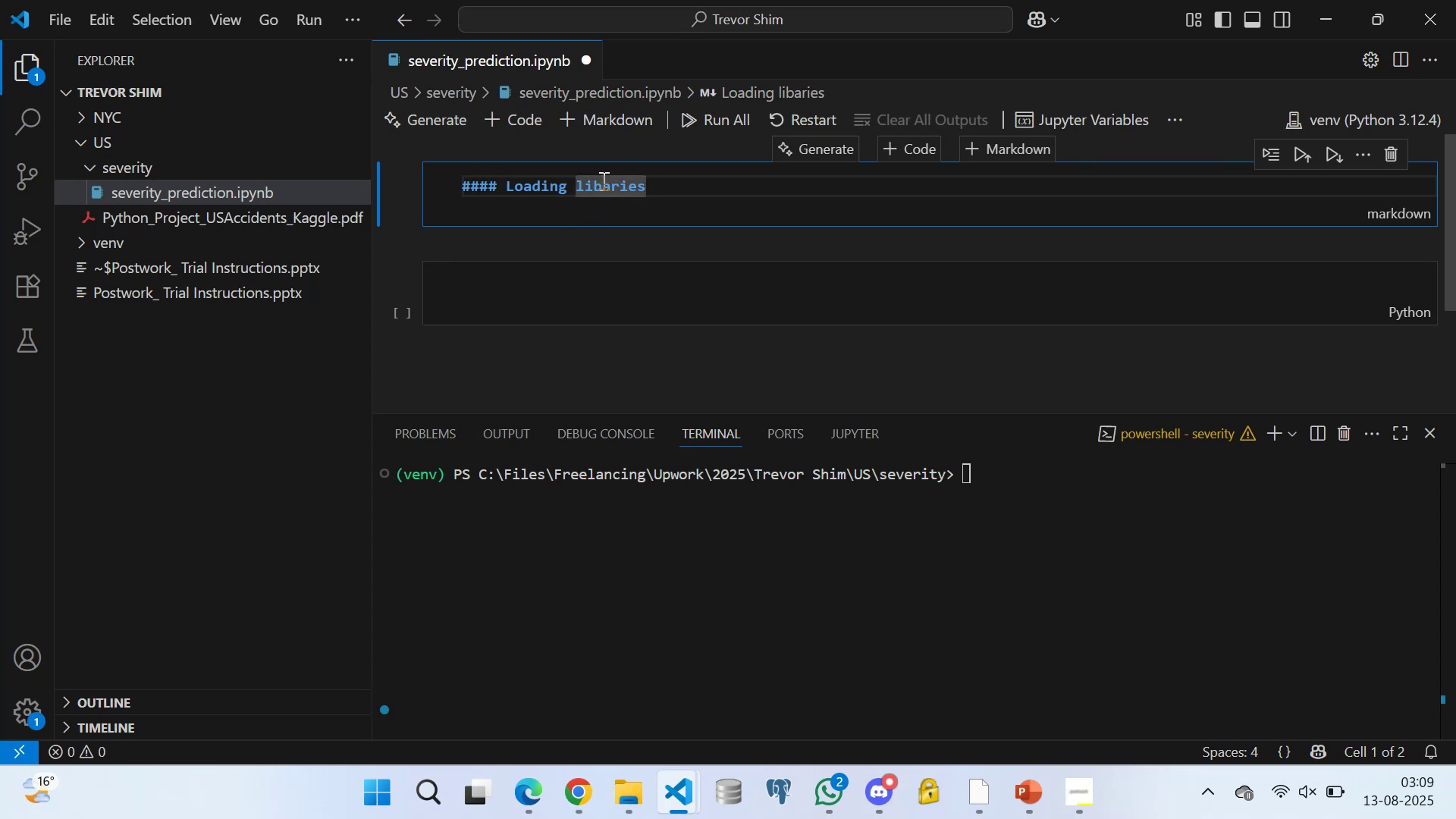 
key(R)
 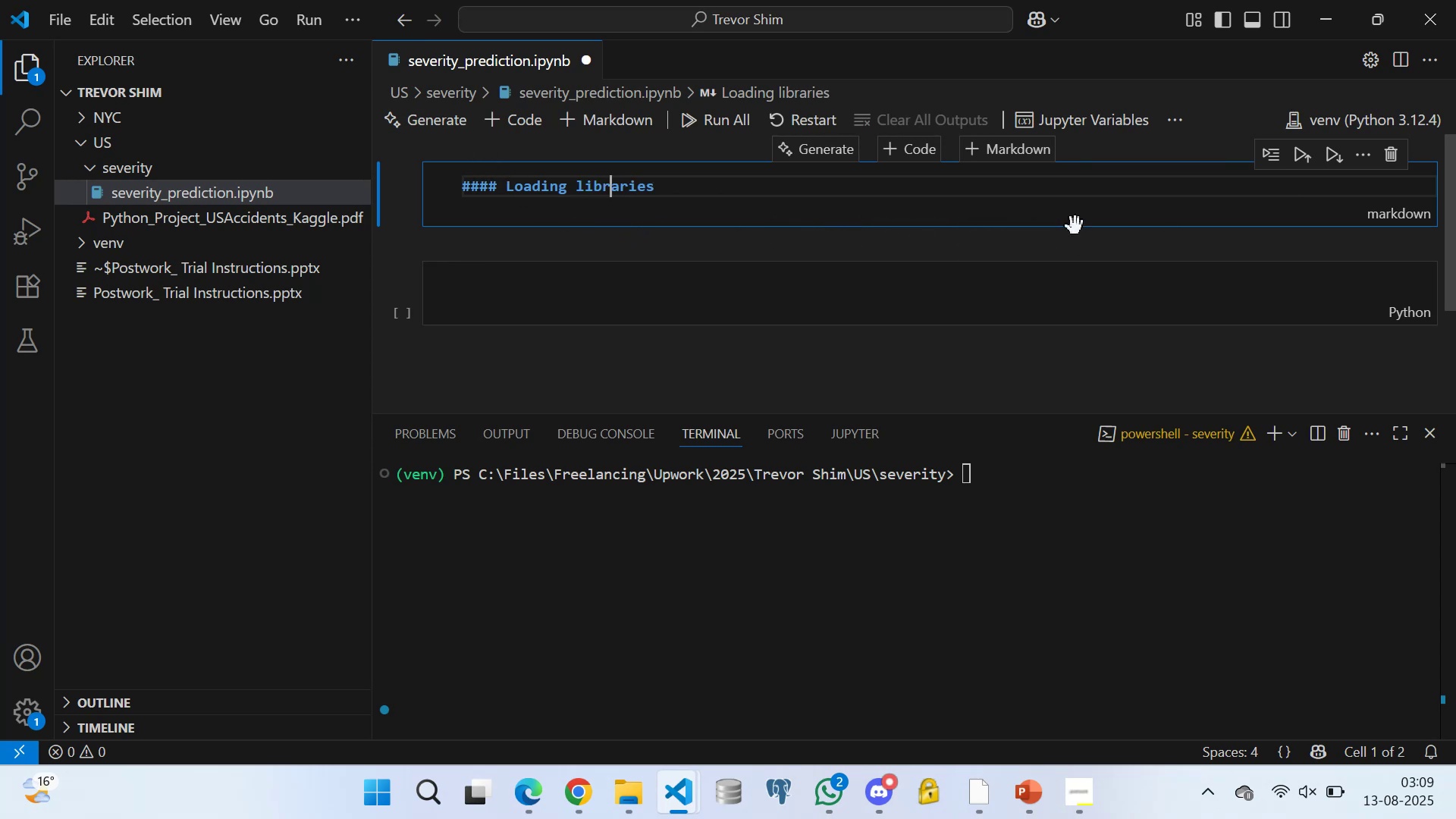 
left_click([771, 300])
 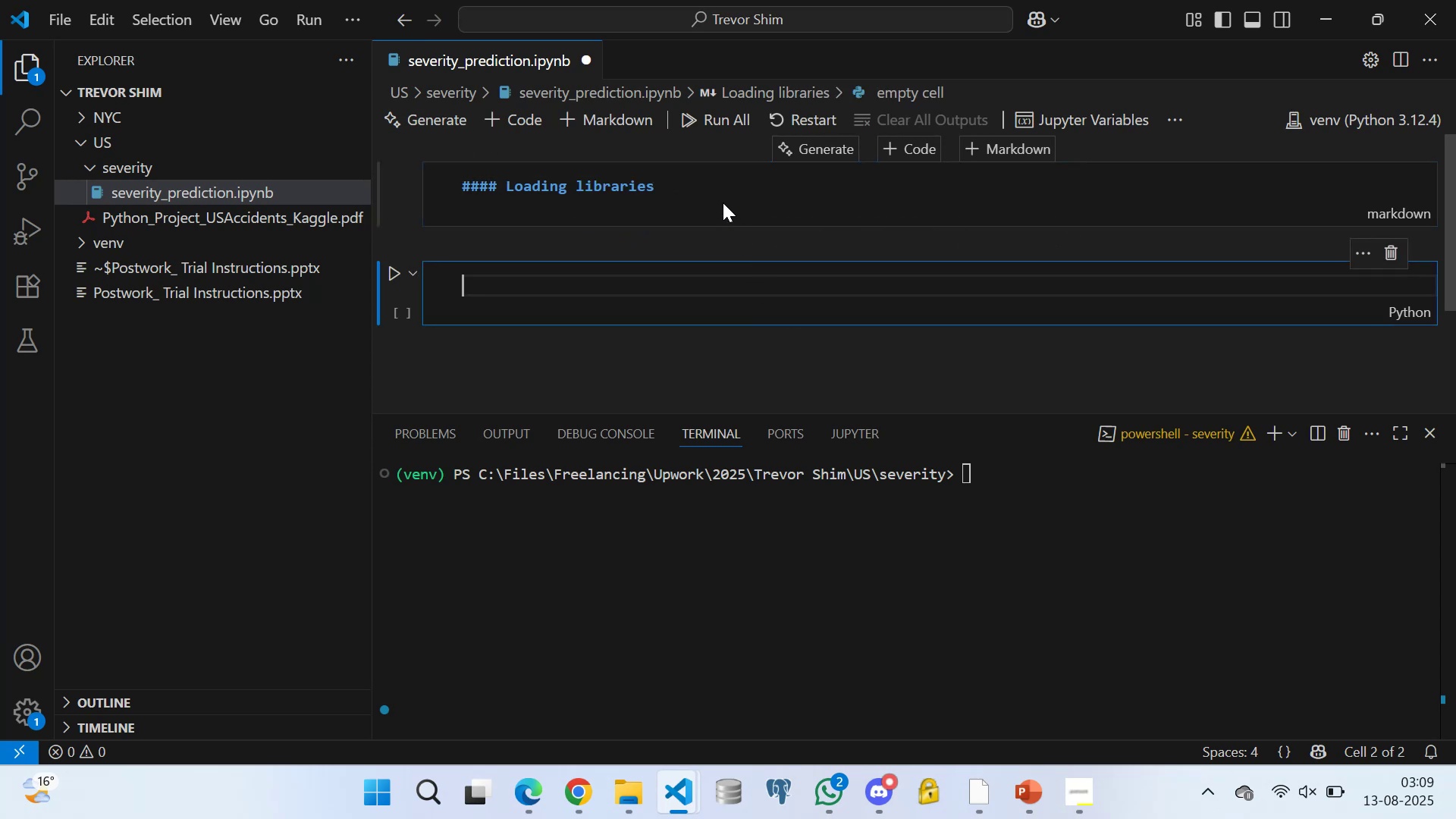 
left_click([722, 201])
 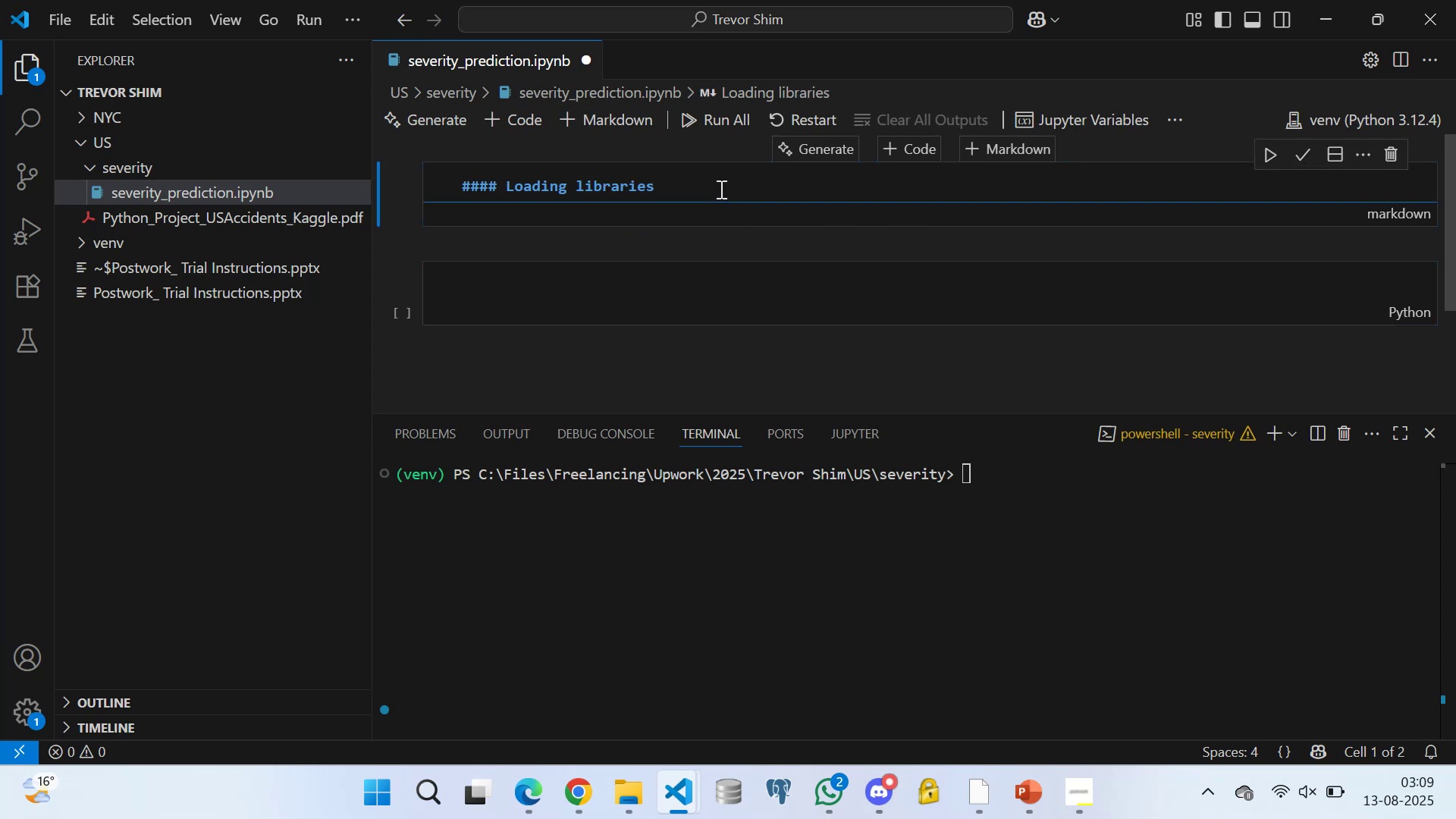 
left_click([720, 189])
 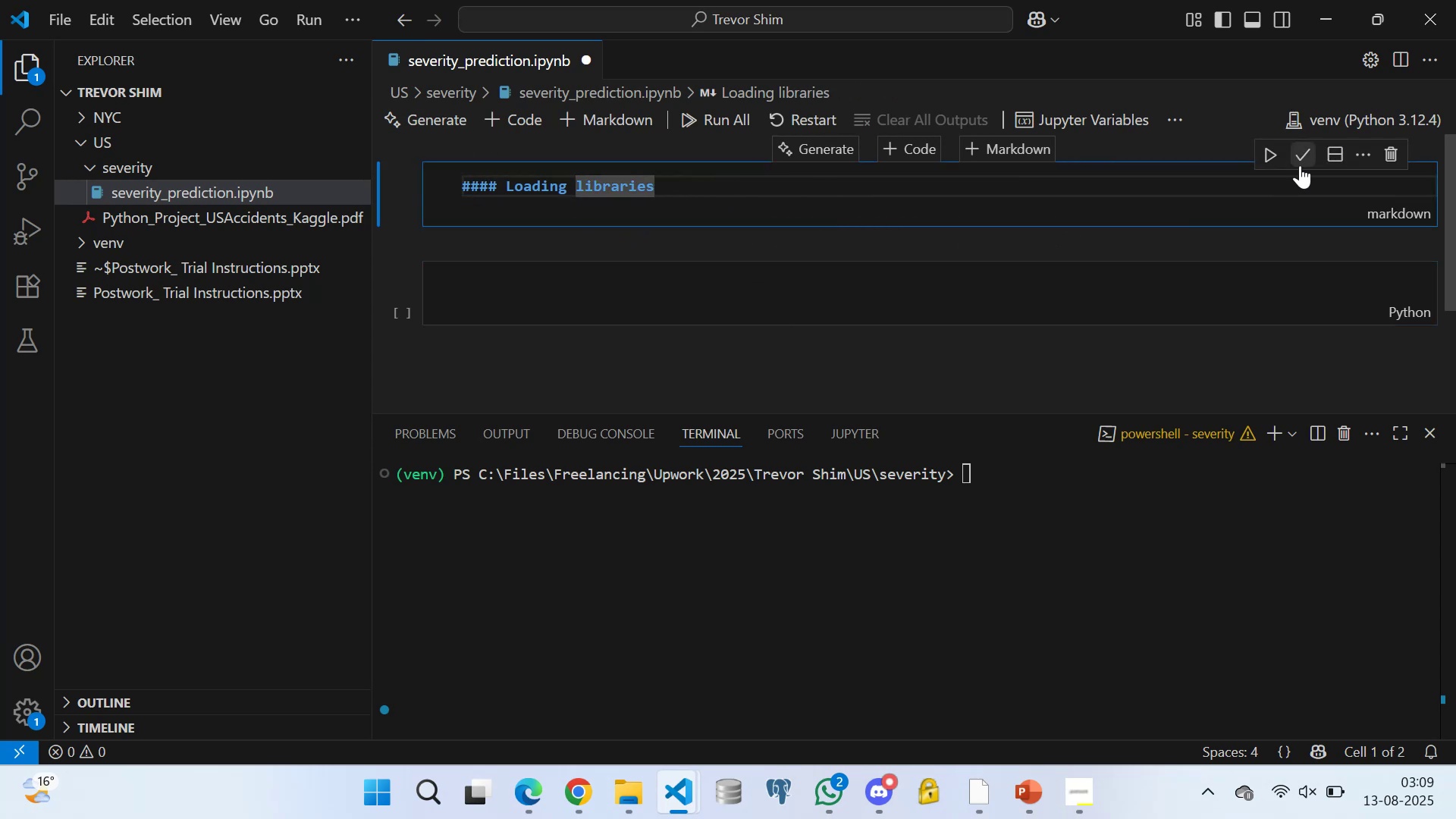 
left_click([1302, 155])
 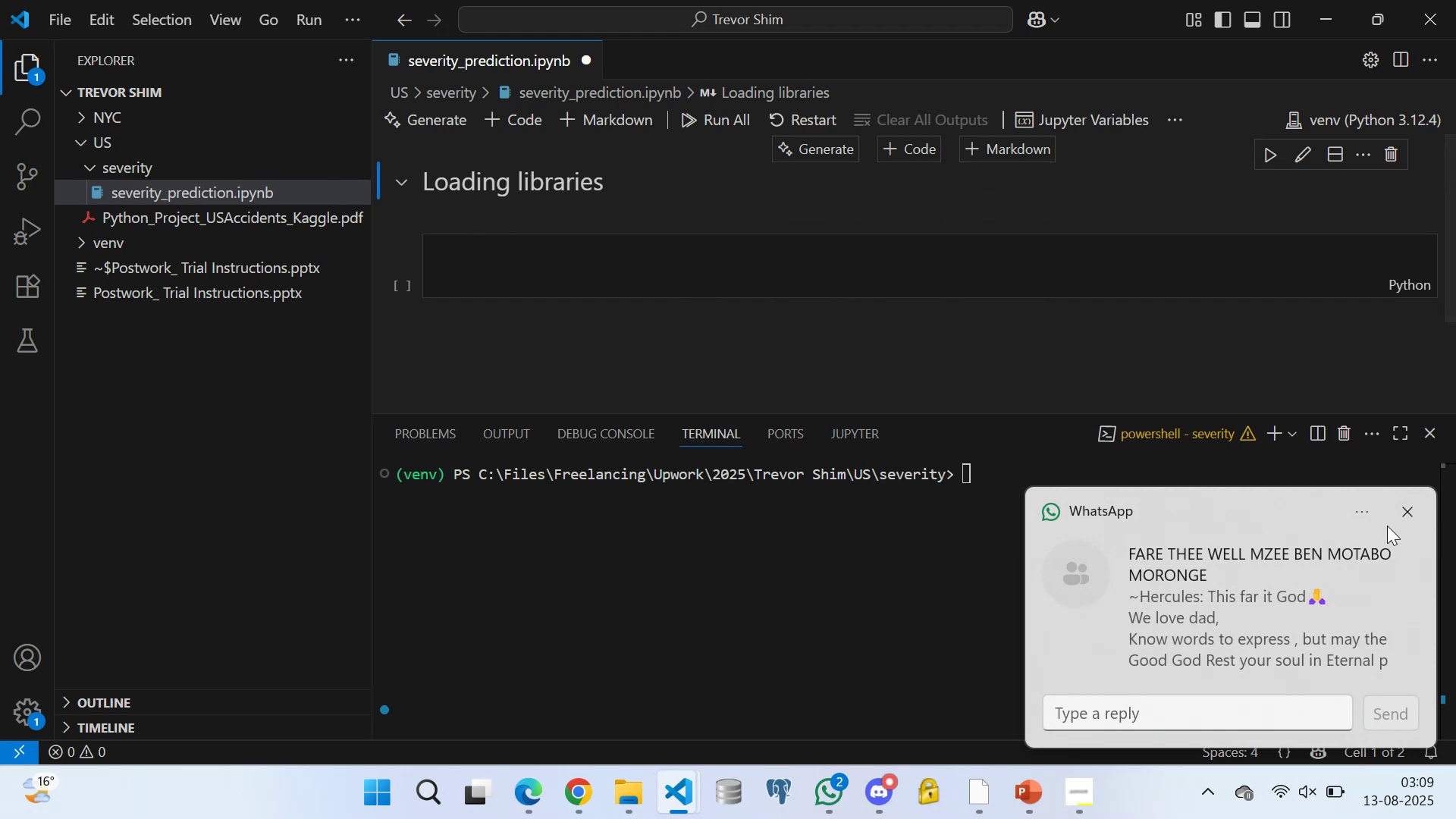 
left_click([1399, 508])
 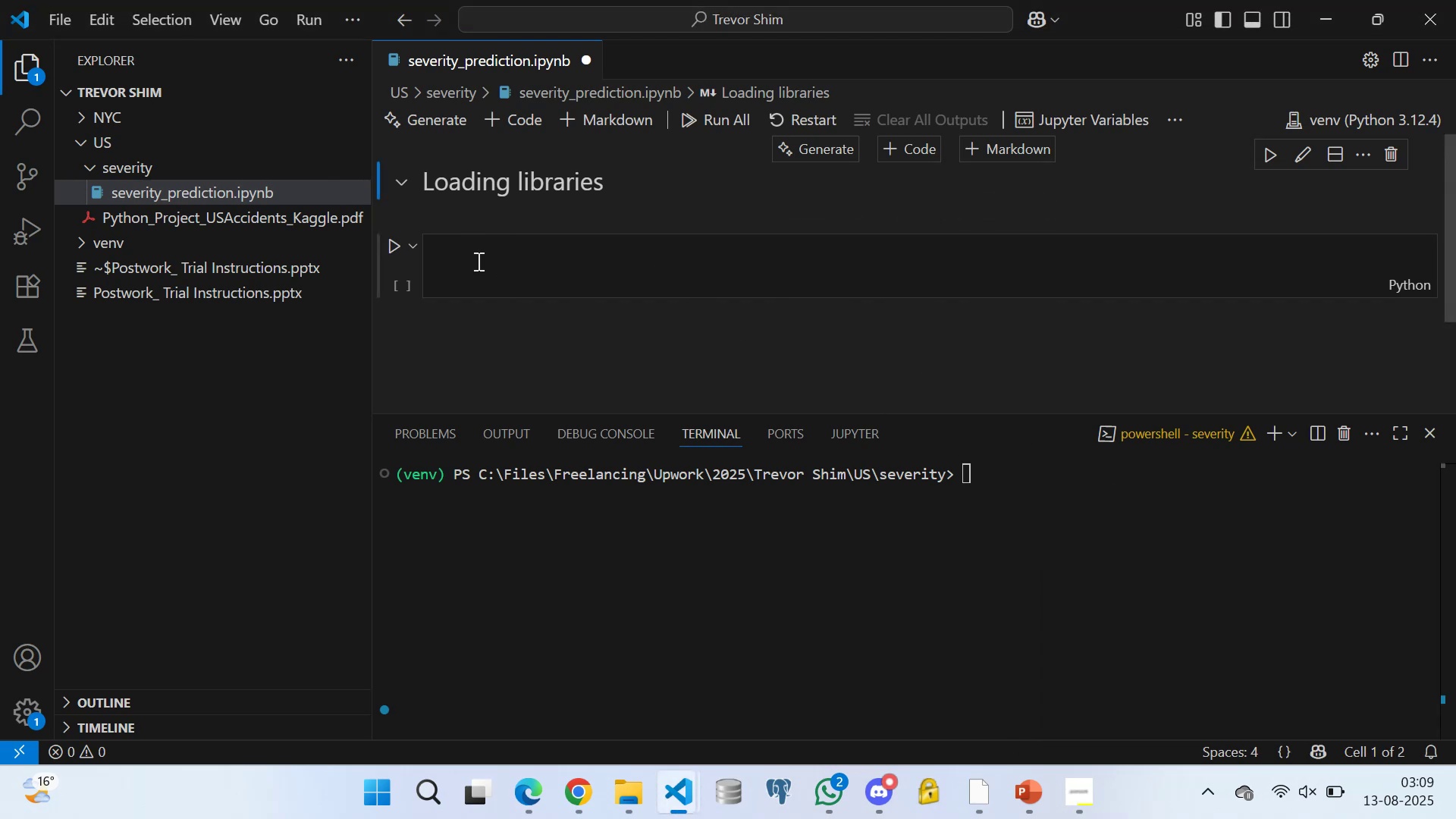 
left_click([481, 267])
 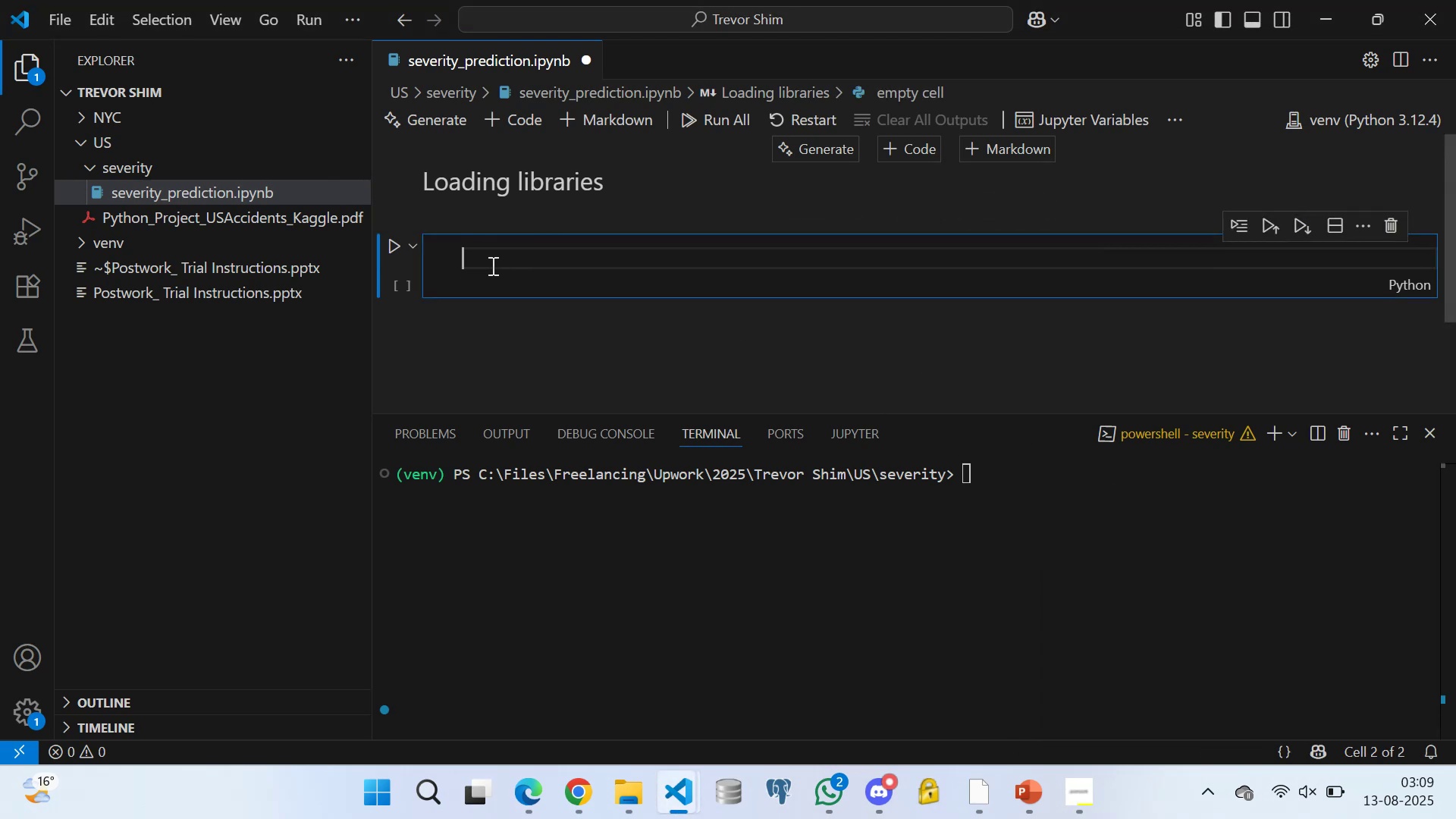 
type(import pandas)
 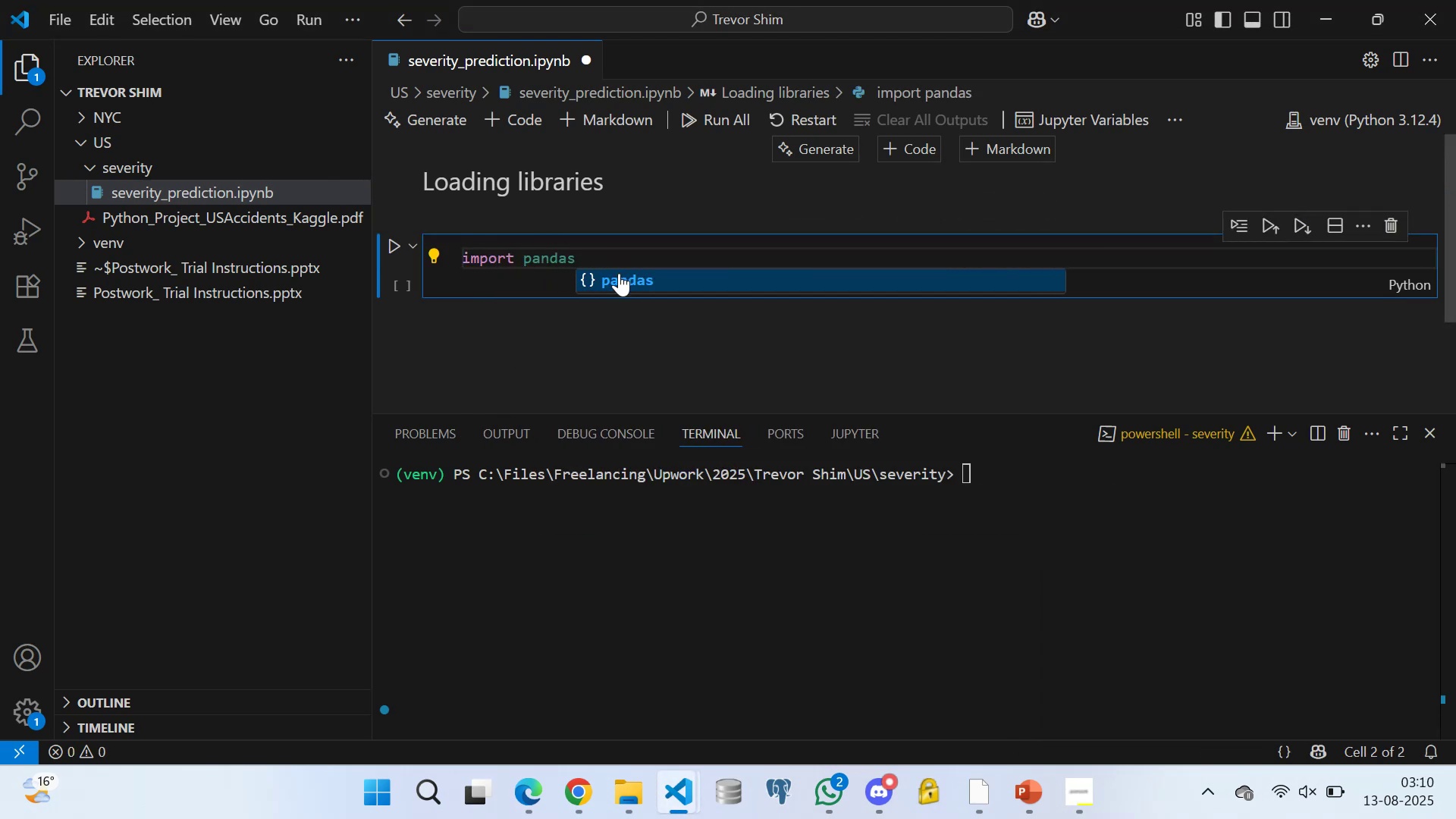 
left_click([621, 274])
 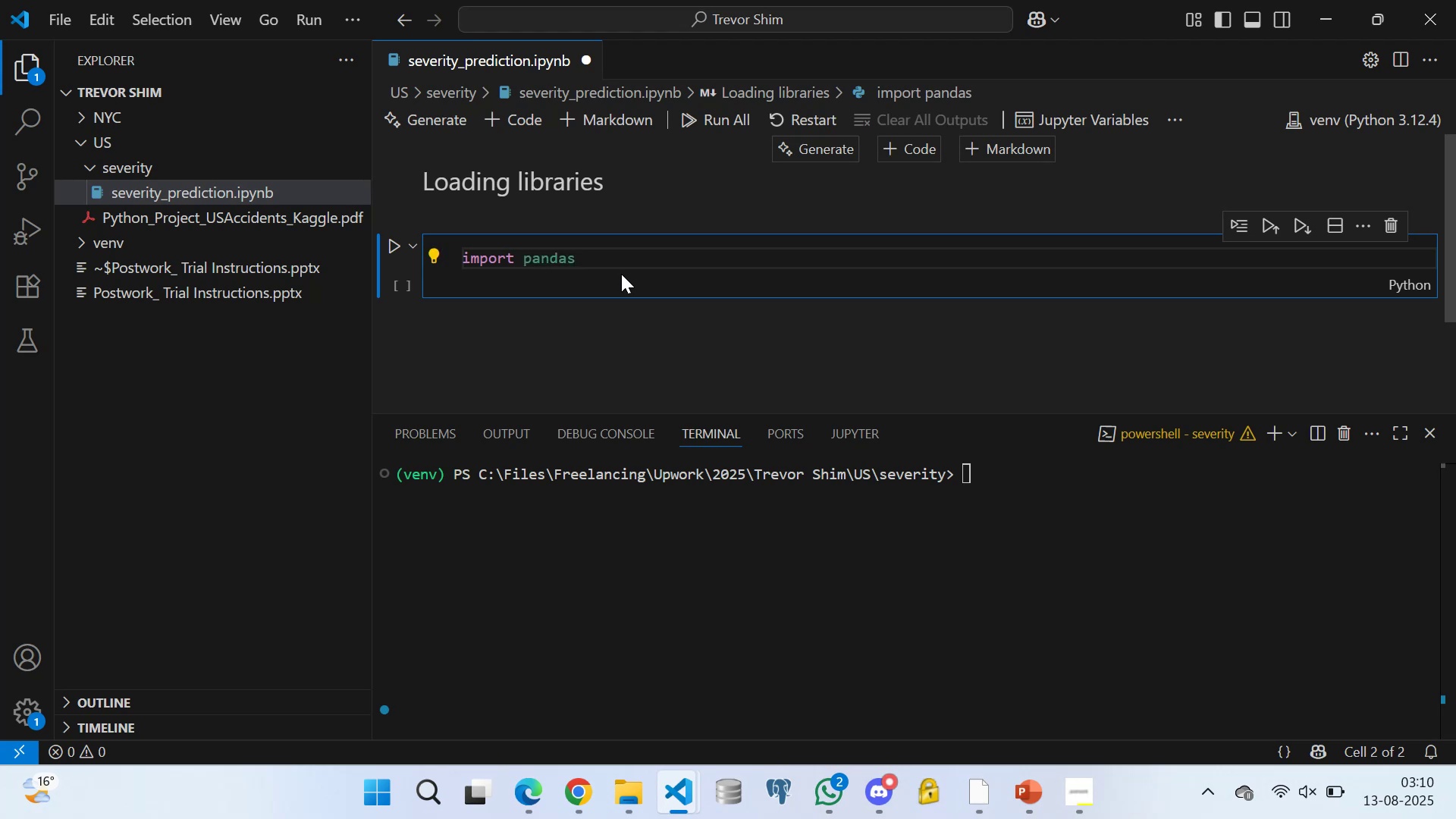 
type( as pd)
 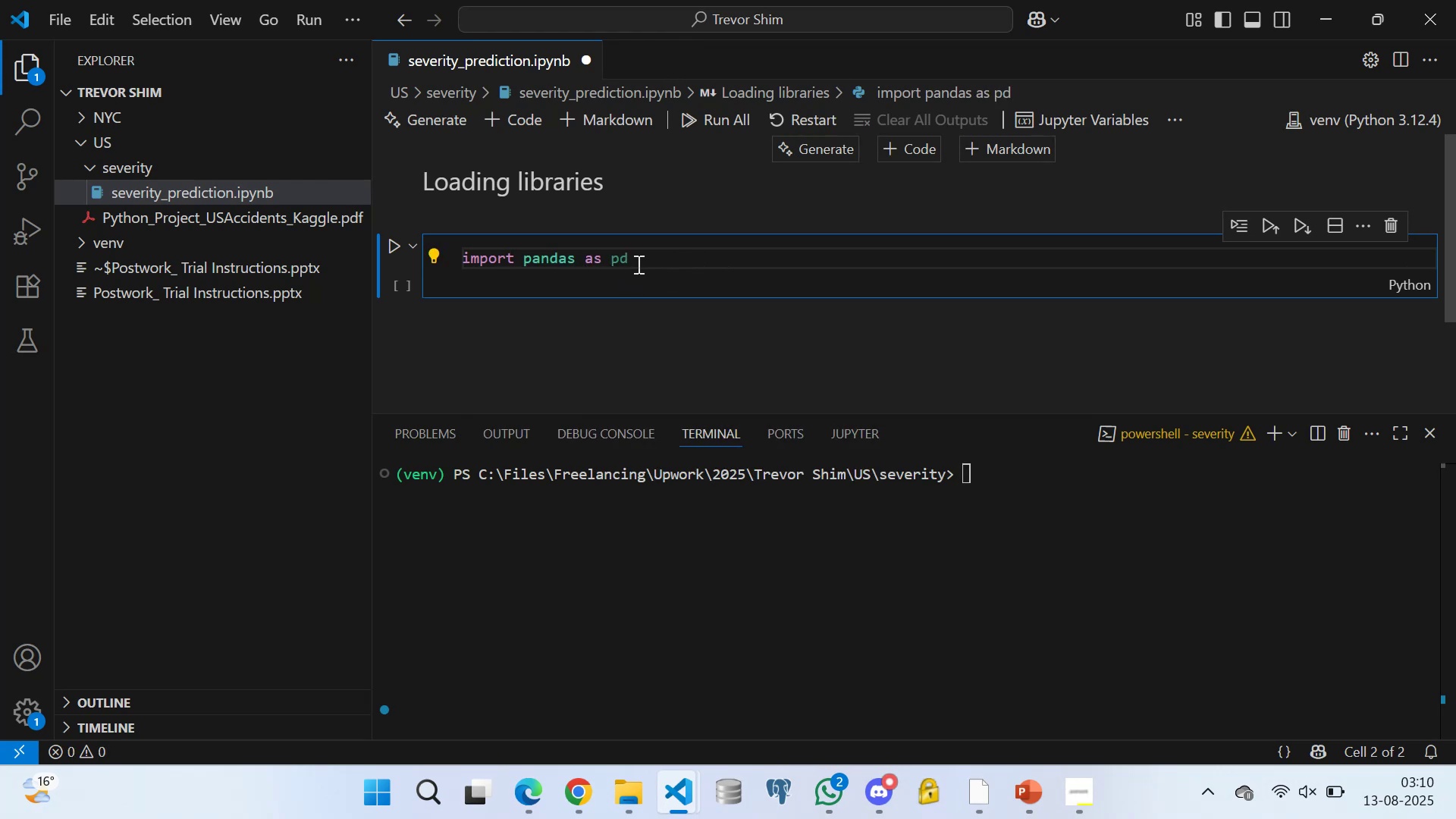 
key(Enter)
 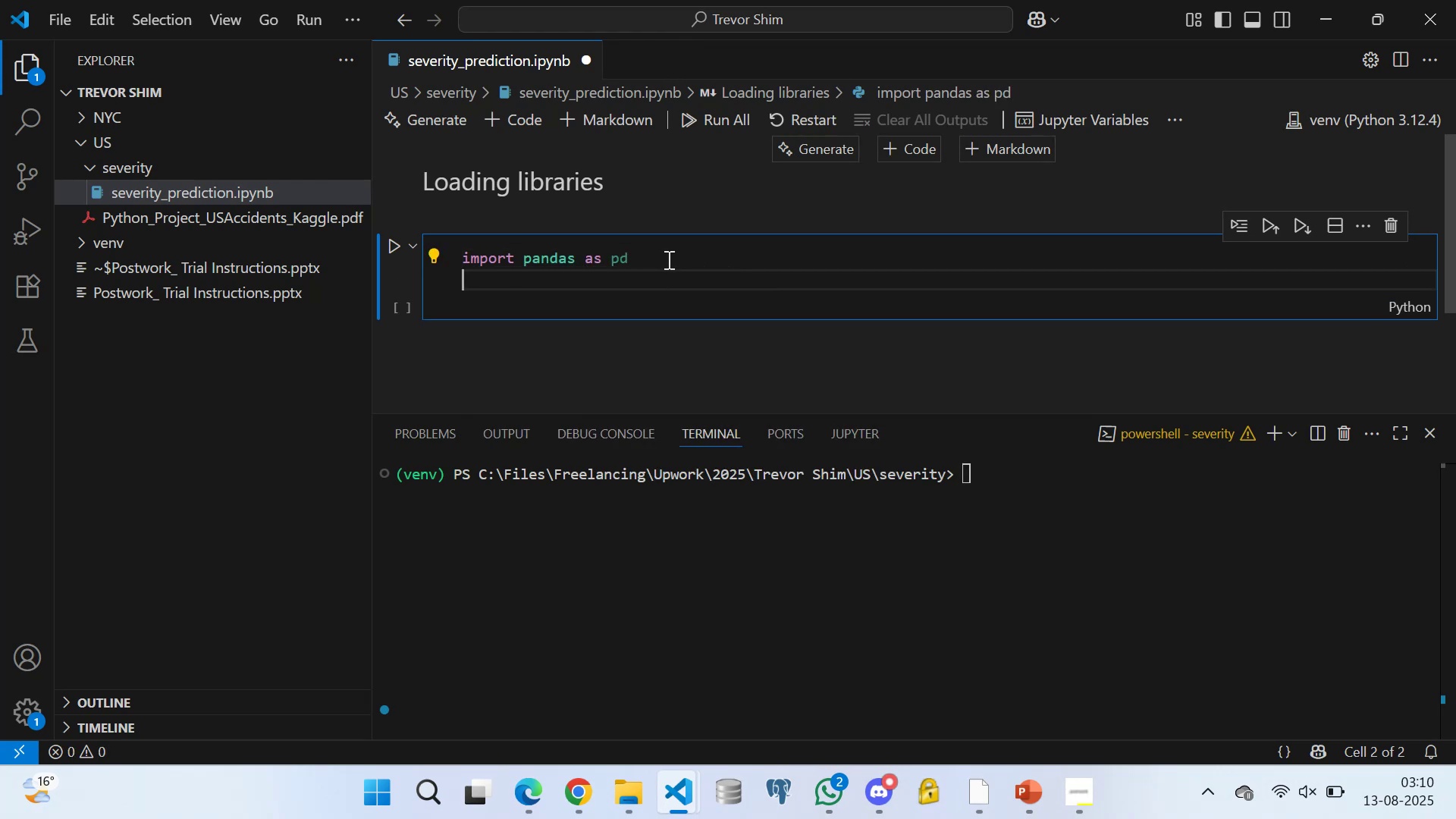 
type(import num)
 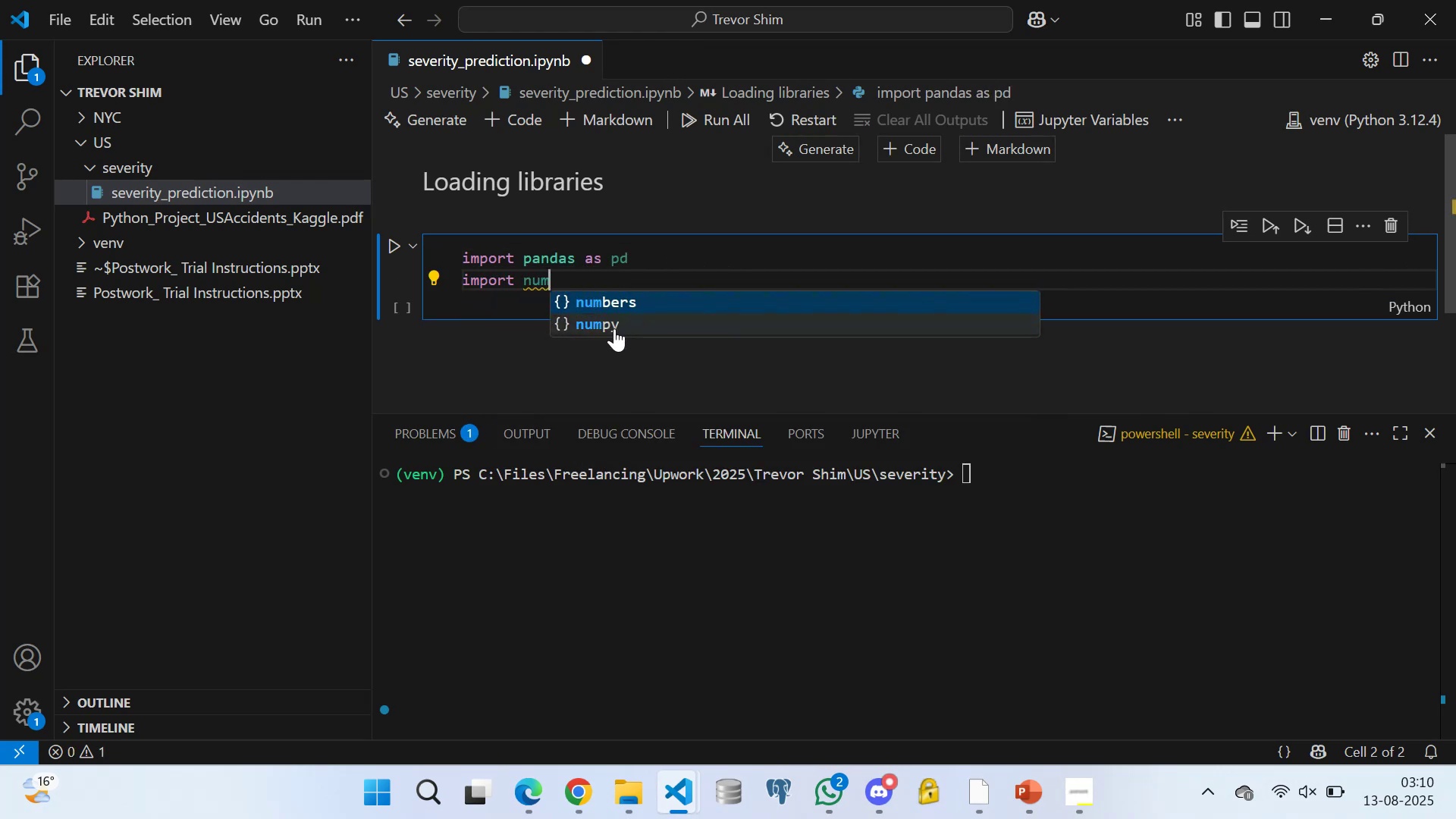 
left_click([614, 328])
 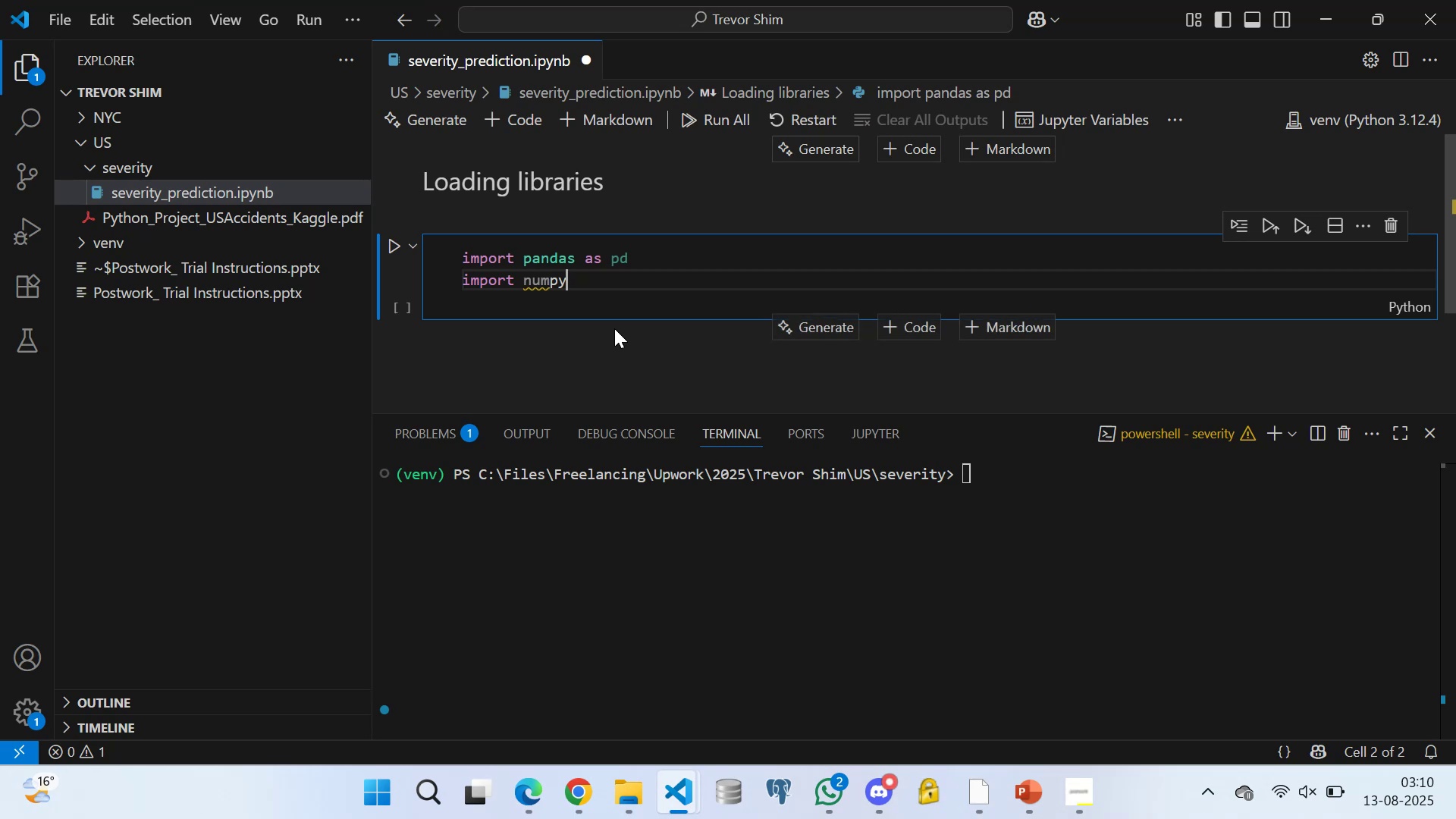 
type( as np)
 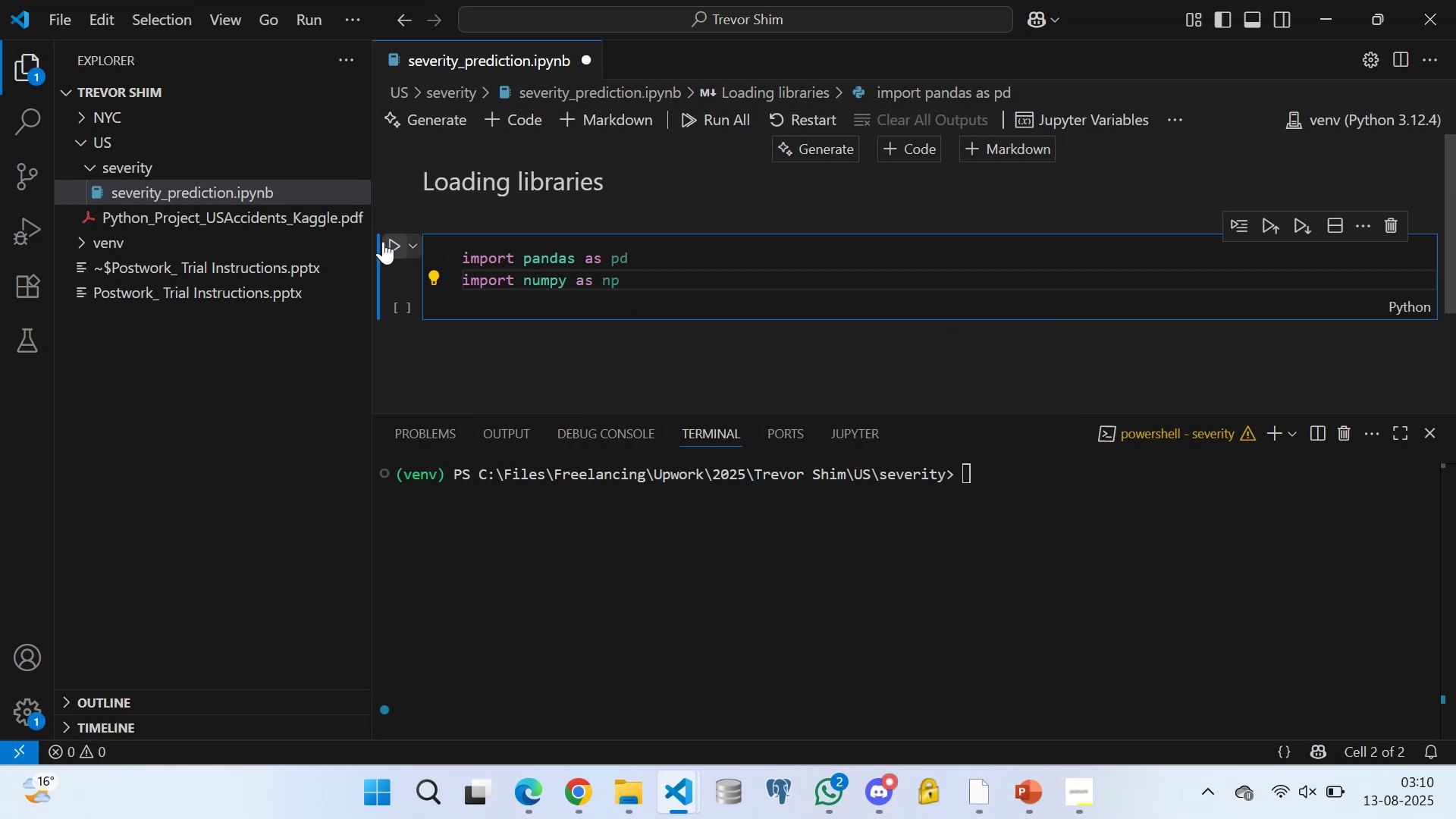 
left_click([396, 240])
 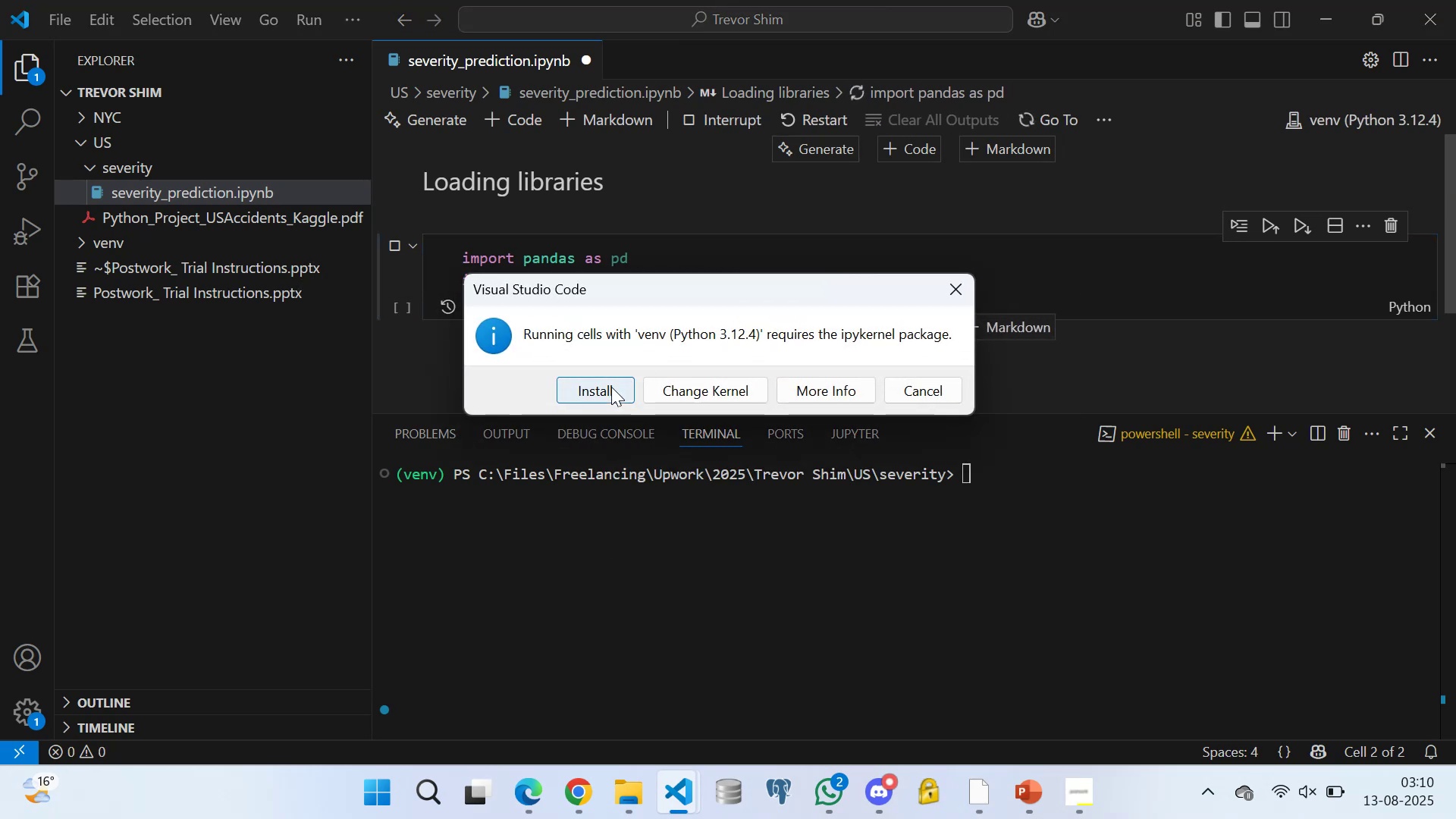 
left_click([597, 391])
 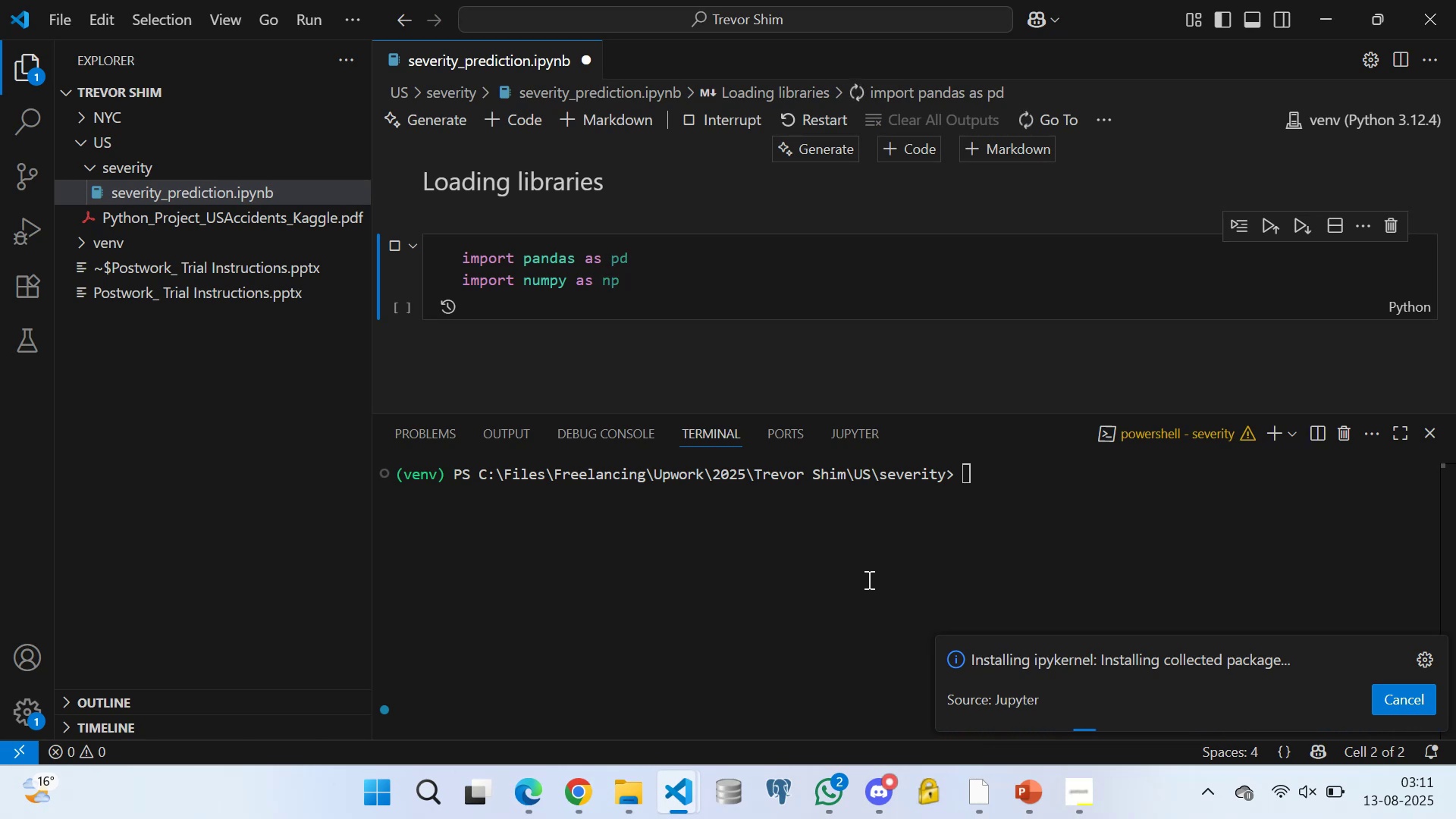 
wait(66.43)
 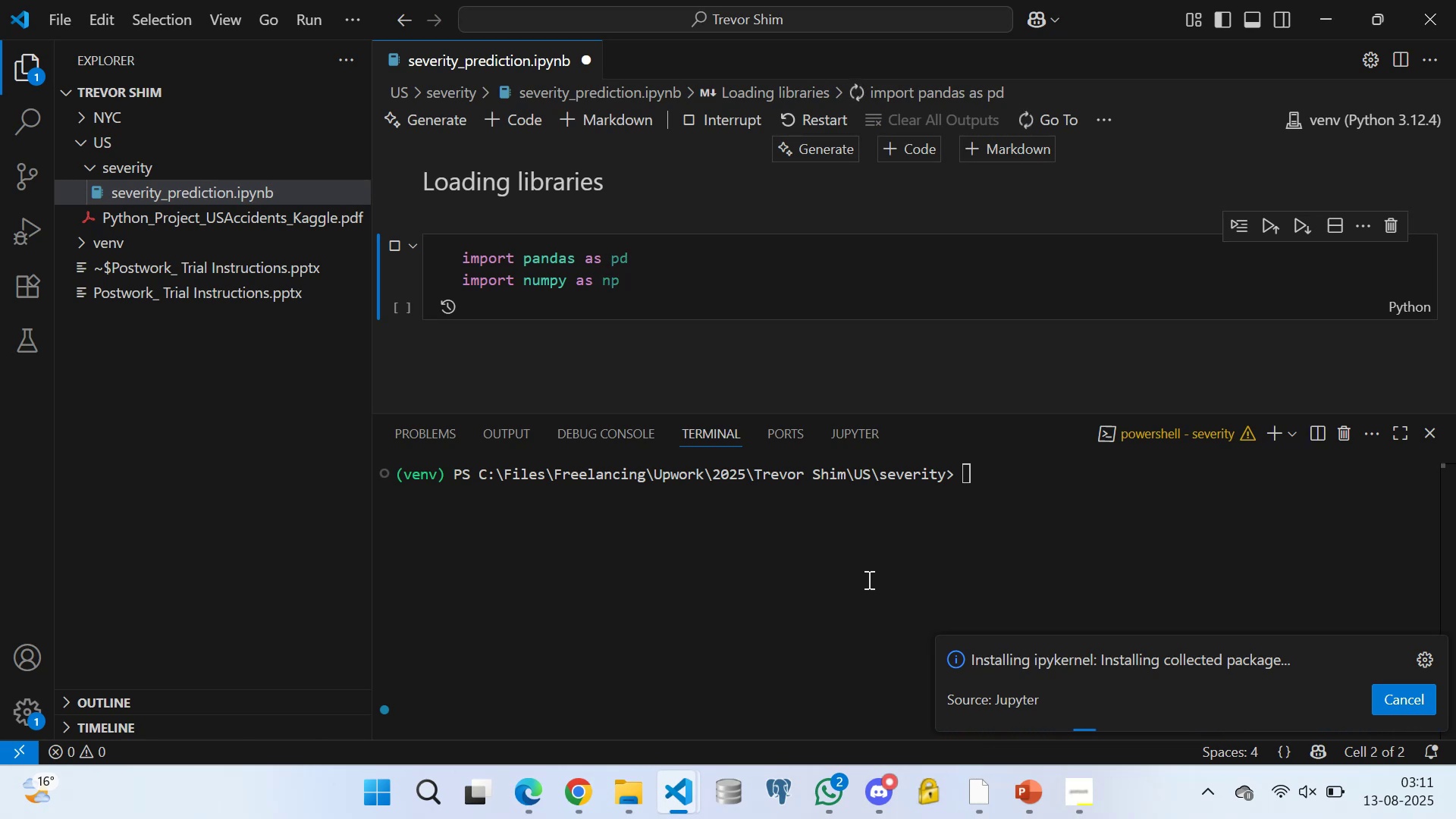 
left_click([808, 544])
 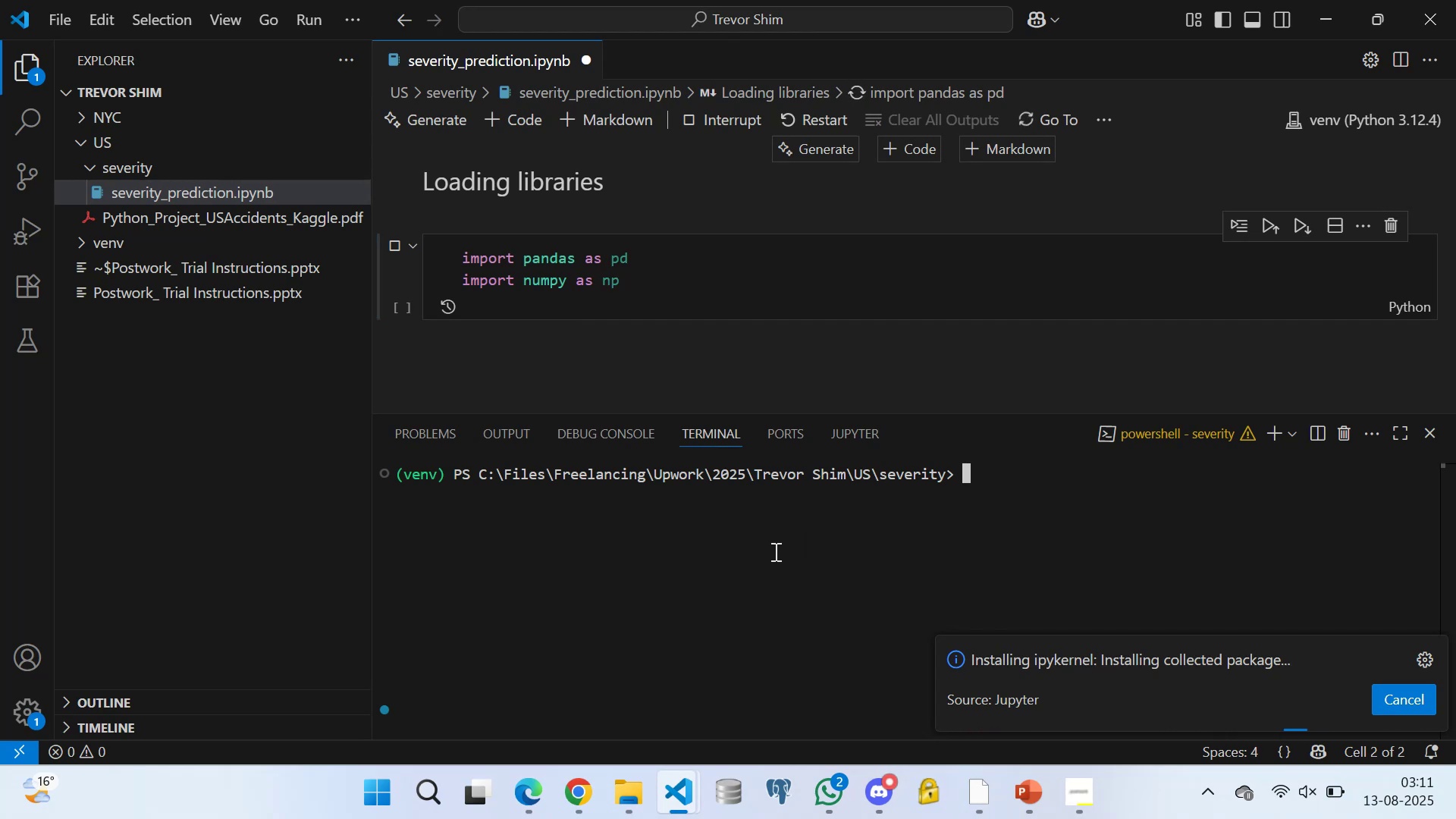 
left_click([774, 551])
 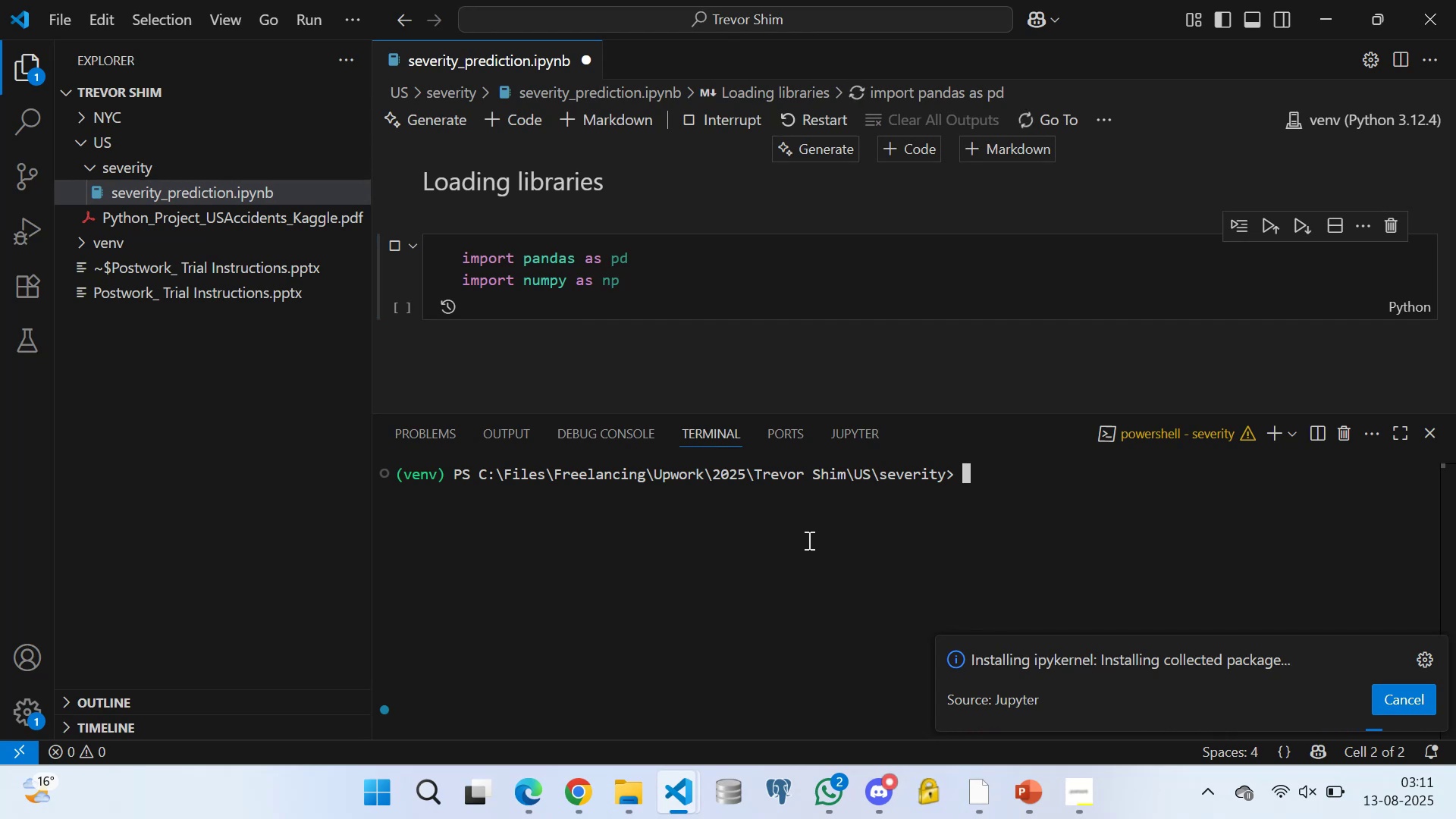 
left_click([808, 539])
 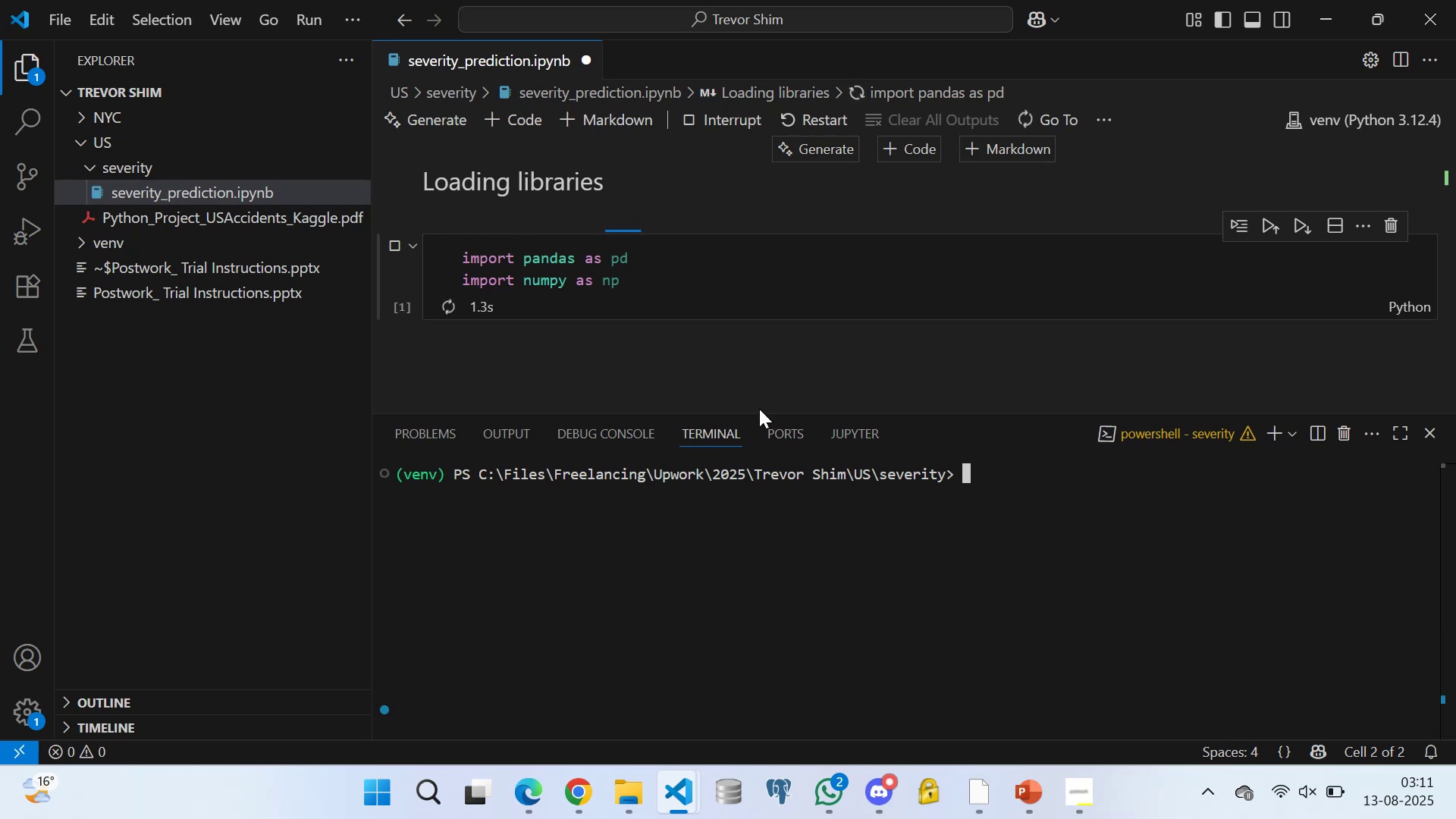 
wait(15.08)
 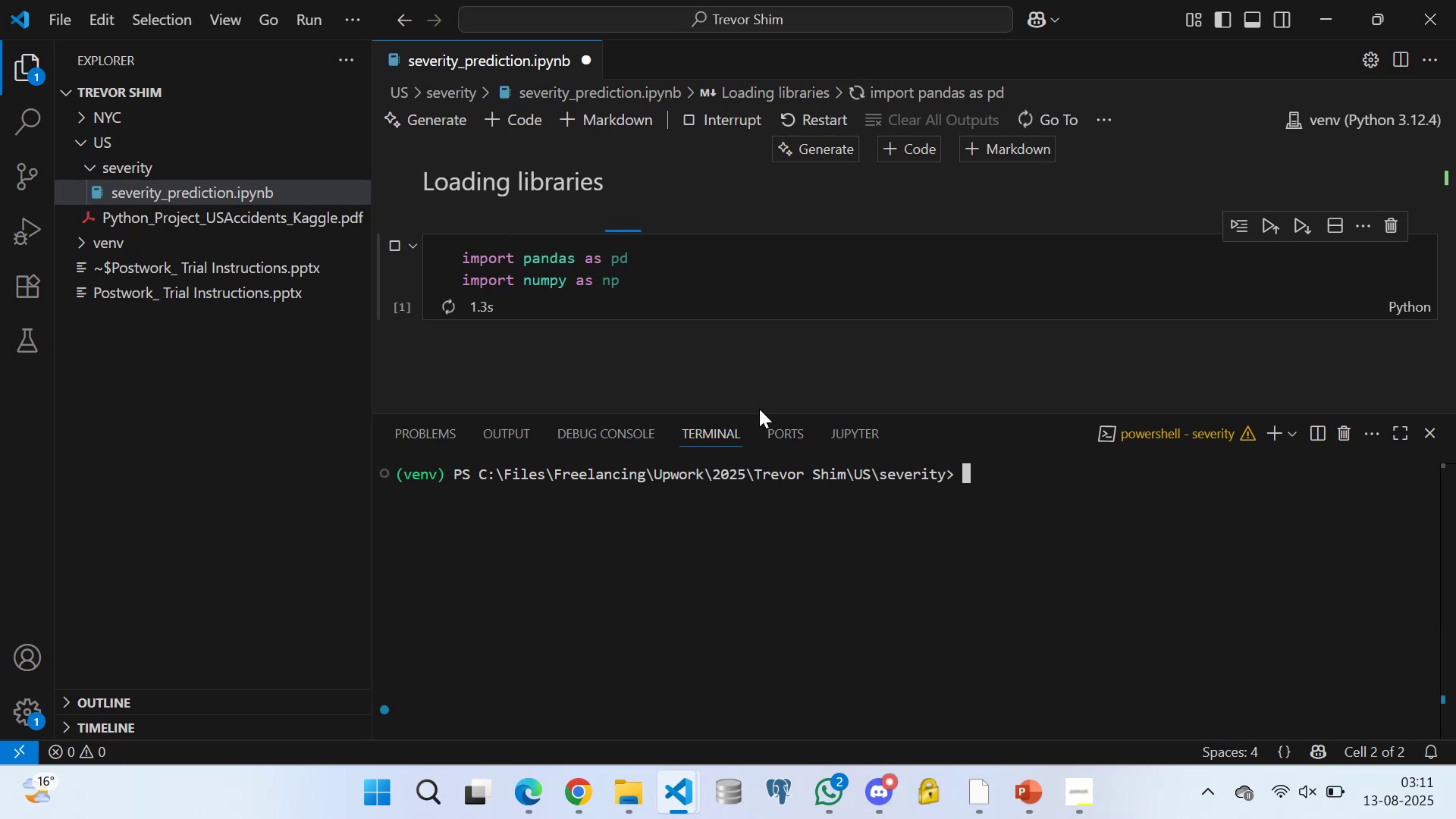 
left_click([676, 284])
 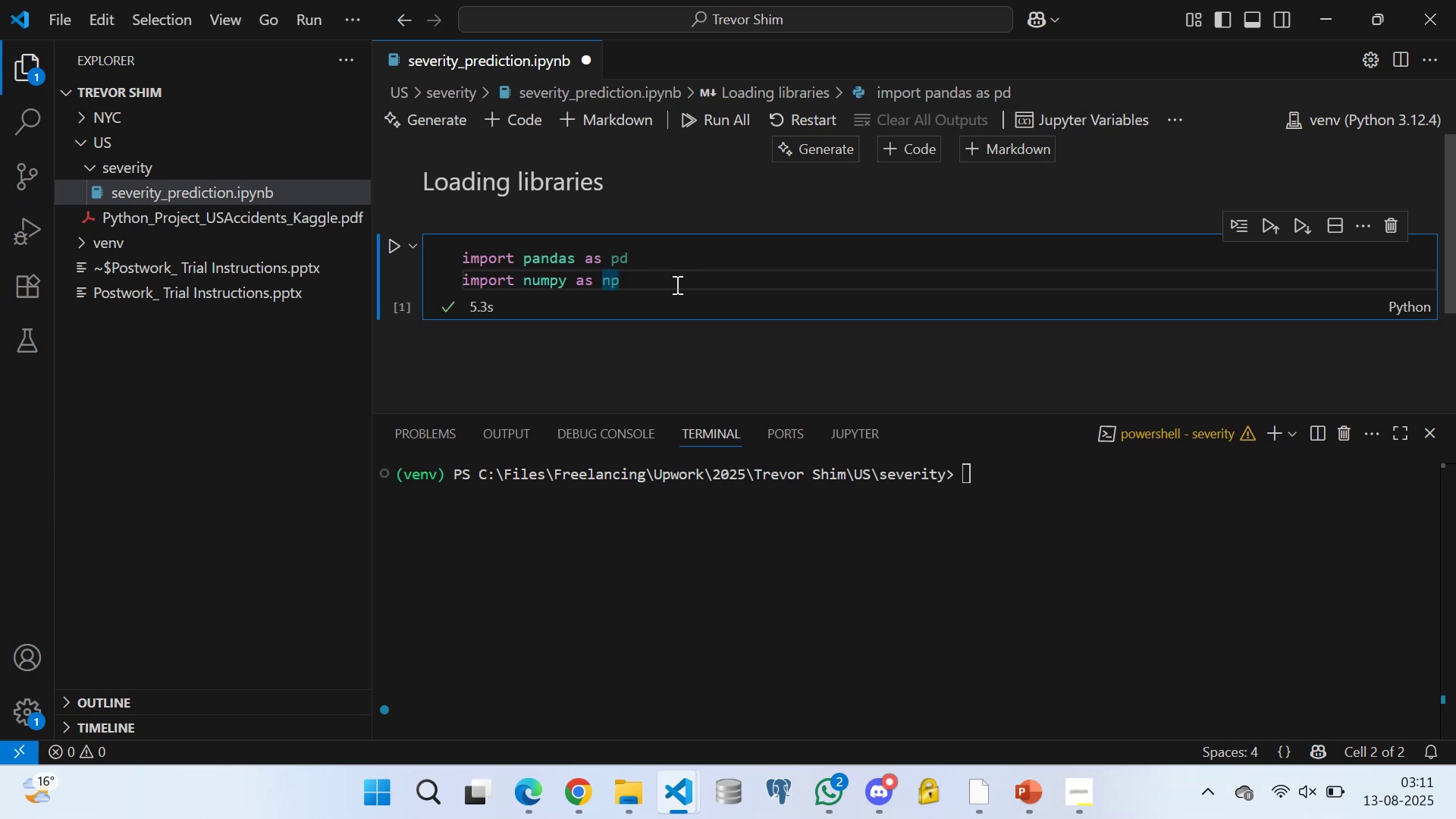 
key(Control+S)
 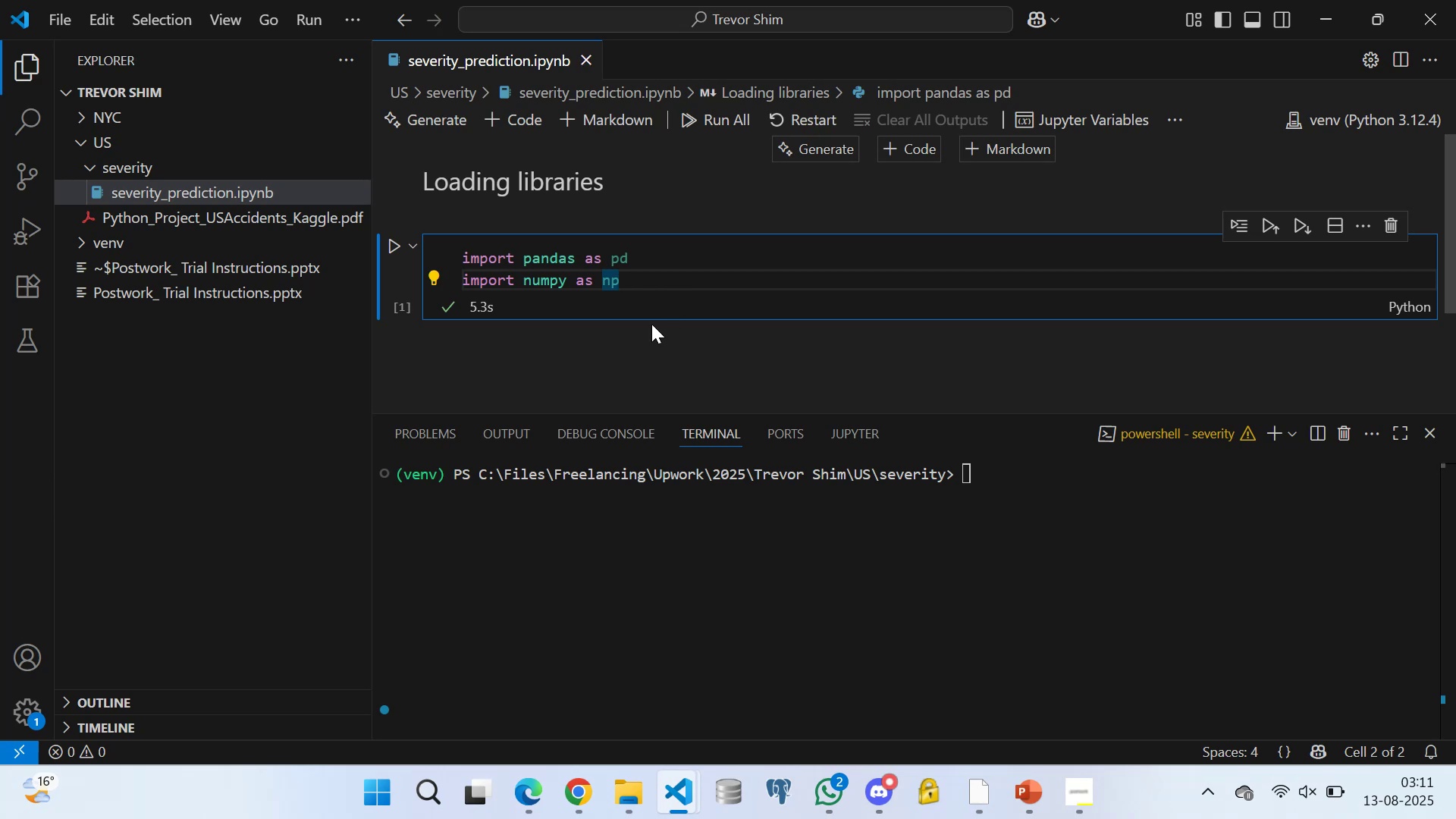 
scroll: coordinate [650, 321], scroll_direction: up, amount: 1.0
 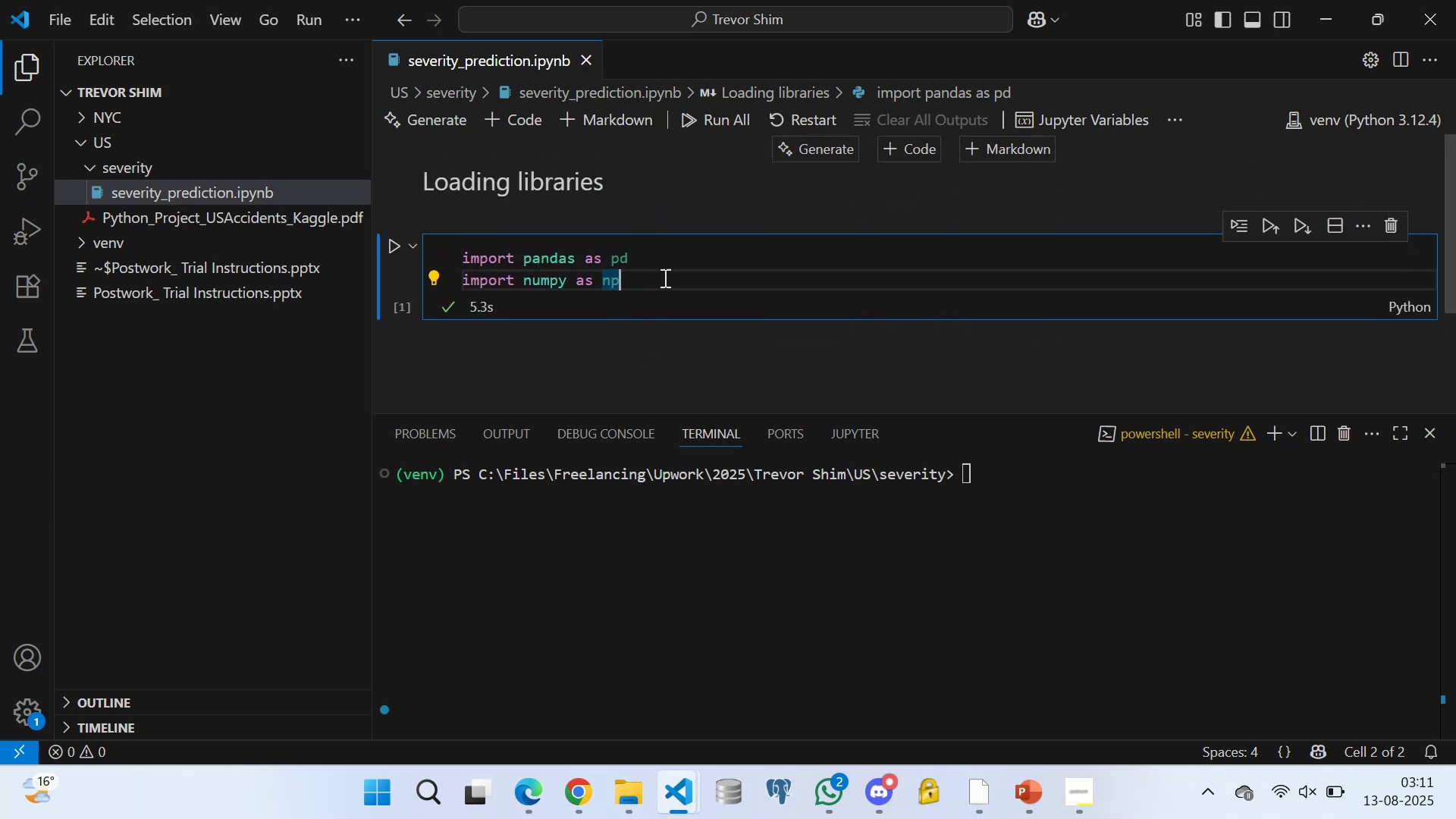 
scroll: coordinate [670, 342], scroll_direction: down, amount: 1.0
 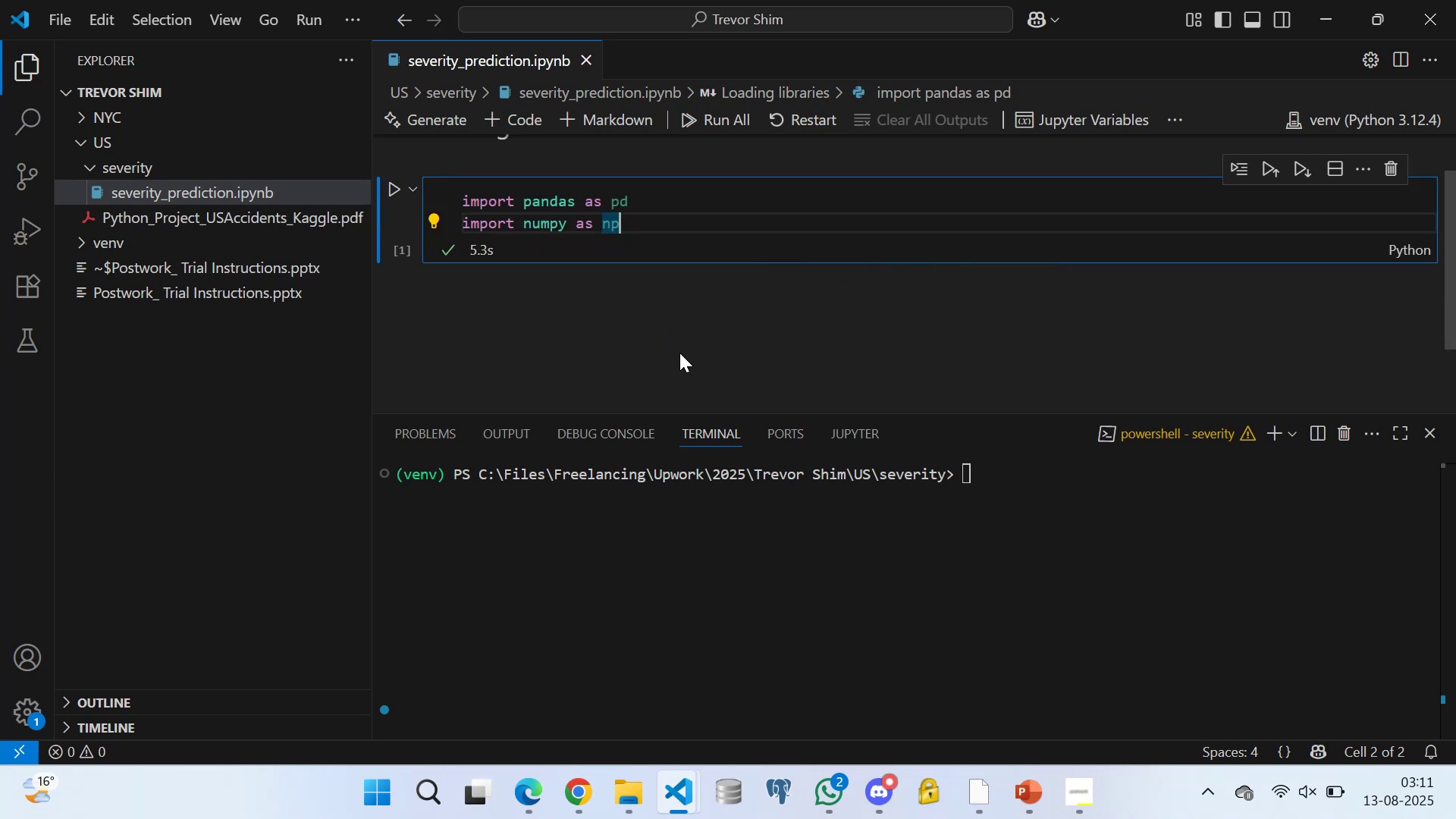 
scroll: coordinate [679, 361], scroll_direction: up, amount: 2.0
 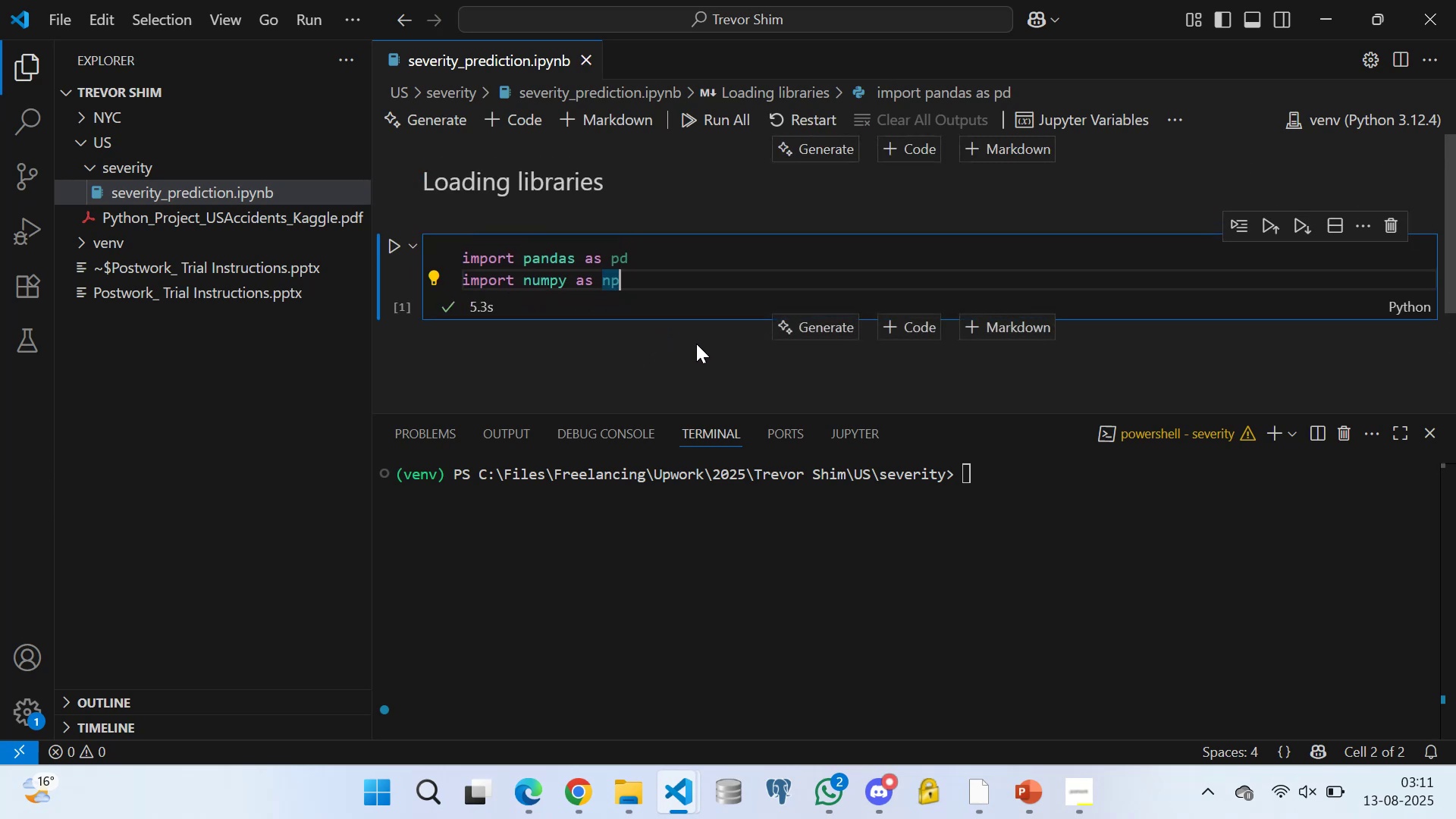 
scroll: coordinate [694, 349], scroll_direction: down, amount: 1.0
 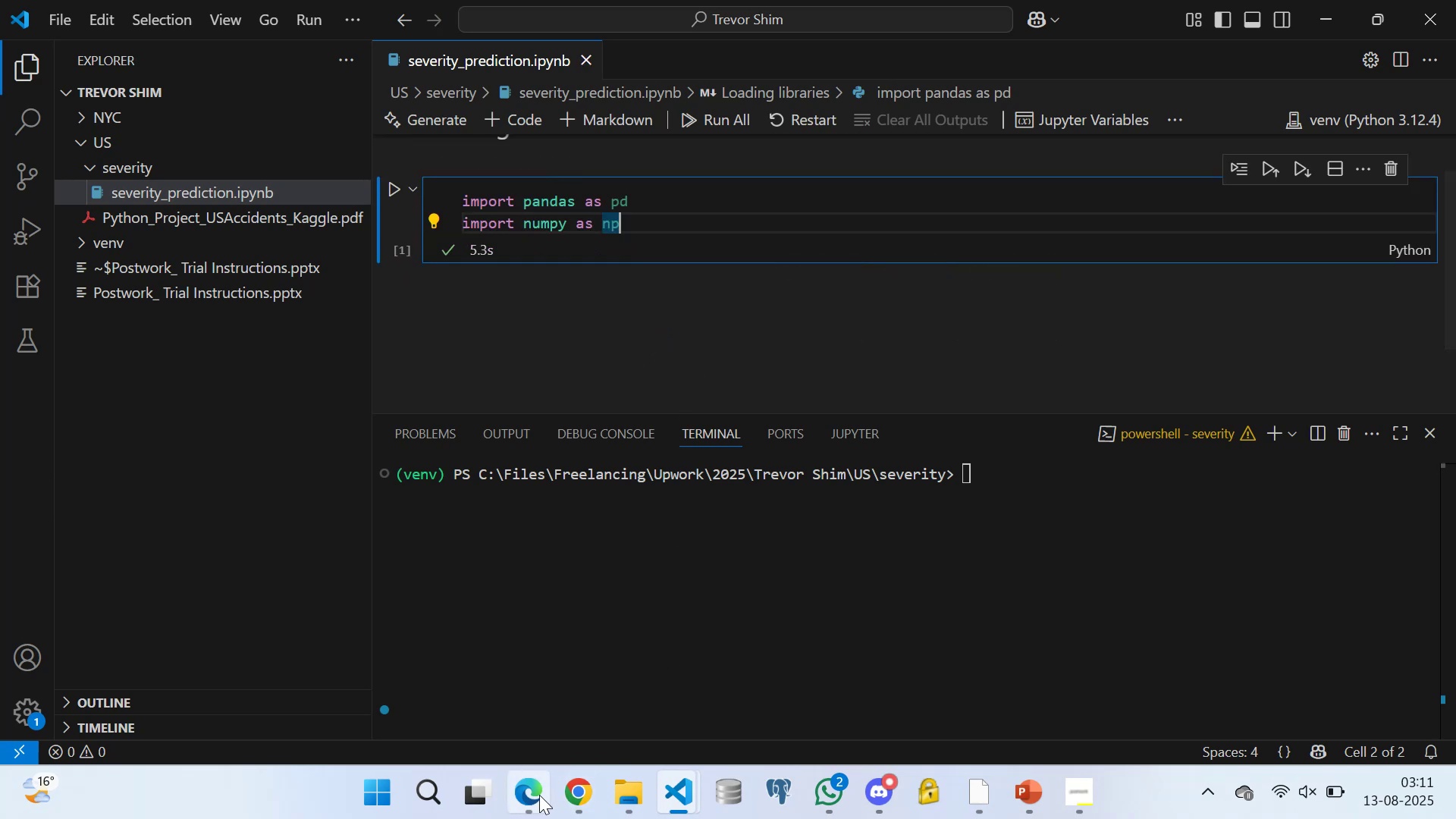 
left_click([530, 792])
 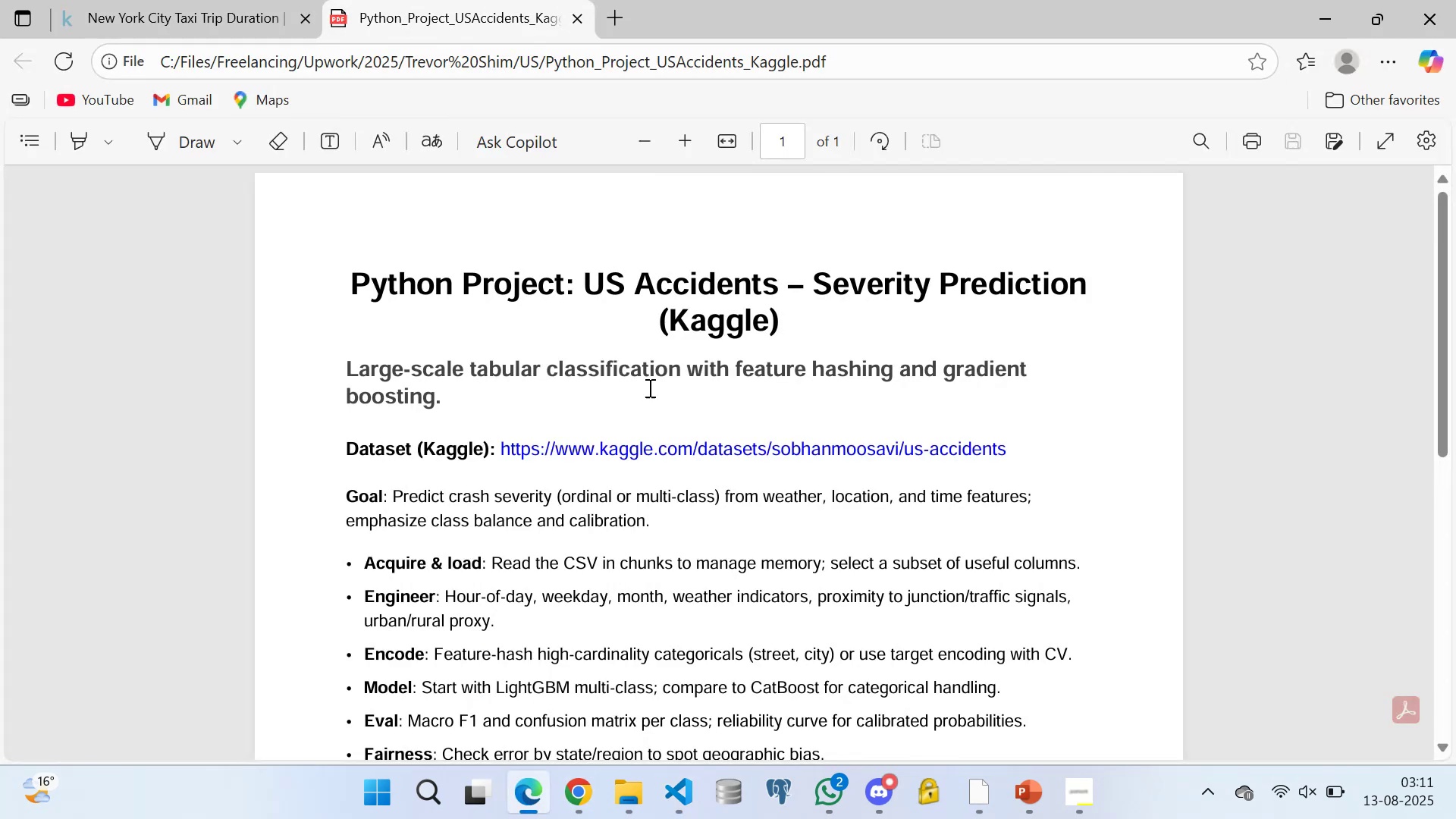 
scroll: coordinate [660, 375], scroll_direction: down, amount: 1.0
 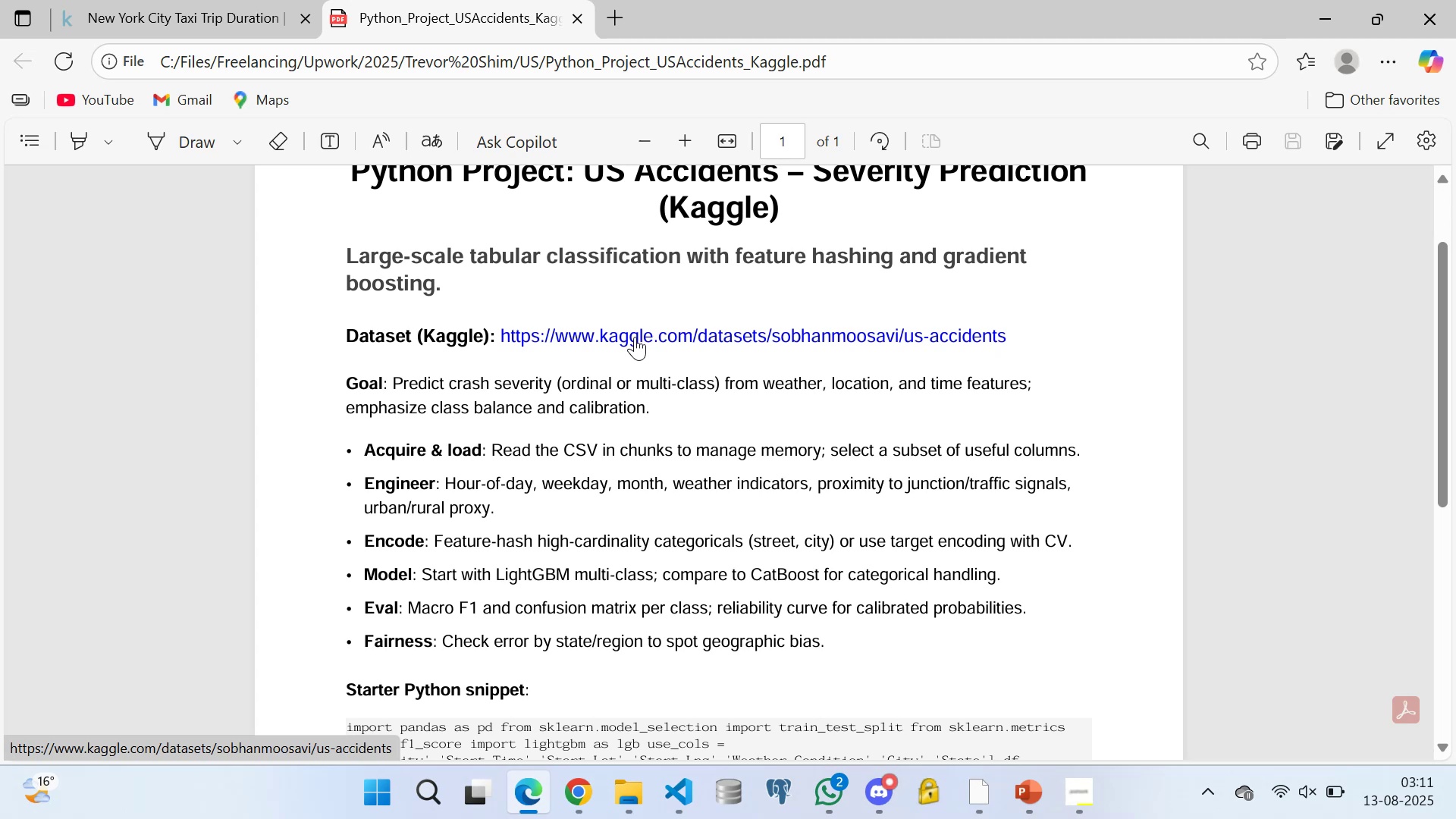 
left_click([635, 337])
 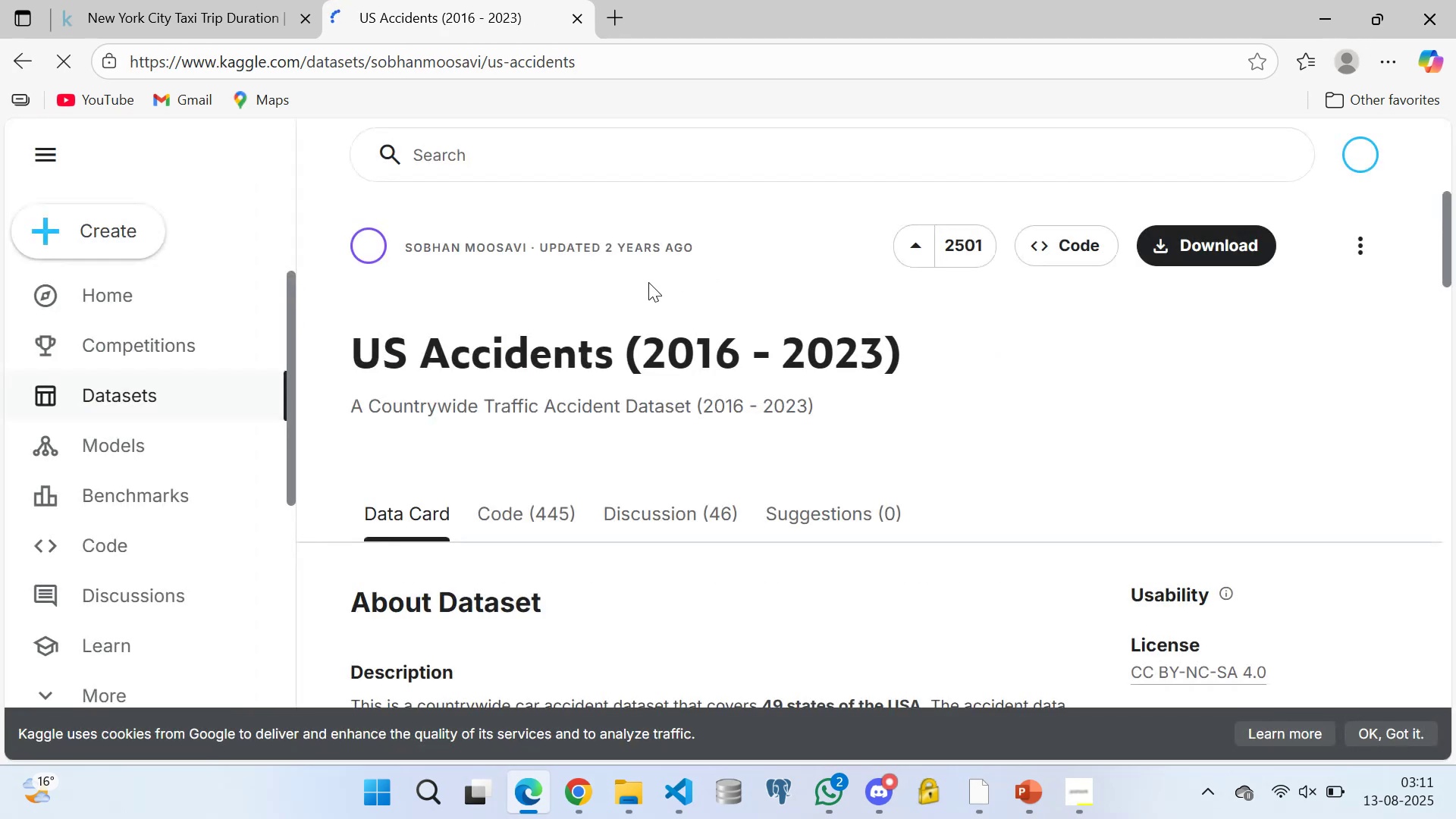 
left_click([19, 52])
 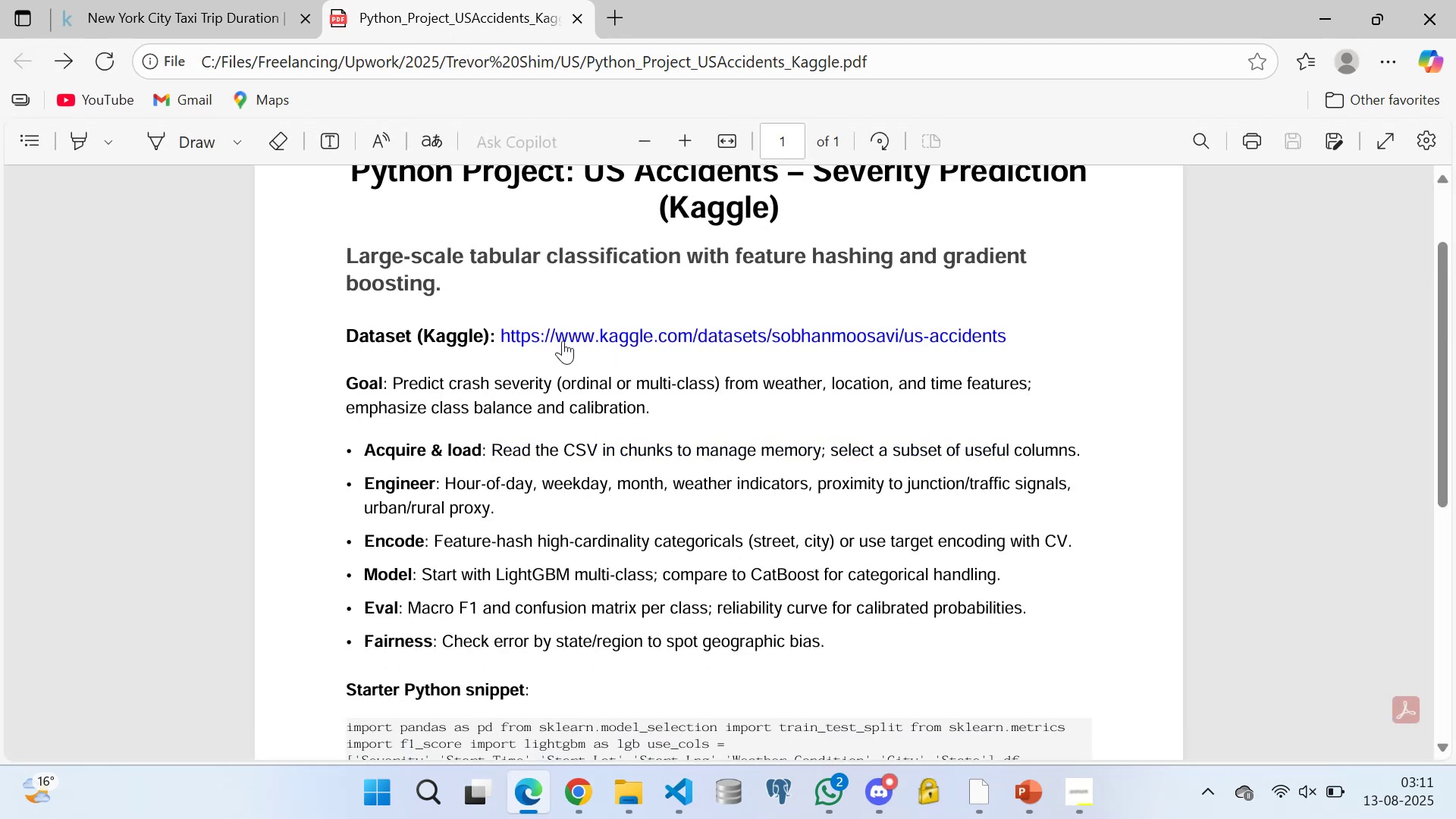 
right_click([570, 328])
 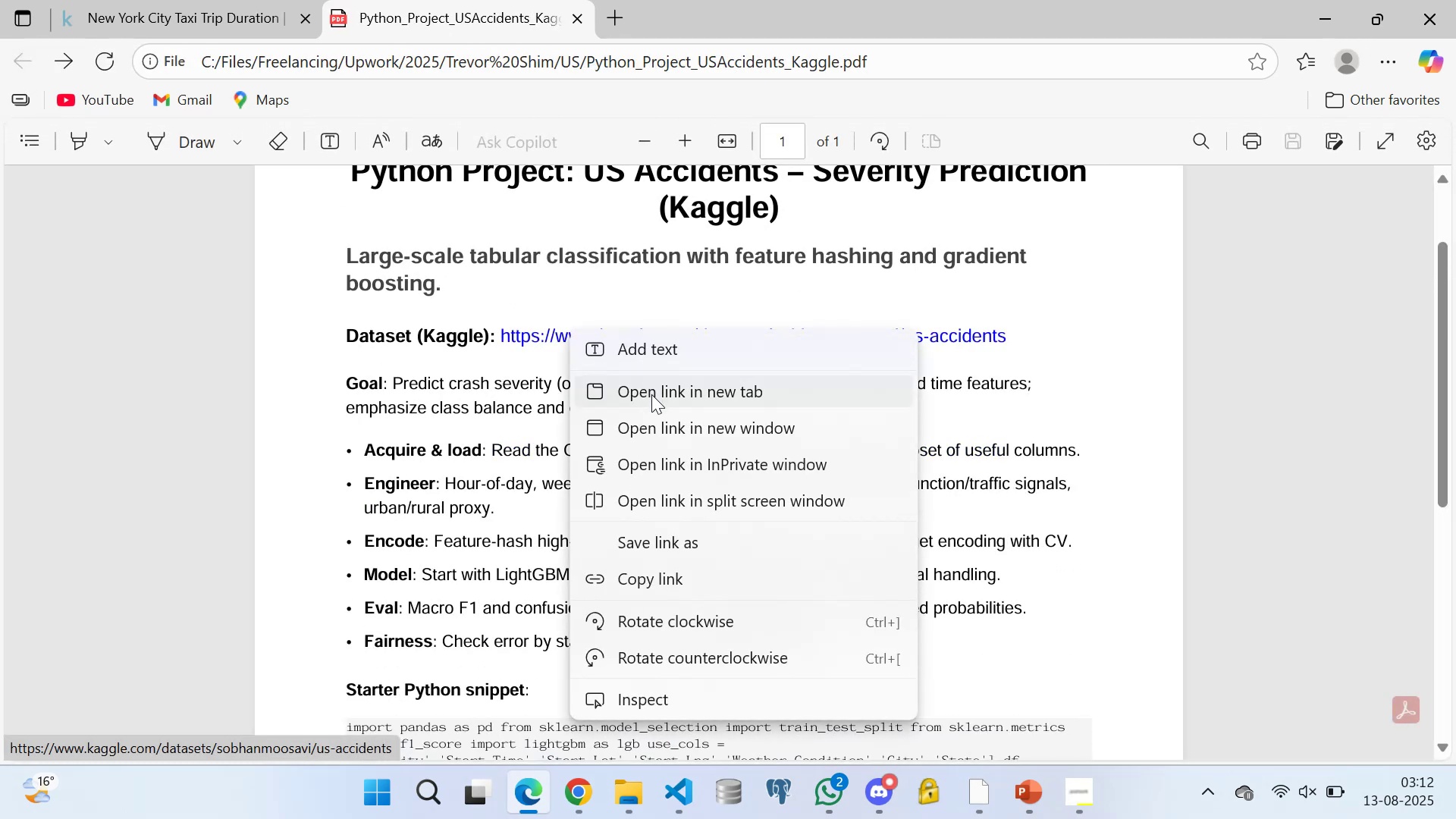 
left_click([651, 394])
 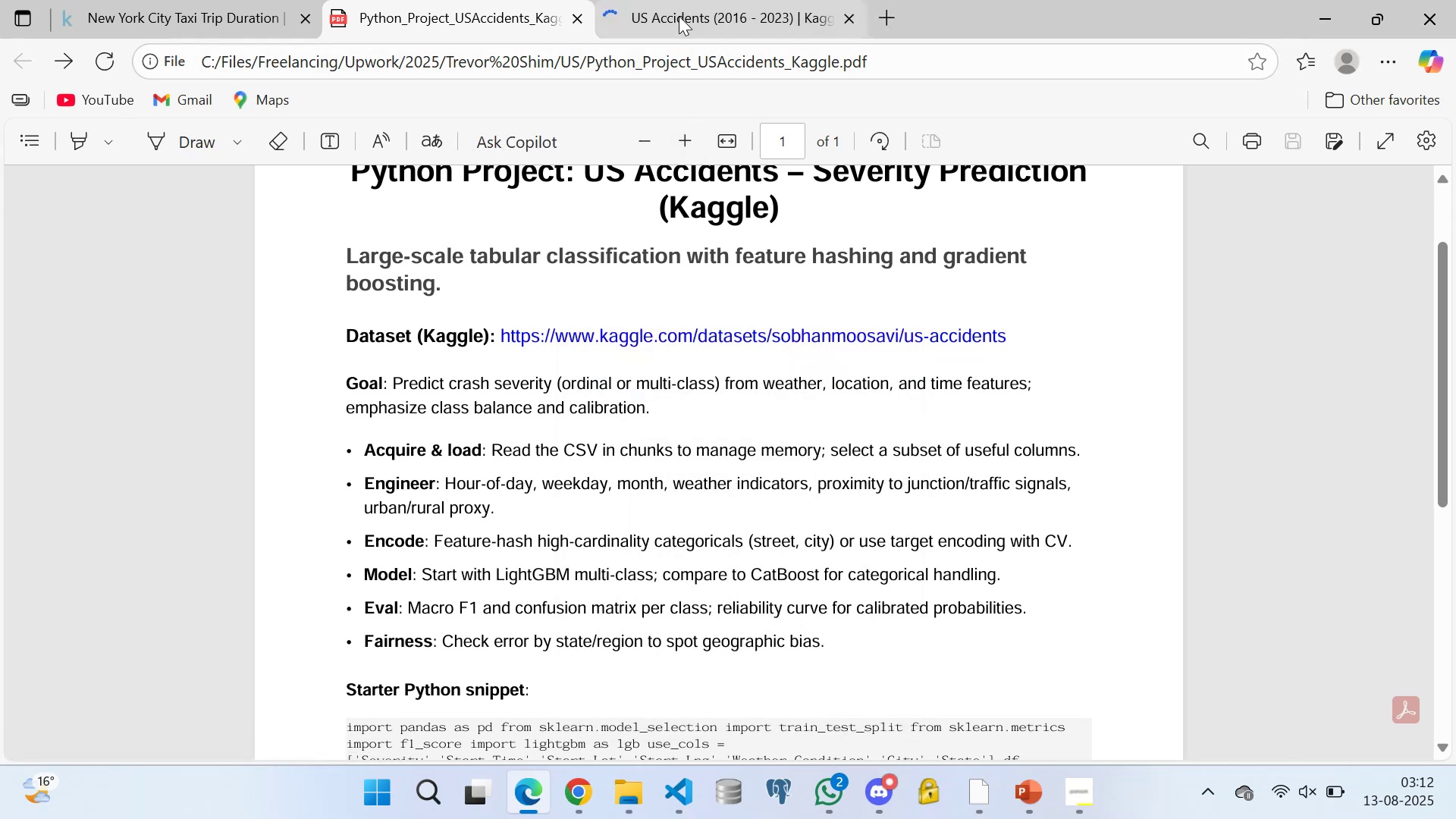 
left_click([679, 16])
 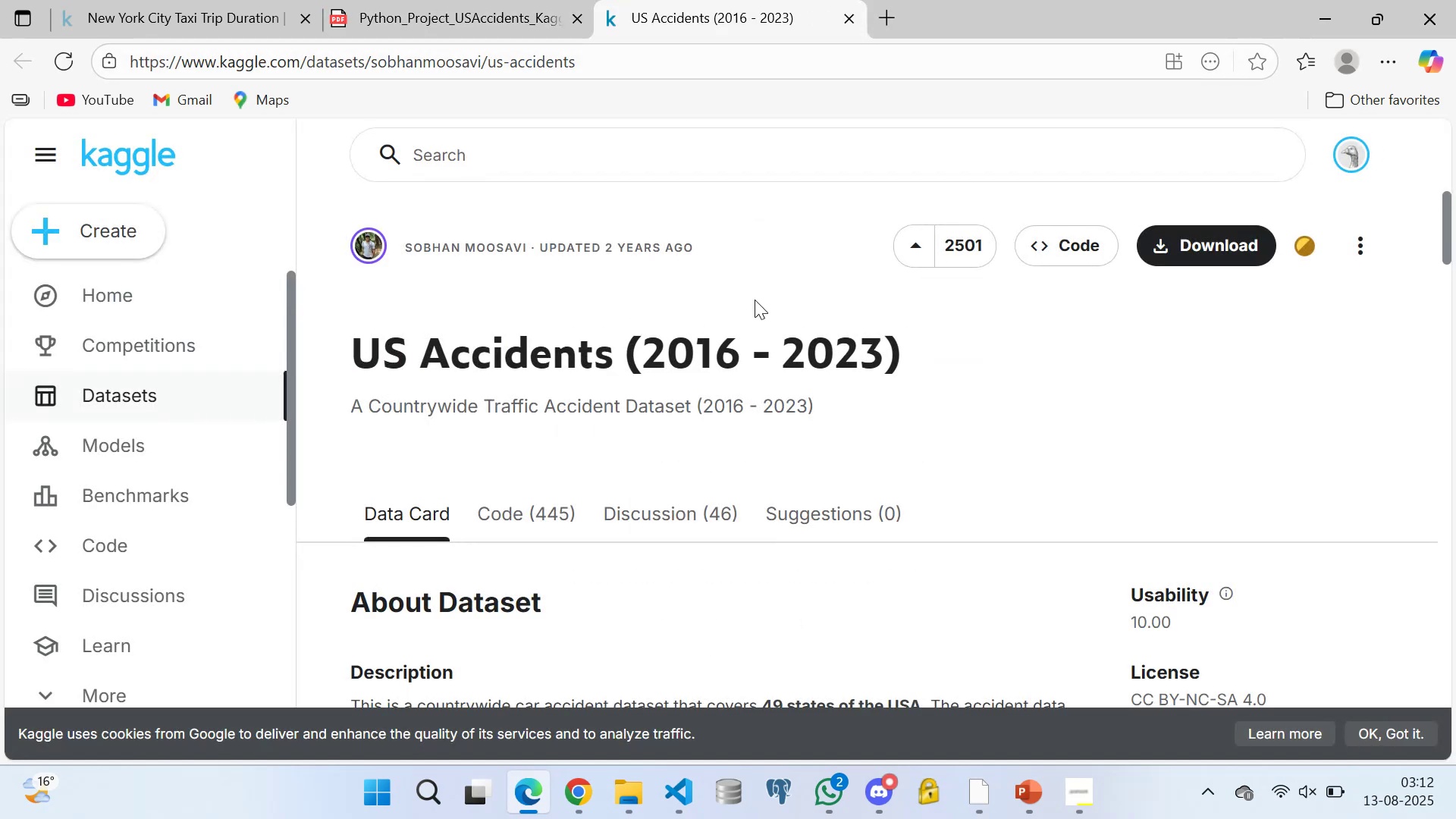 
left_click([777, 237])
 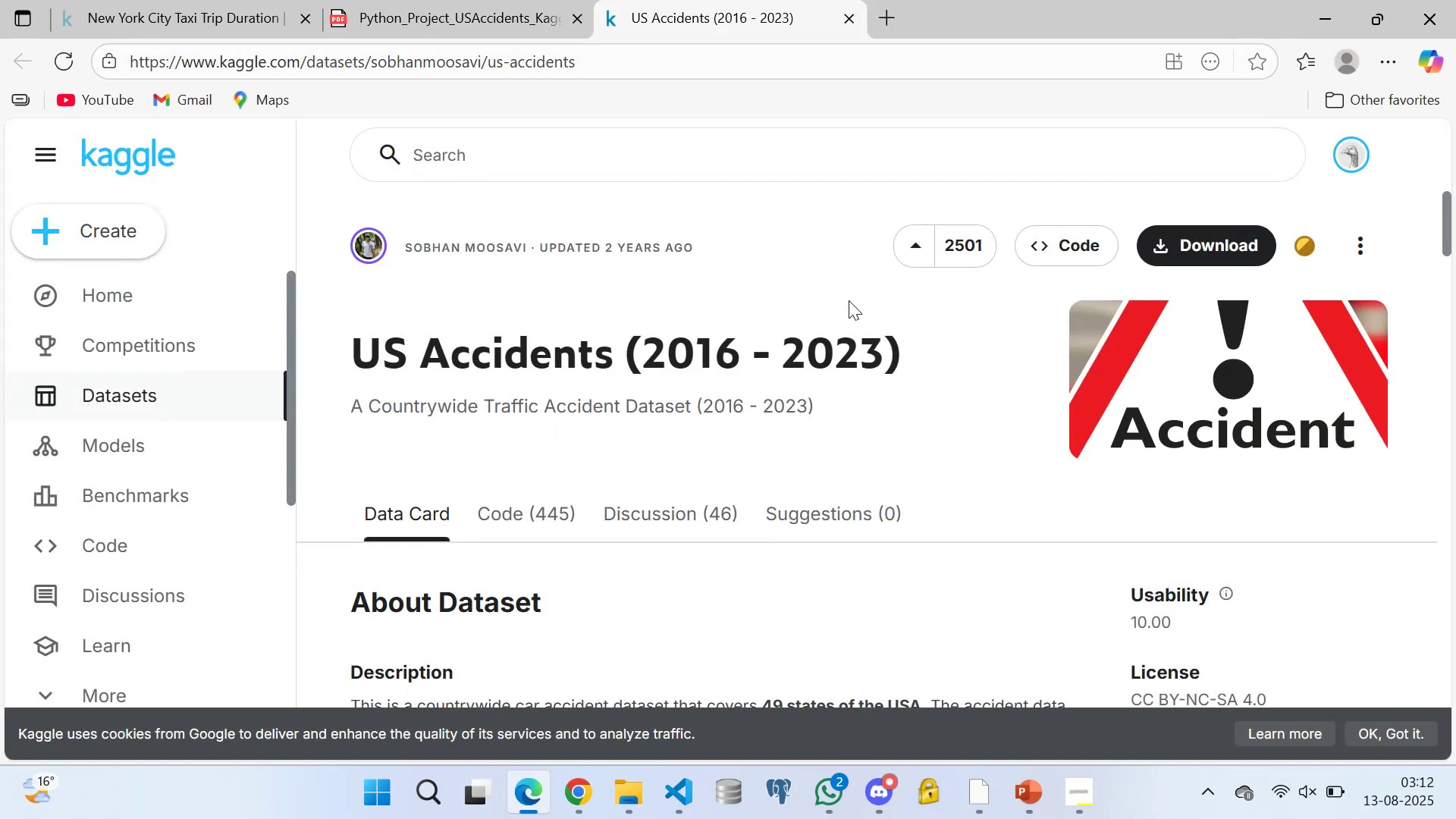 
scroll: coordinate [594, 406], scroll_direction: down, amount: 3.0
 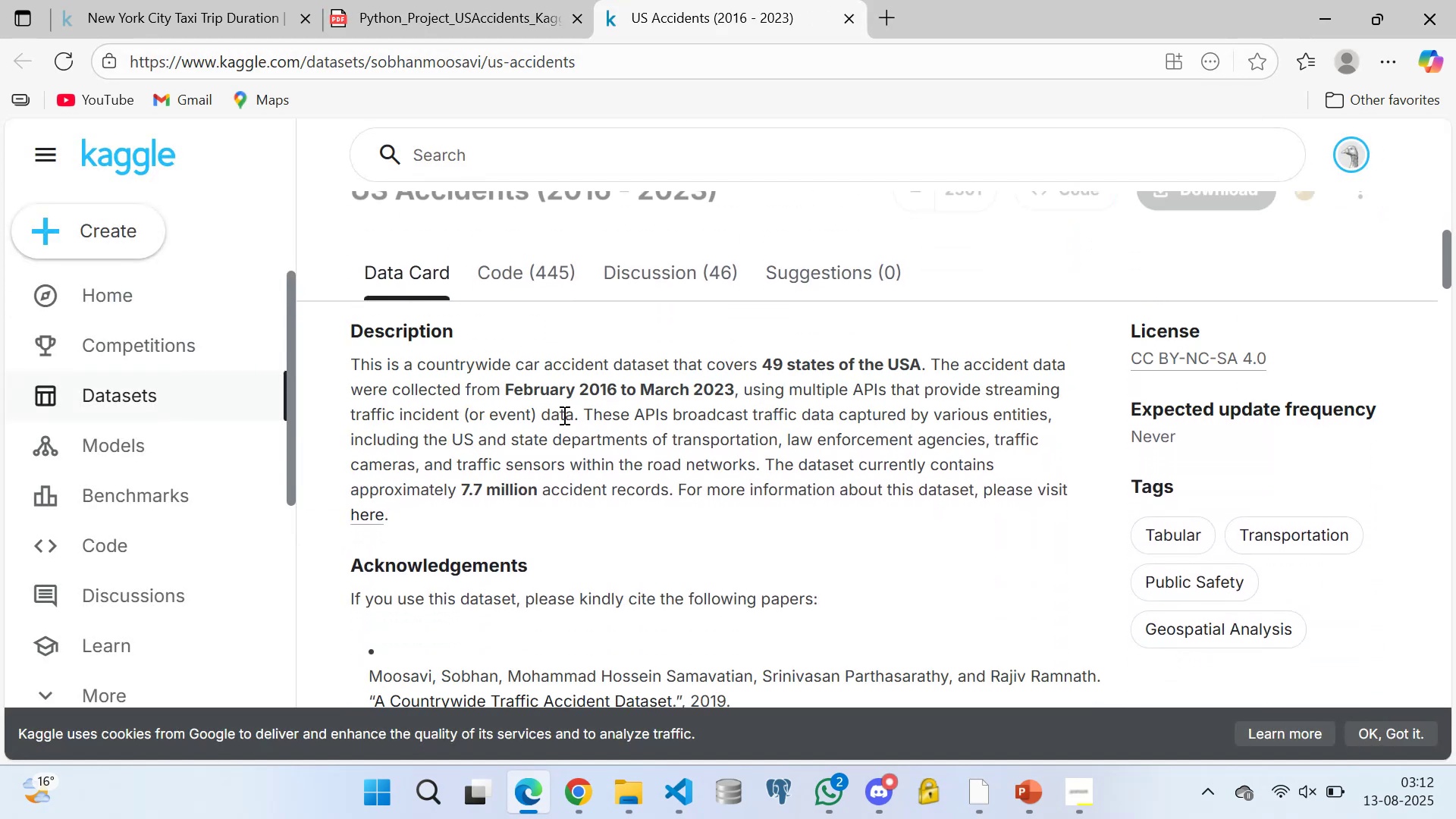 
scroll: coordinate [585, 398], scroll_direction: up, amount: 2.0
 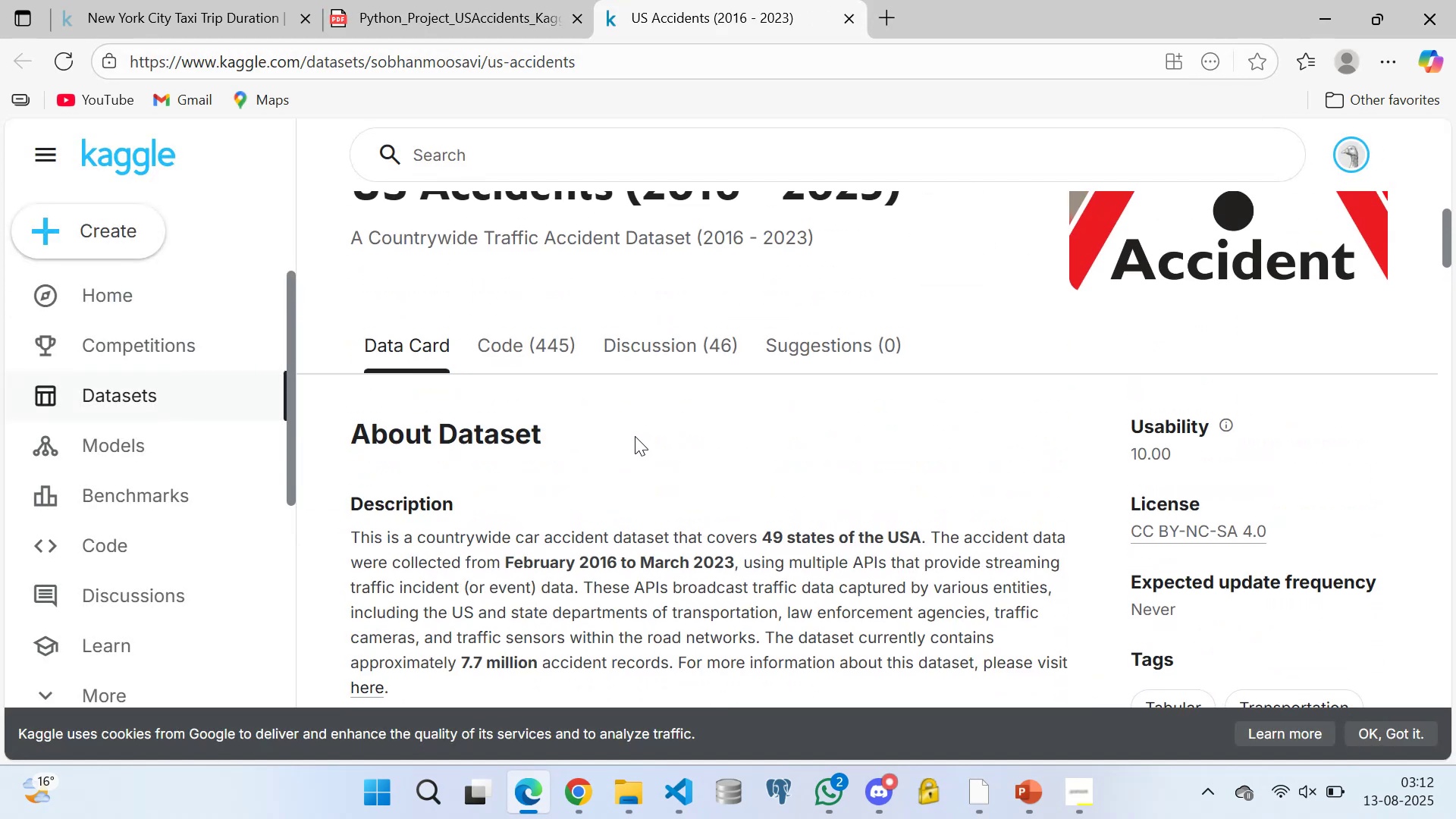 
scroll: coordinate [430, 466], scroll_direction: down, amount: 2.0
 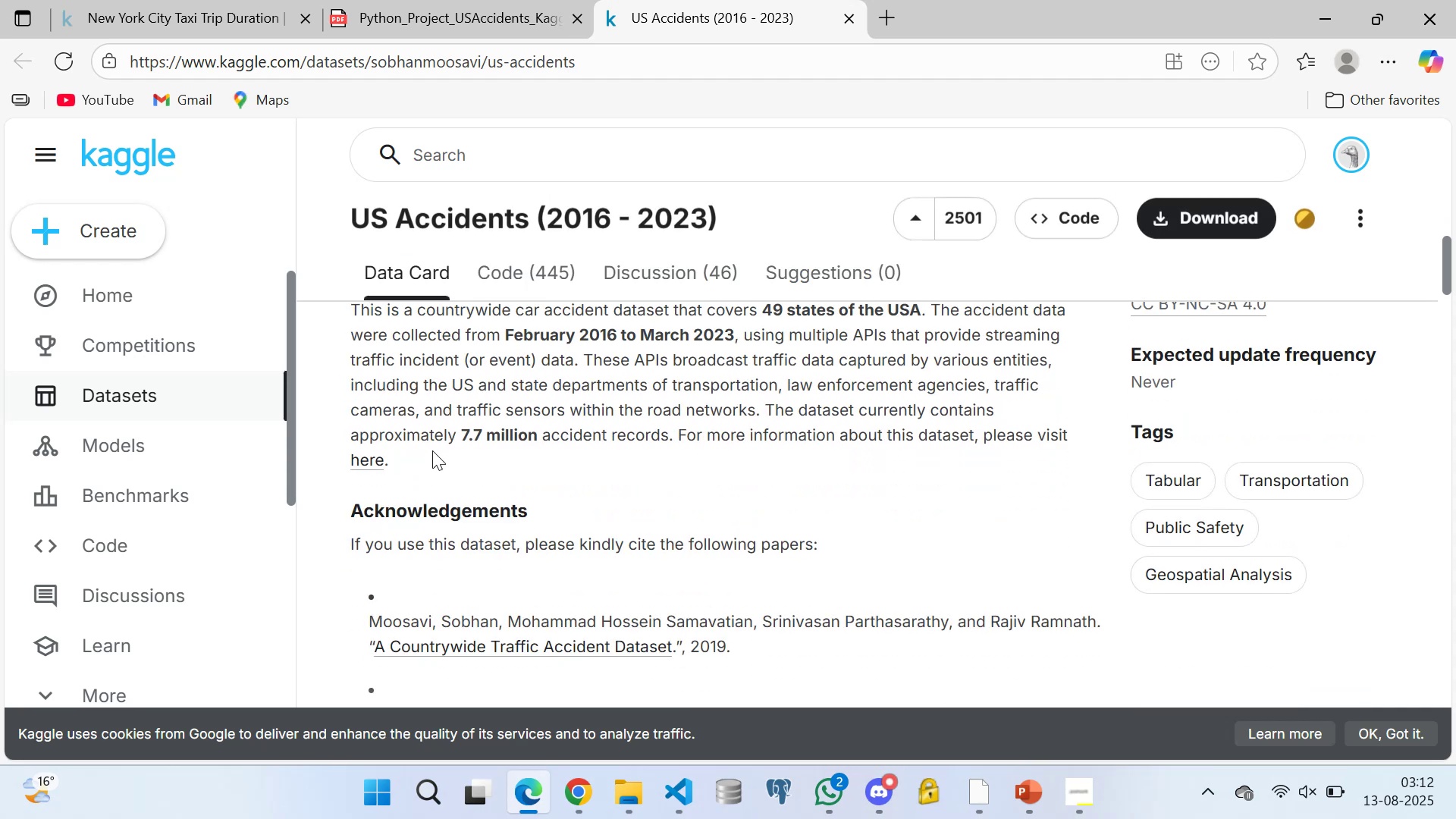 
scroll: coordinate [442, 433], scroll_direction: up, amount: 1.0
 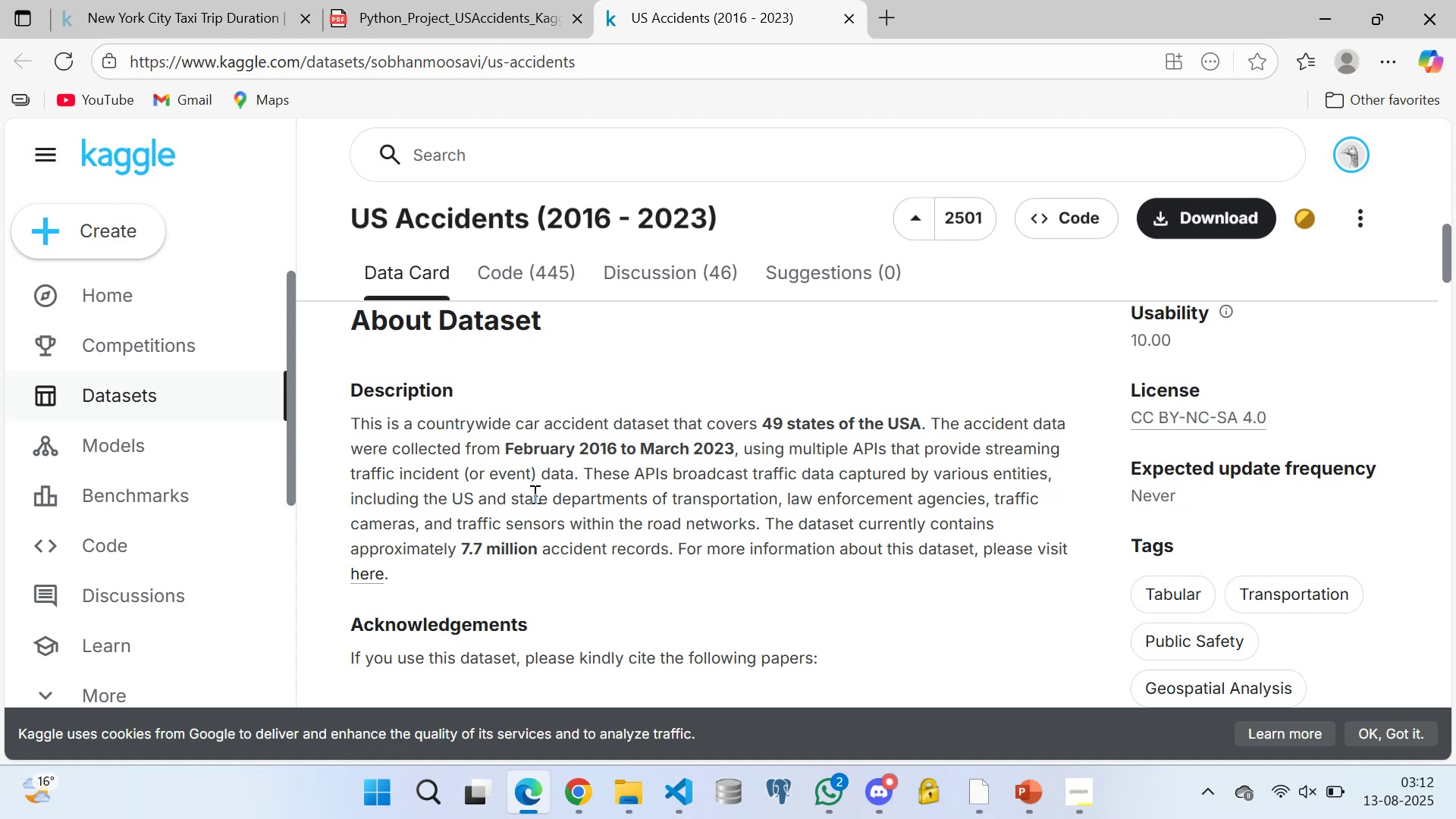 
wait(16.81)
 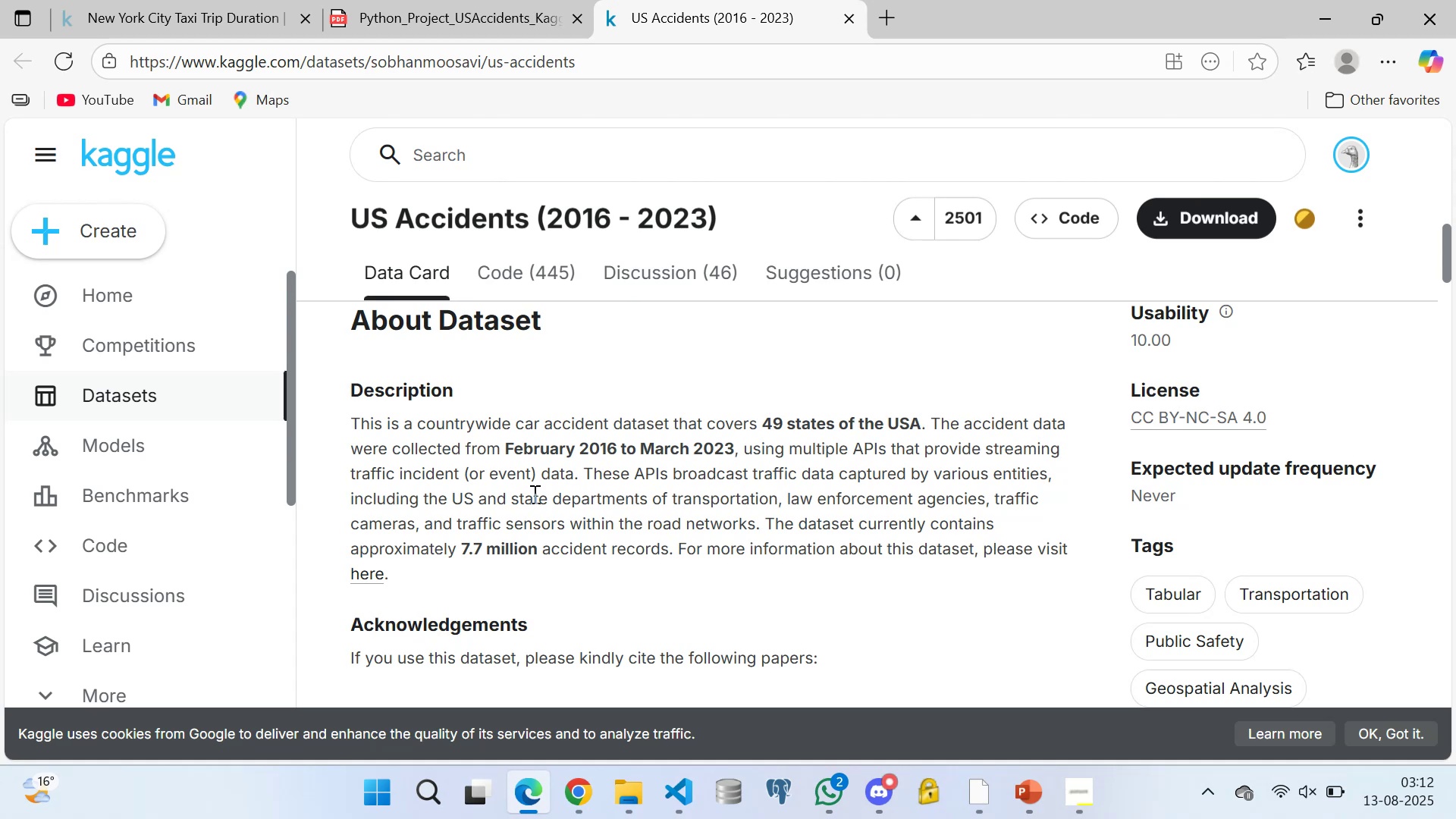 
left_click([571, 497])
 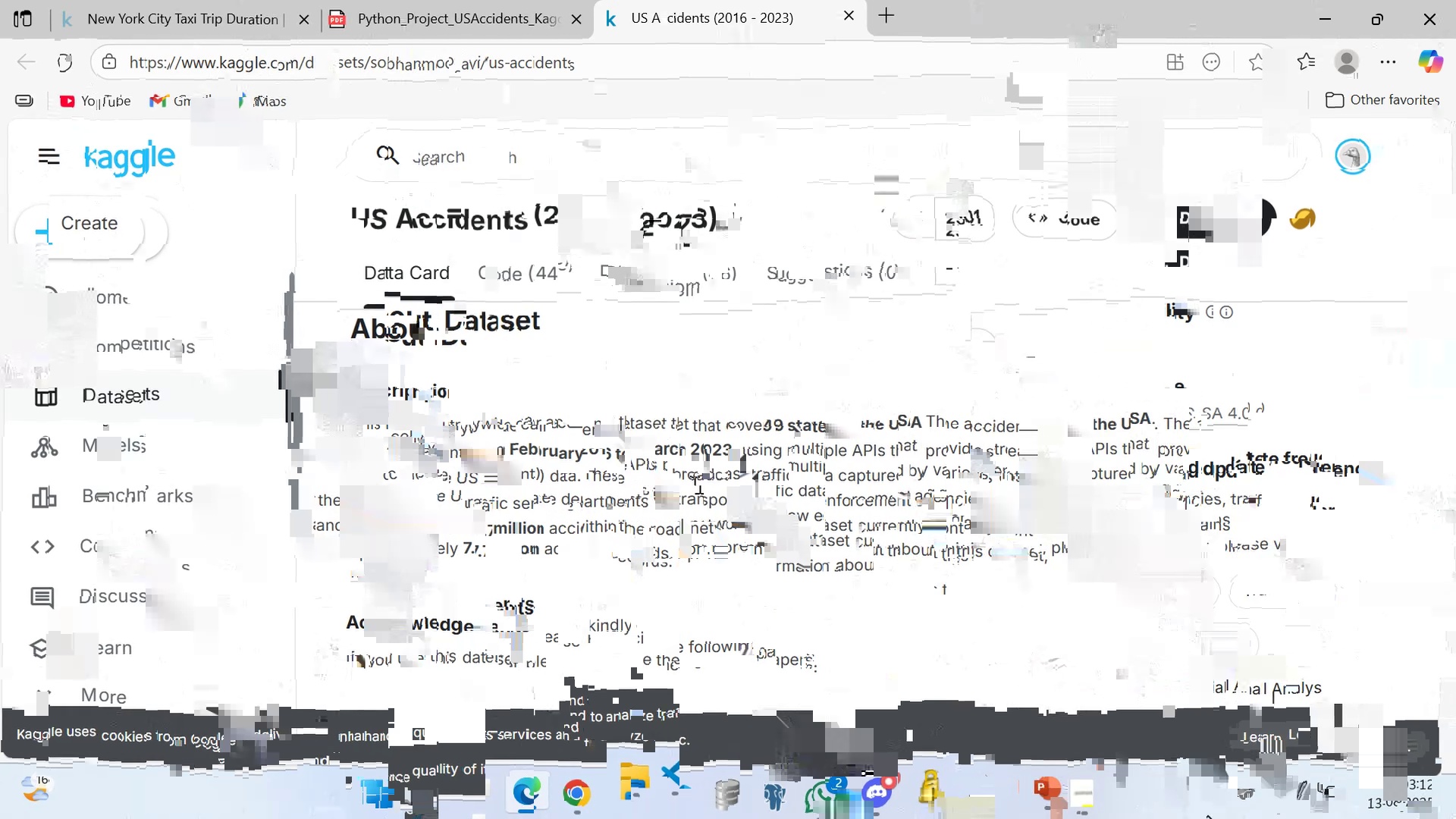 
left_click([617, 497])
 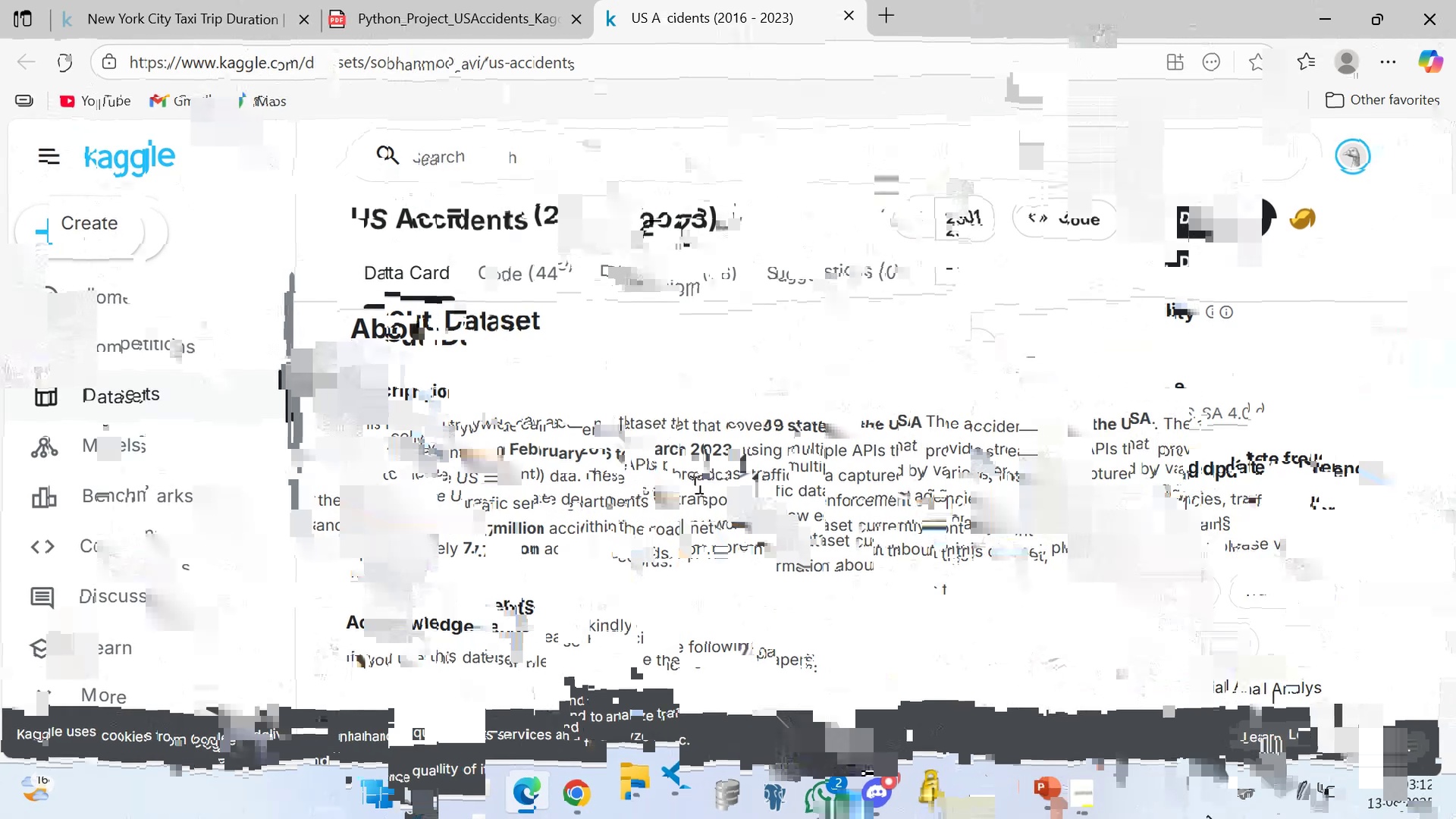 
left_click([634, 519])
 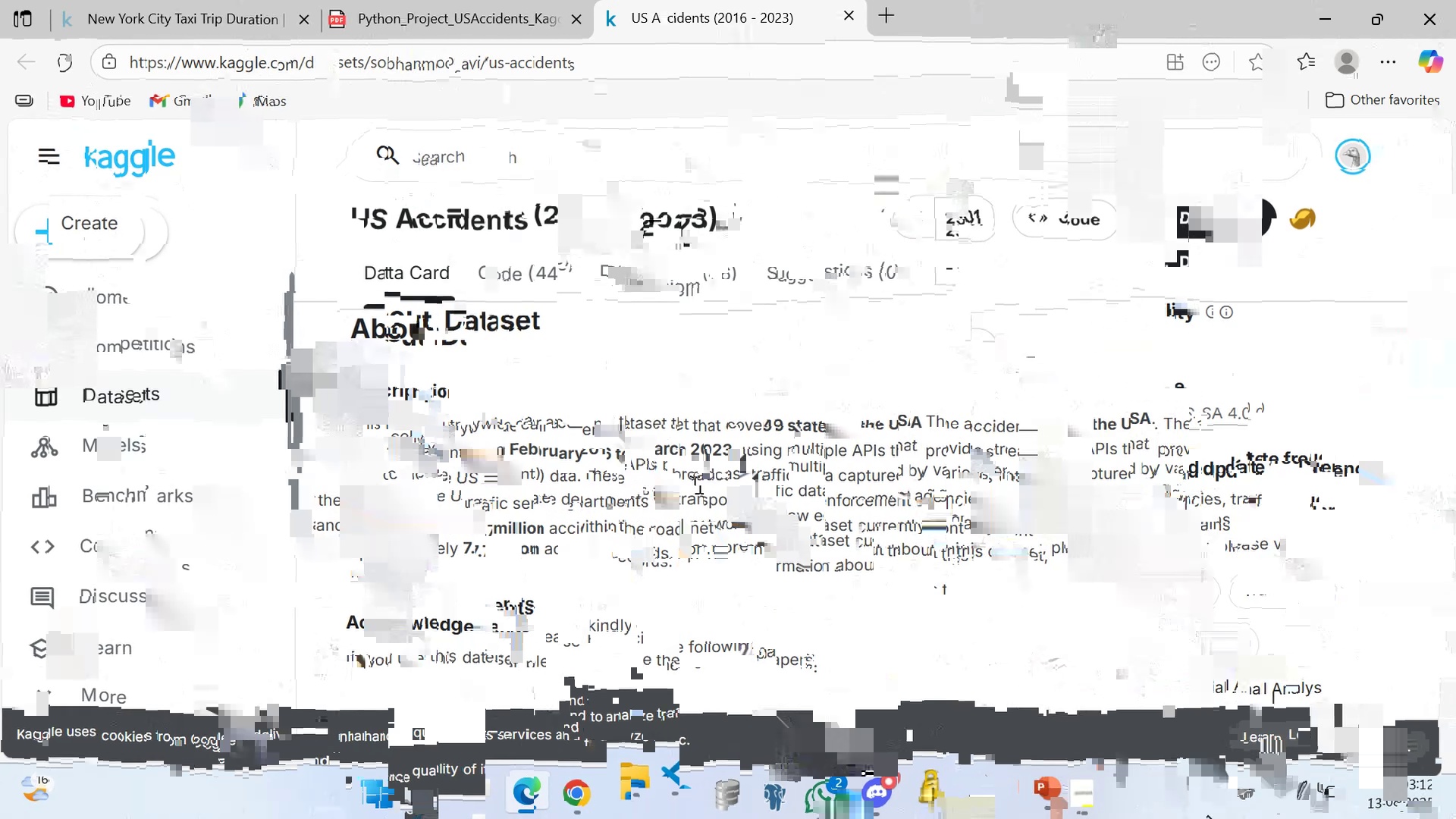 
left_click([627, 540])
 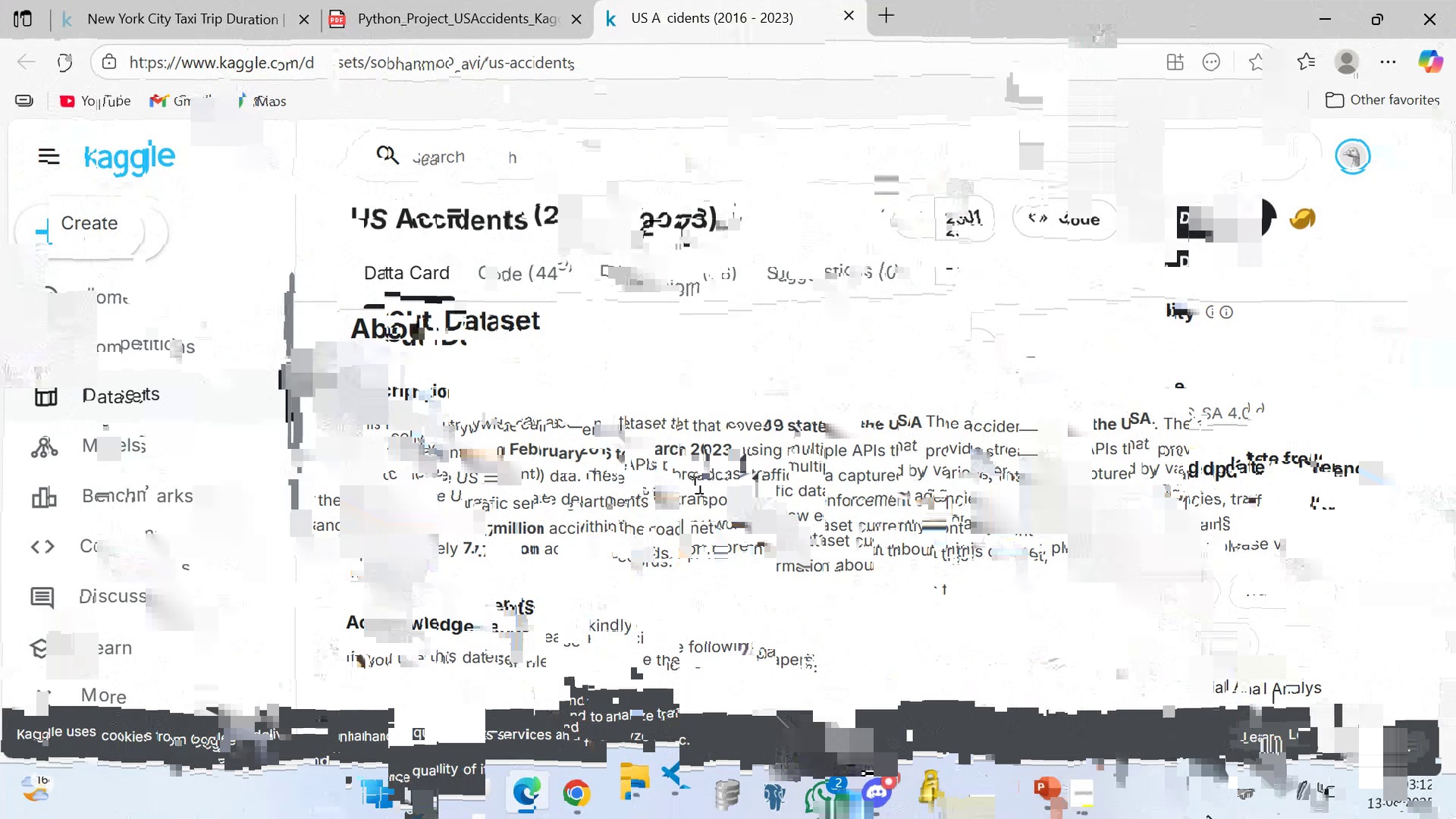 
left_click([569, 525])
 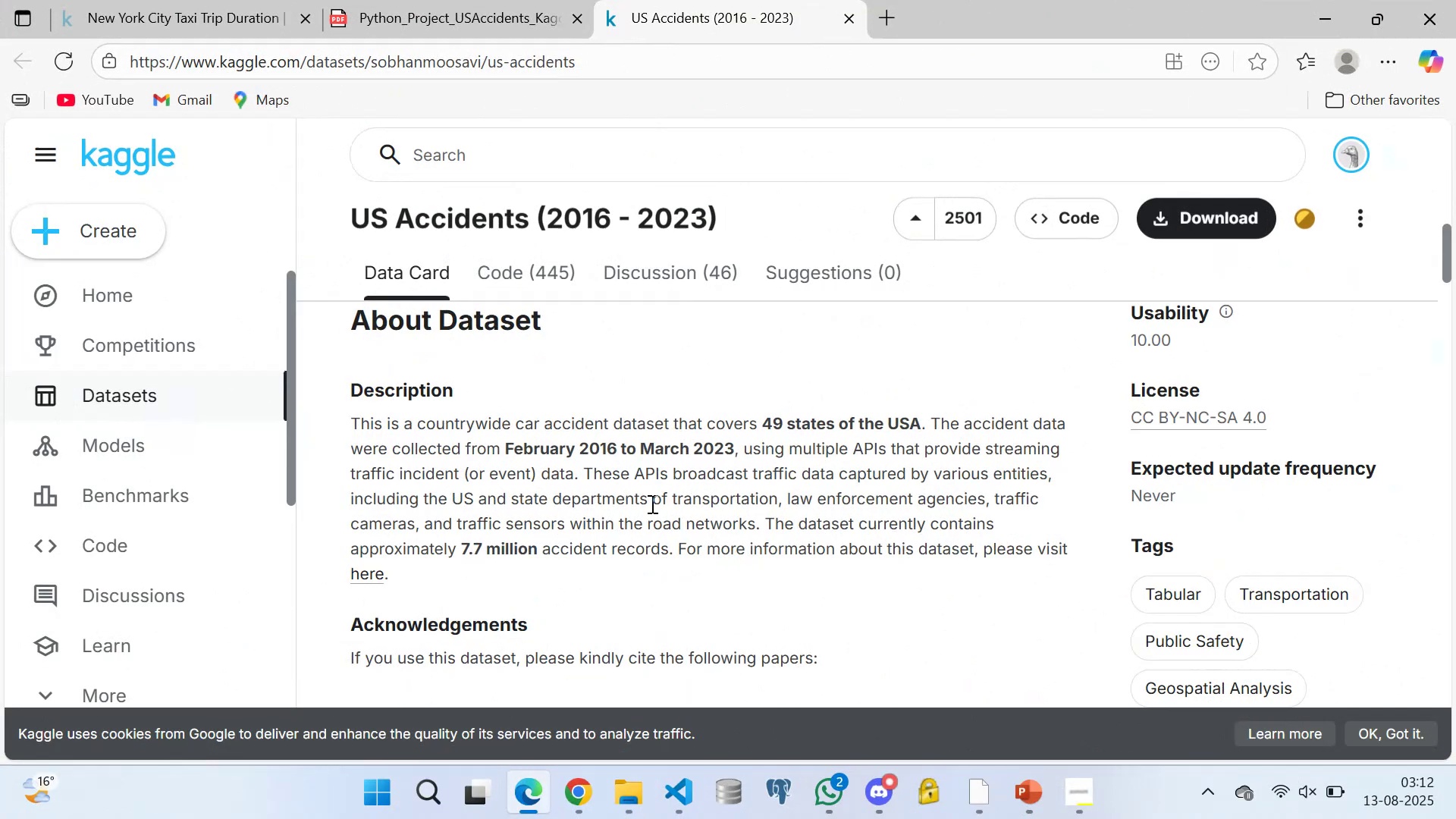 
scroll: coordinate [531, 425], scroll_direction: down, amount: 5.0
 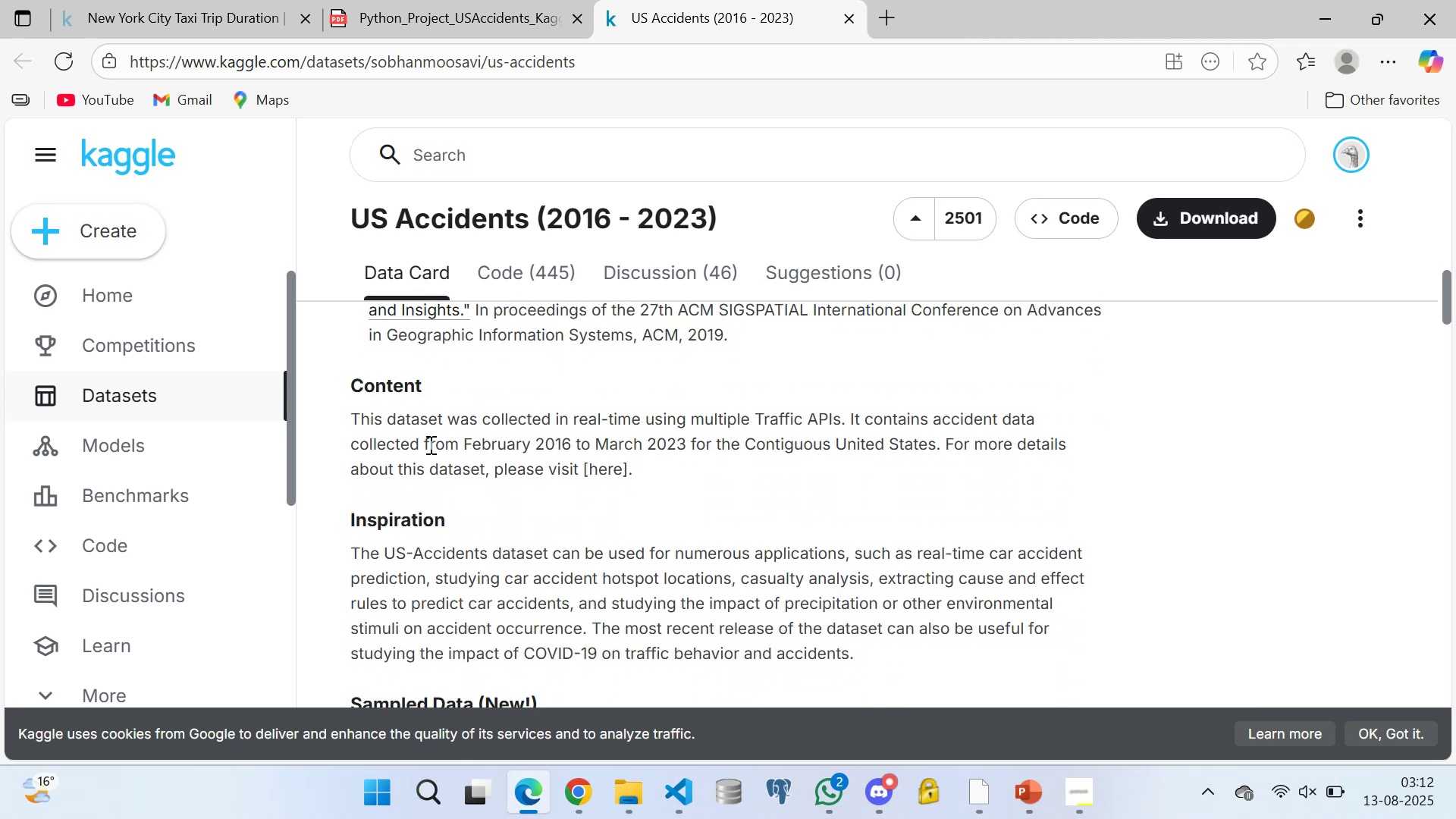 
wait(11.98)
 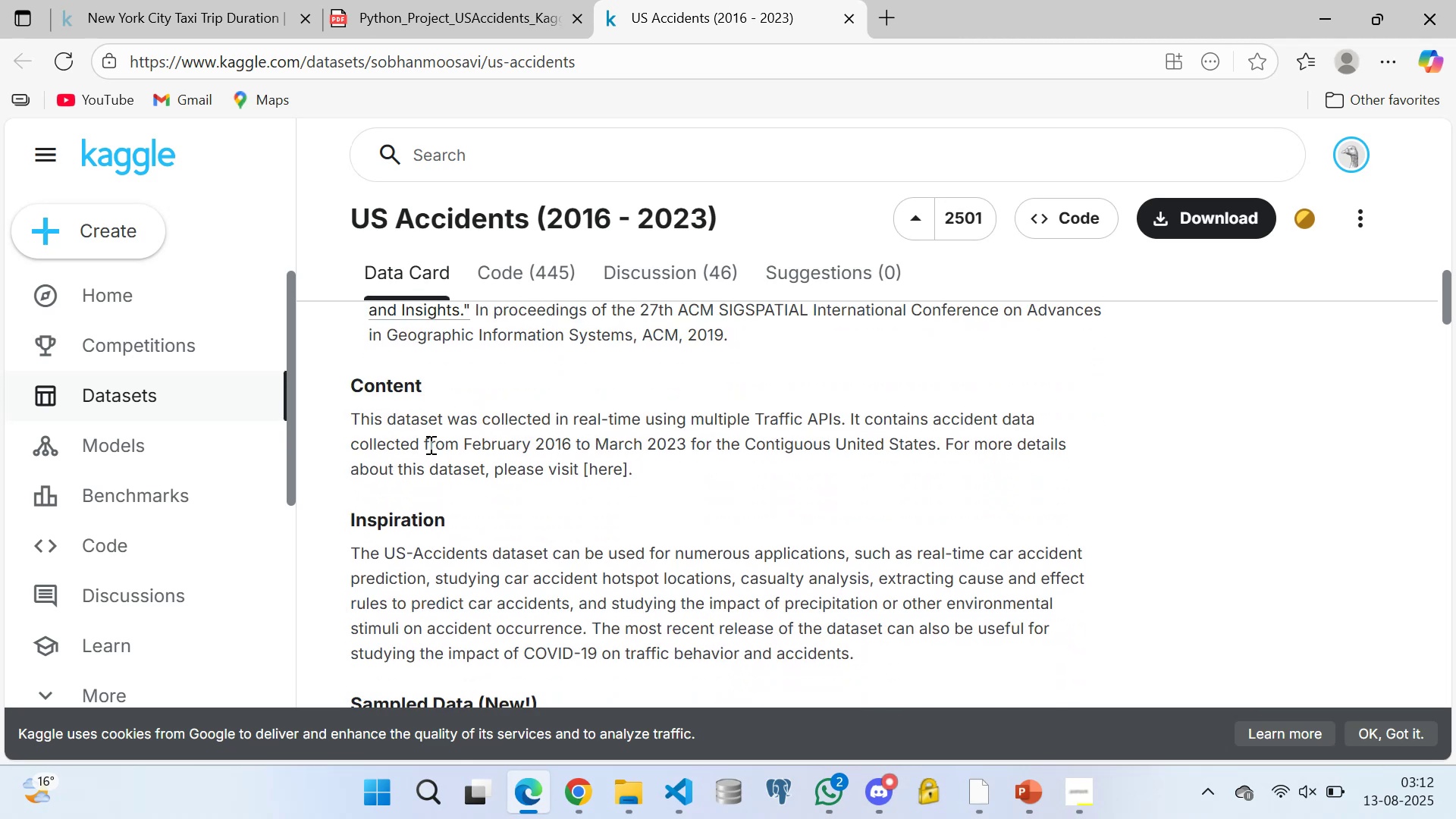 
left_click([607, 463])
 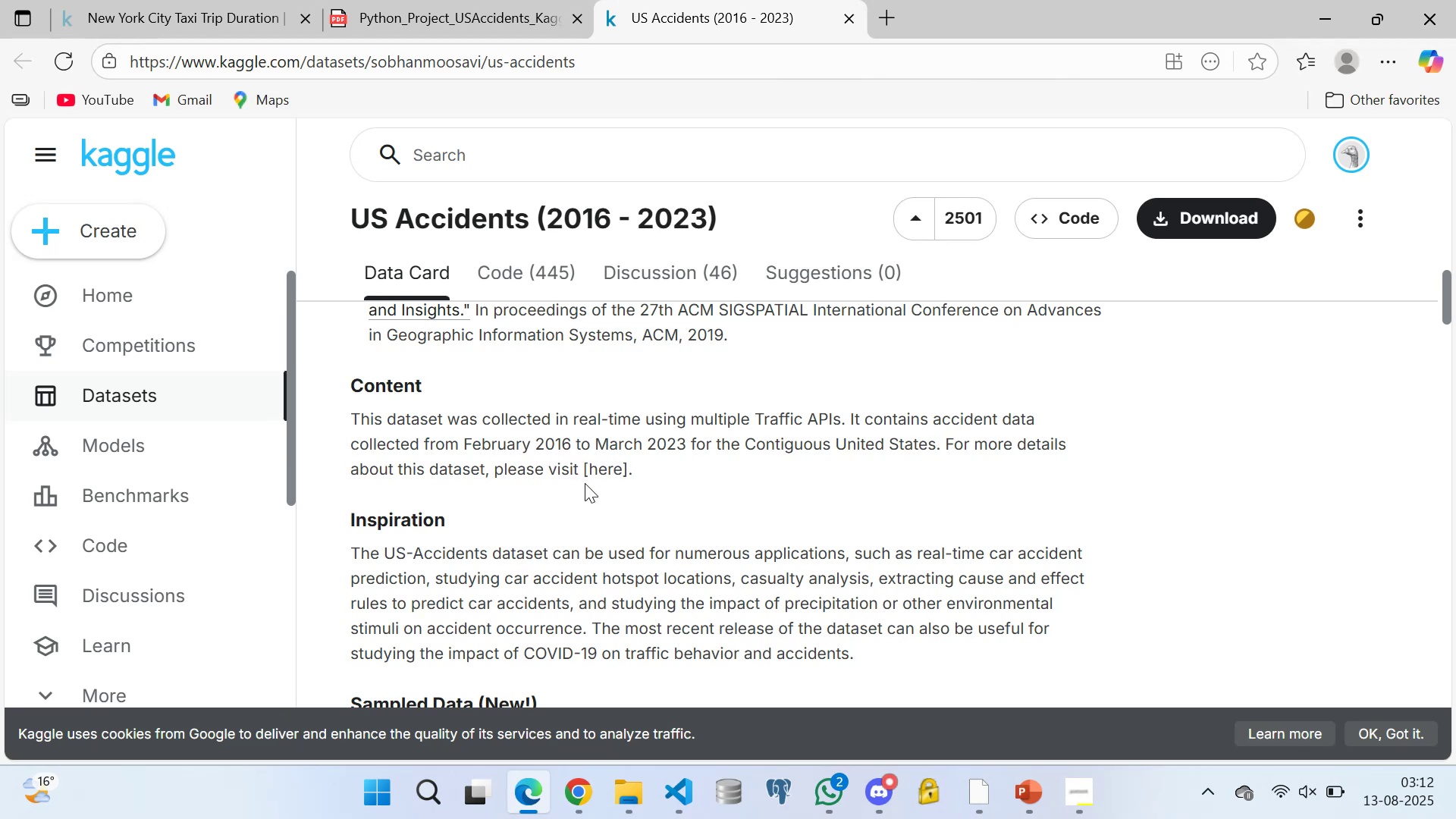 
scroll: coordinate [541, 460], scroll_direction: down, amount: 1.0
 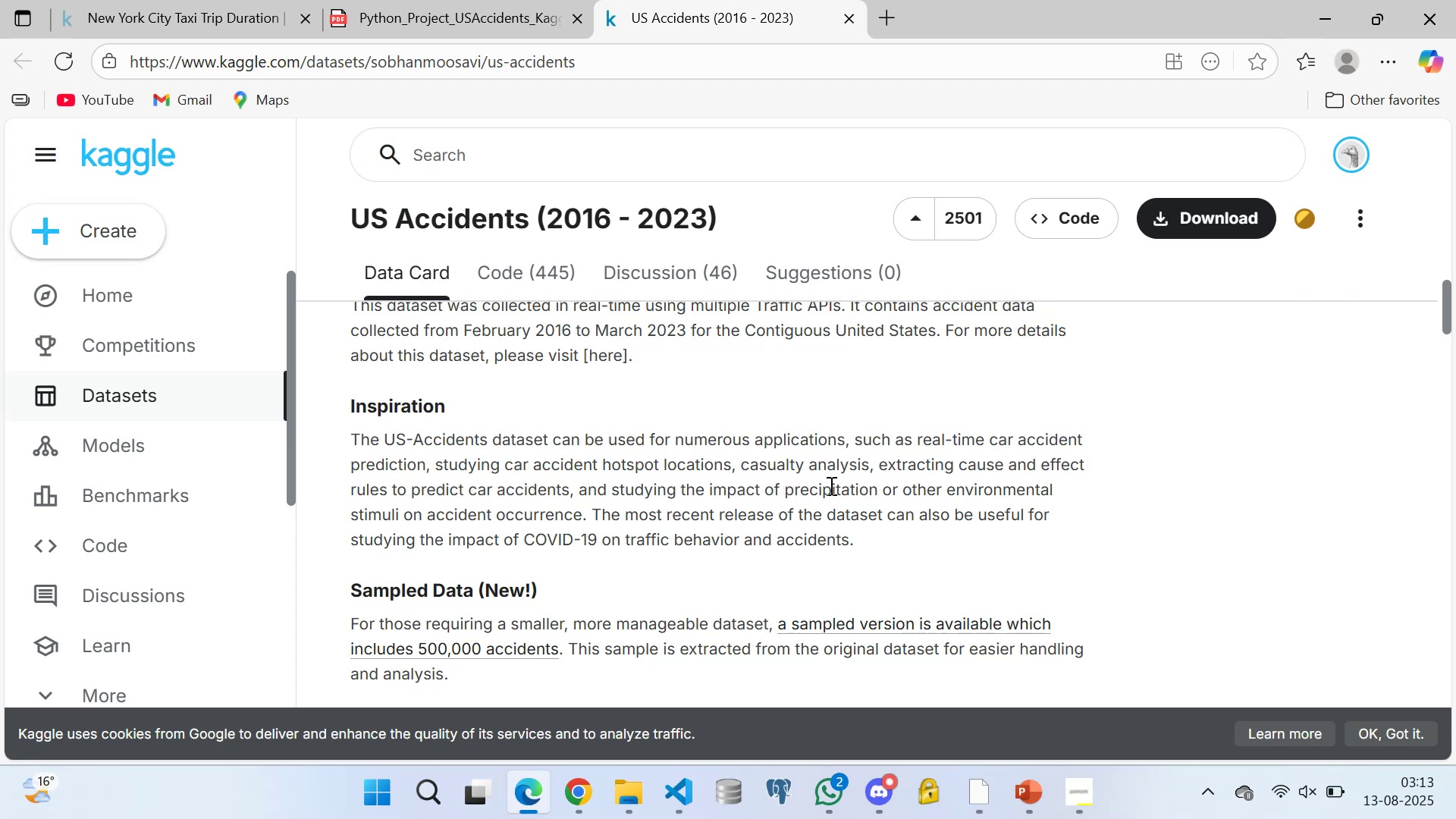 
wait(16.53)
 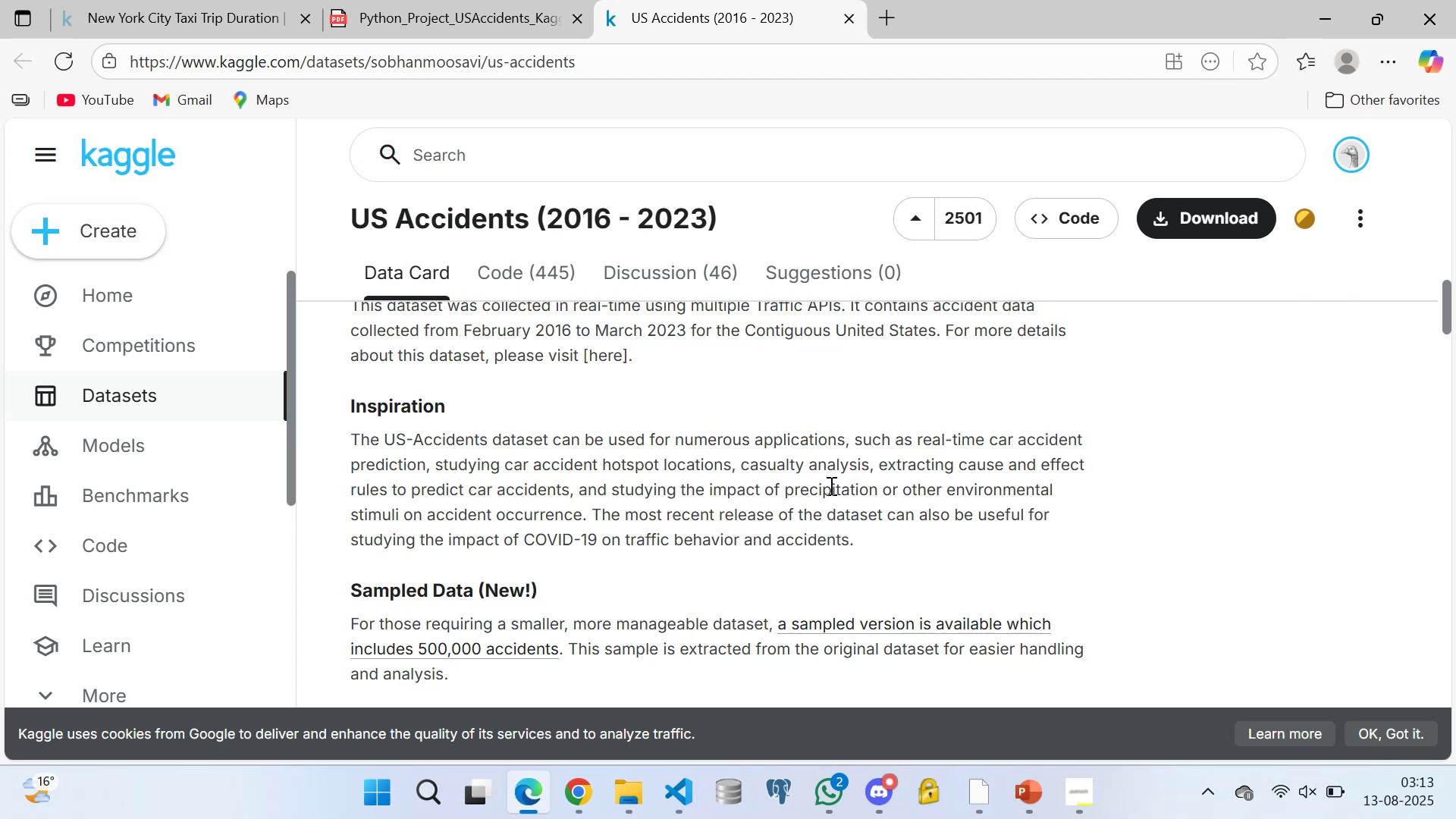 
scroll: coordinate [444, 467], scroll_direction: down, amount: 2.0
 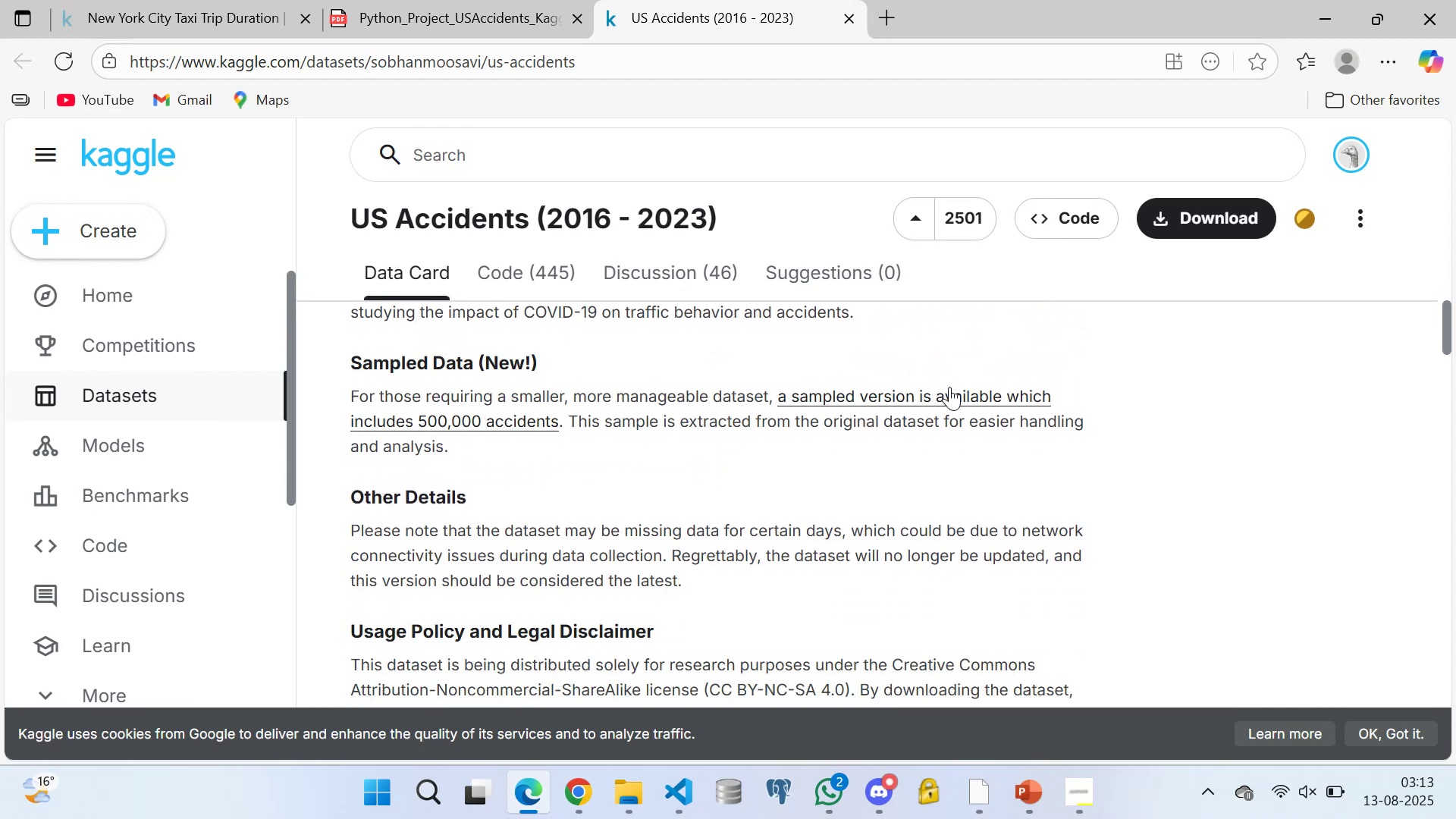 
wait(10.53)
 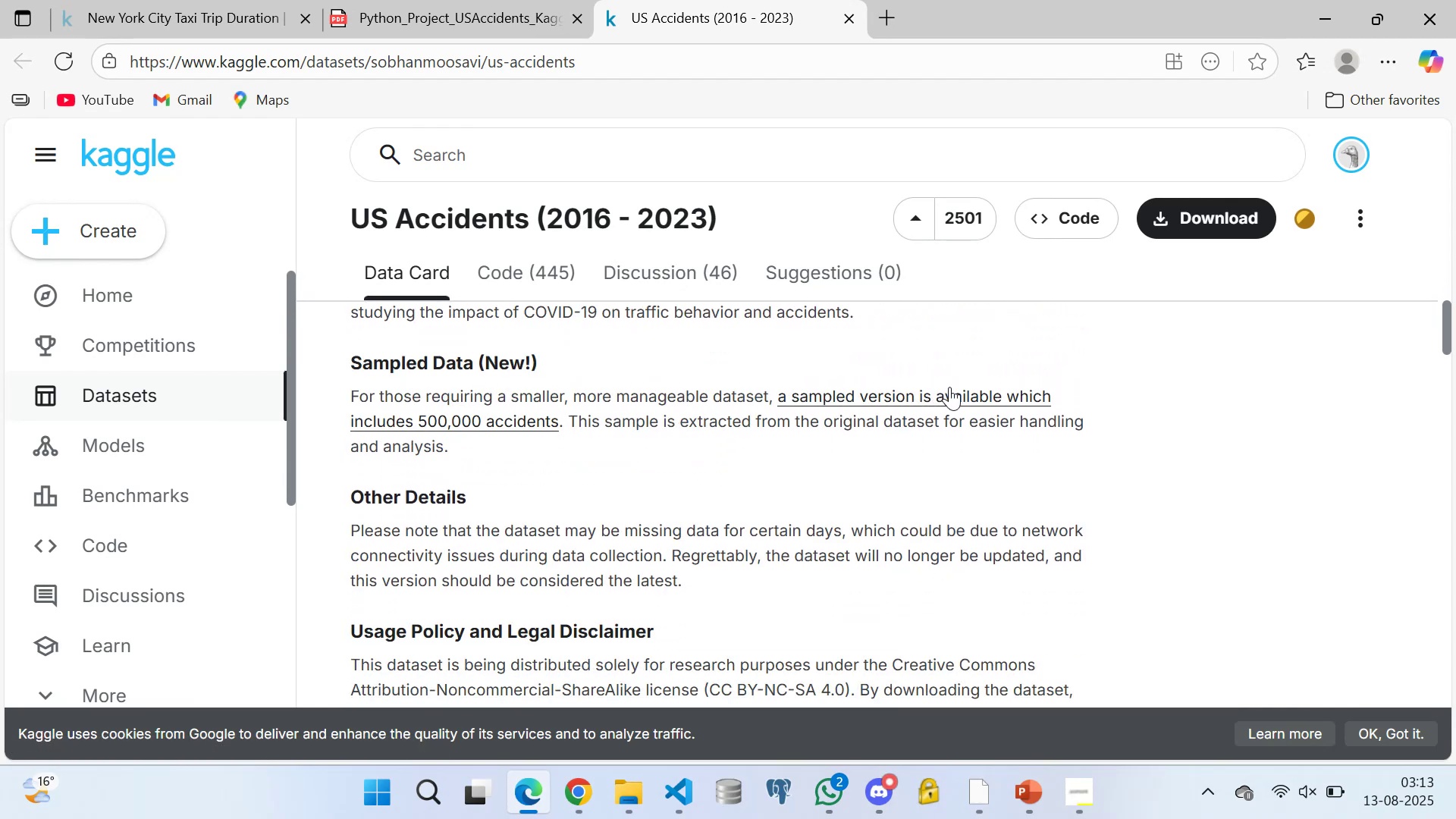 
scroll: coordinate [562, 447], scroll_direction: down, amount: 1.0
 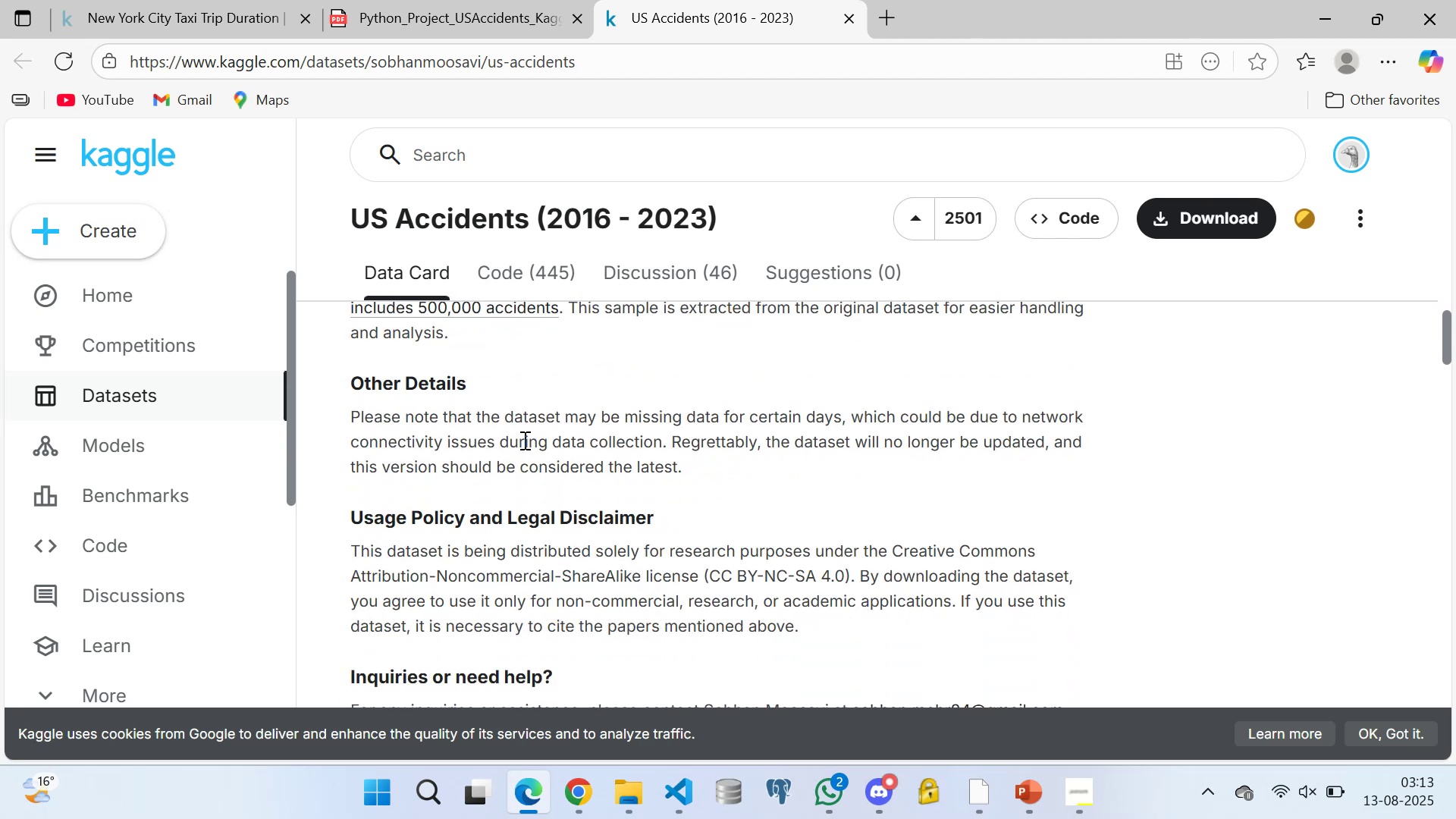 
scroll: coordinate [442, 400], scroll_direction: none, amount: 0.0
 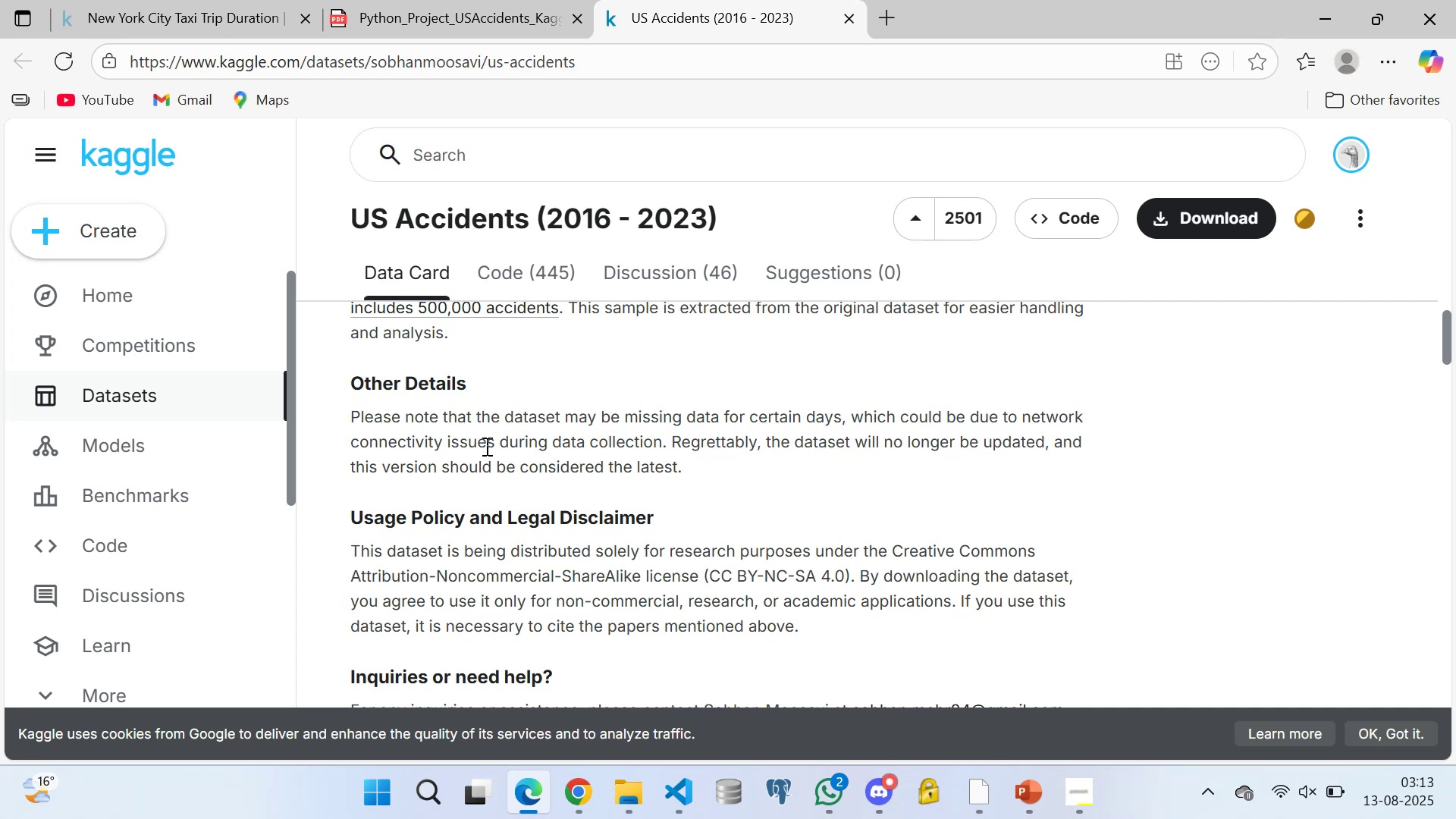 
wait(14.05)
 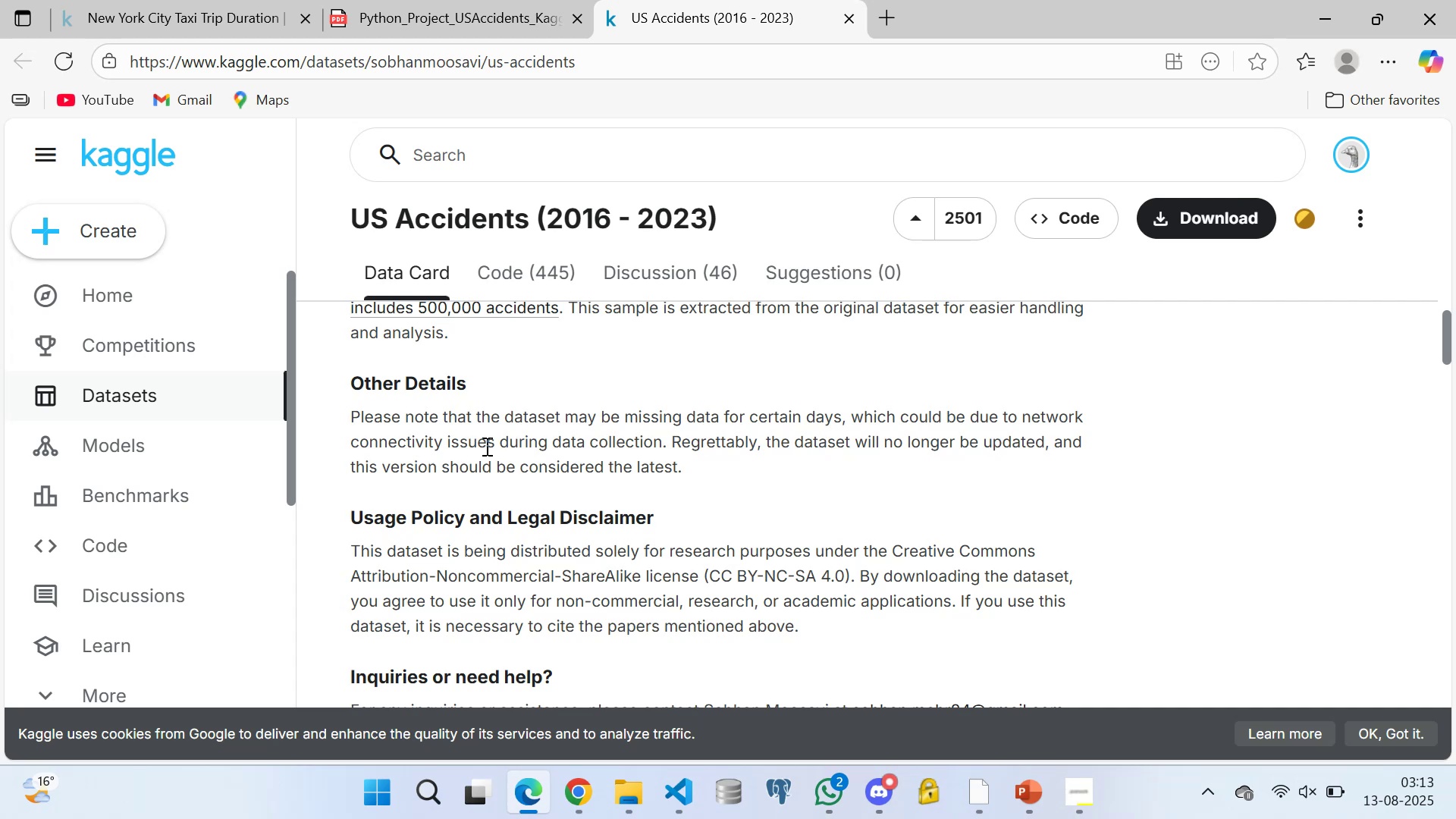 
scroll: coordinate [487, 439], scroll_direction: down, amount: 2.0
 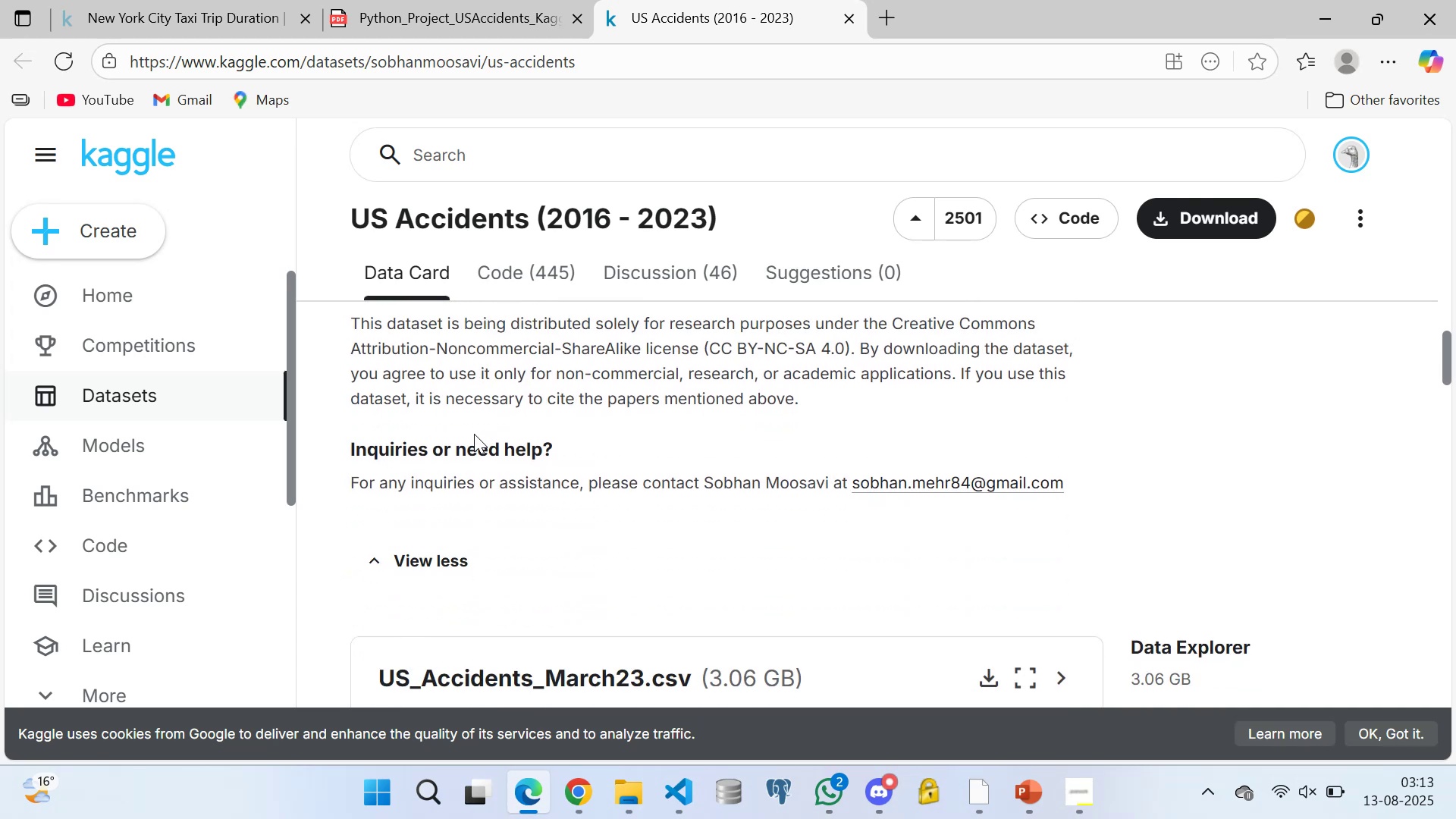 
scroll: coordinate [472, 431], scroll_direction: none, amount: 0.0
 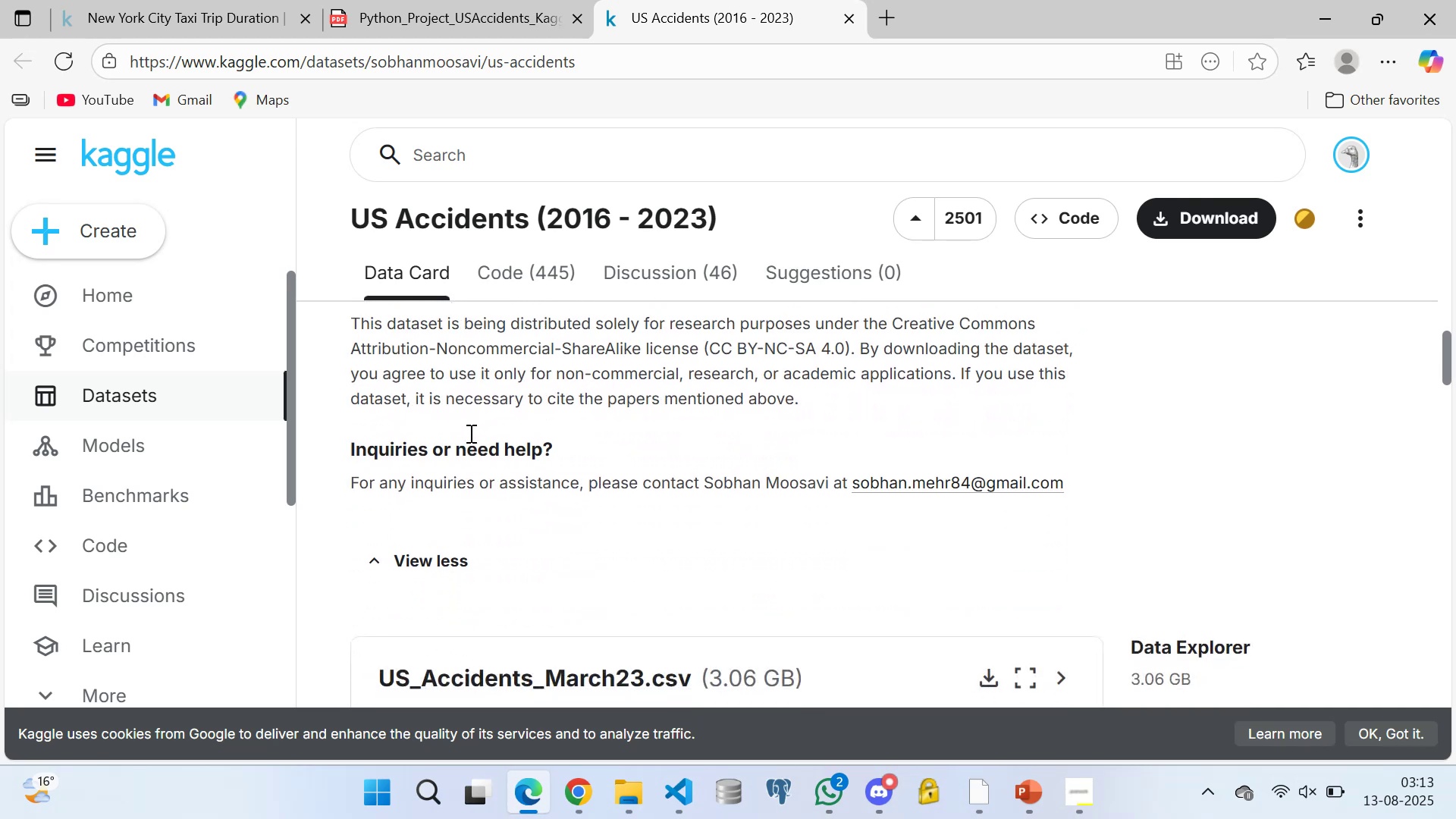 
scroll: coordinate [469, 433], scroll_direction: up, amount: 1.0
 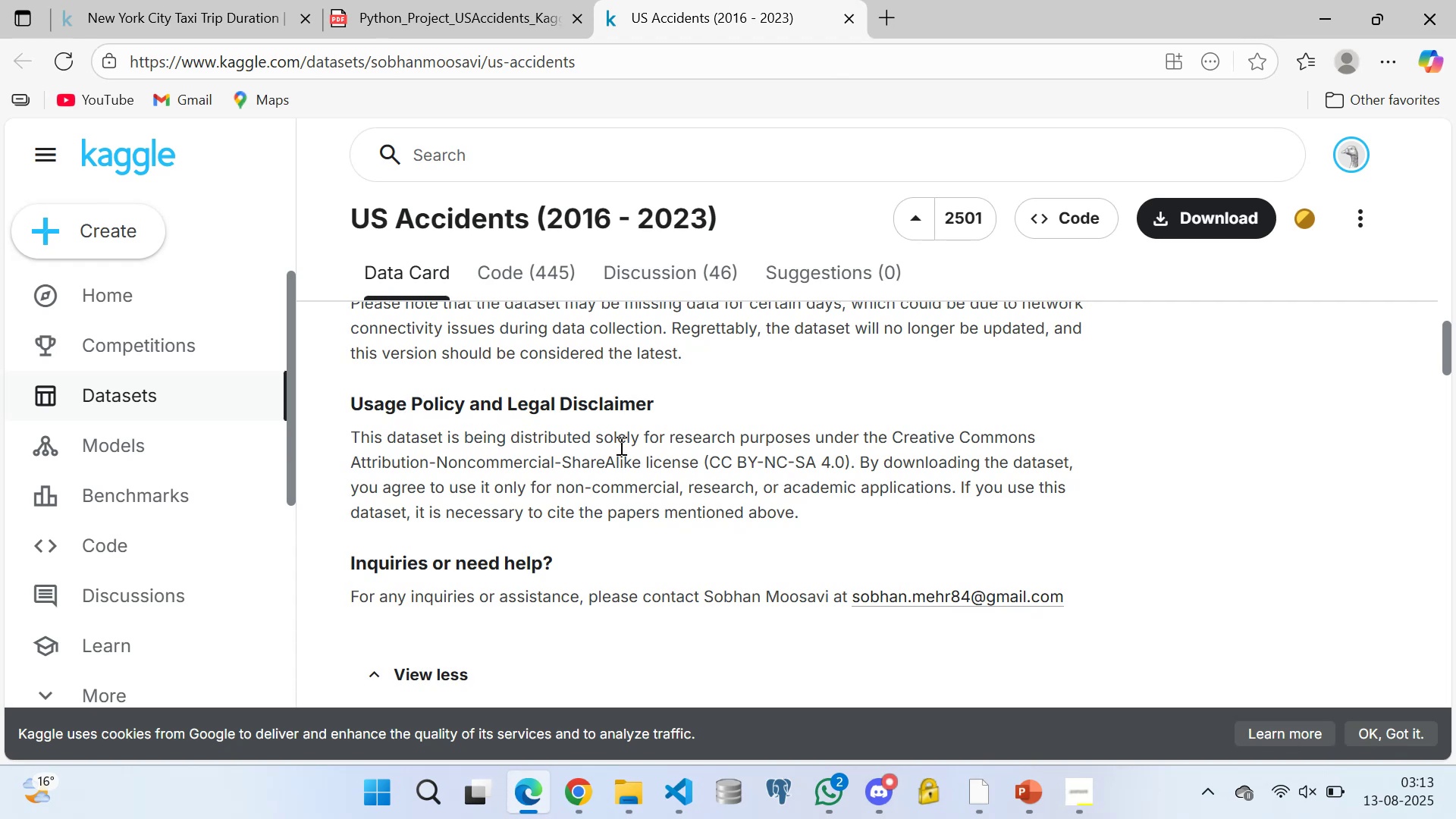 
left_click([659, 441])
 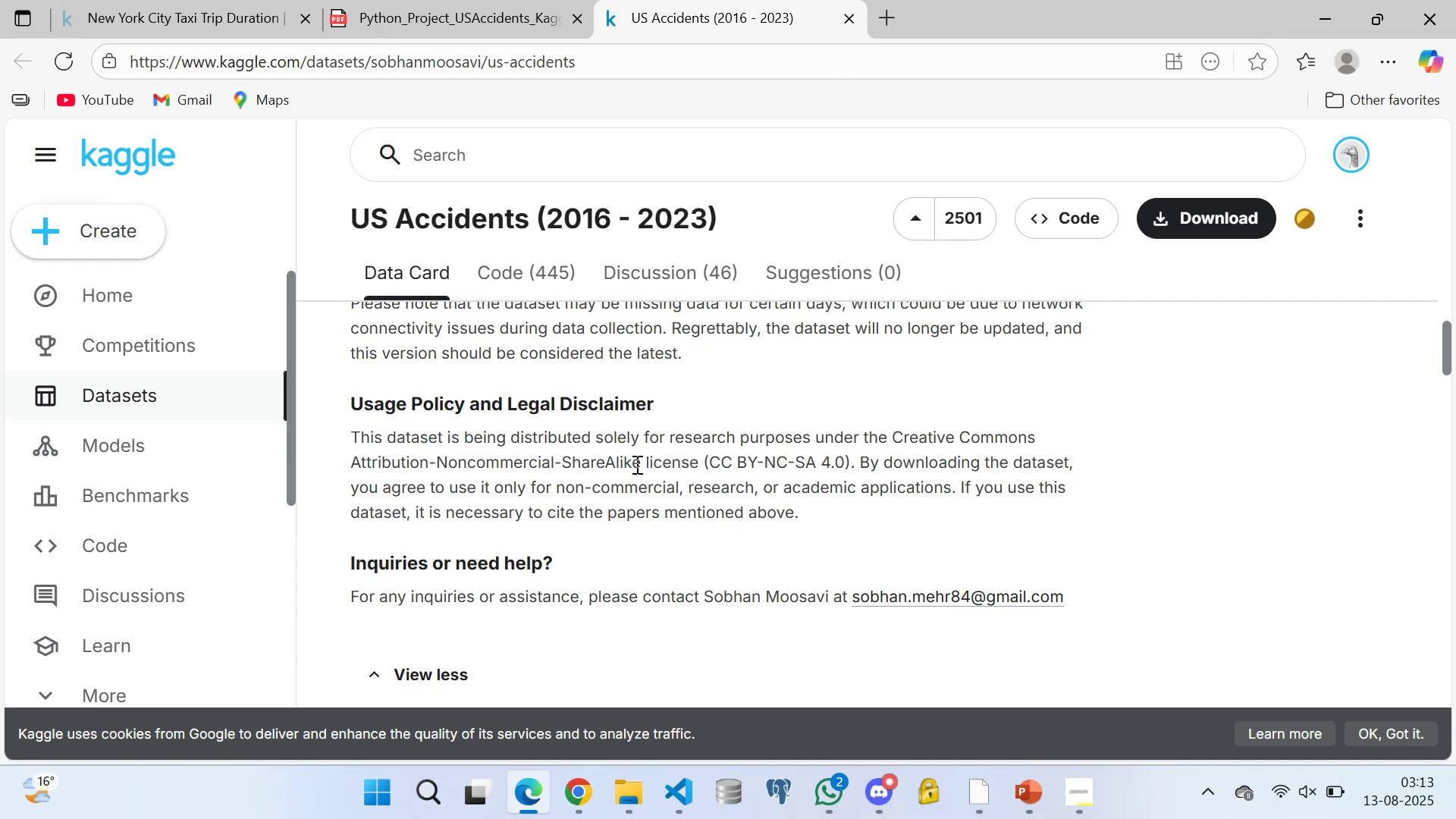 
left_click([635, 464])
 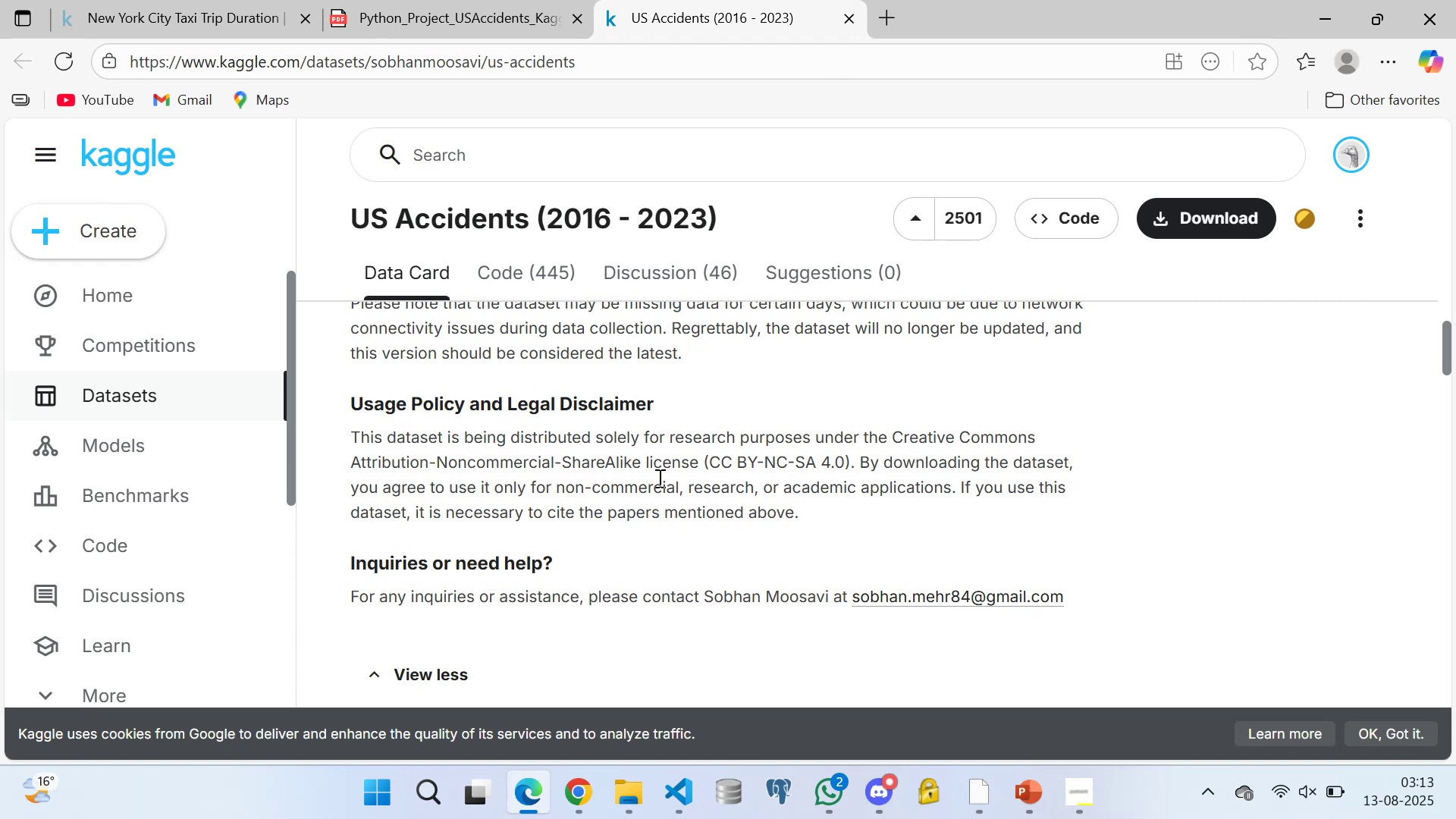 
scroll: coordinate [578, 391], scroll_direction: down, amount: 4.0
 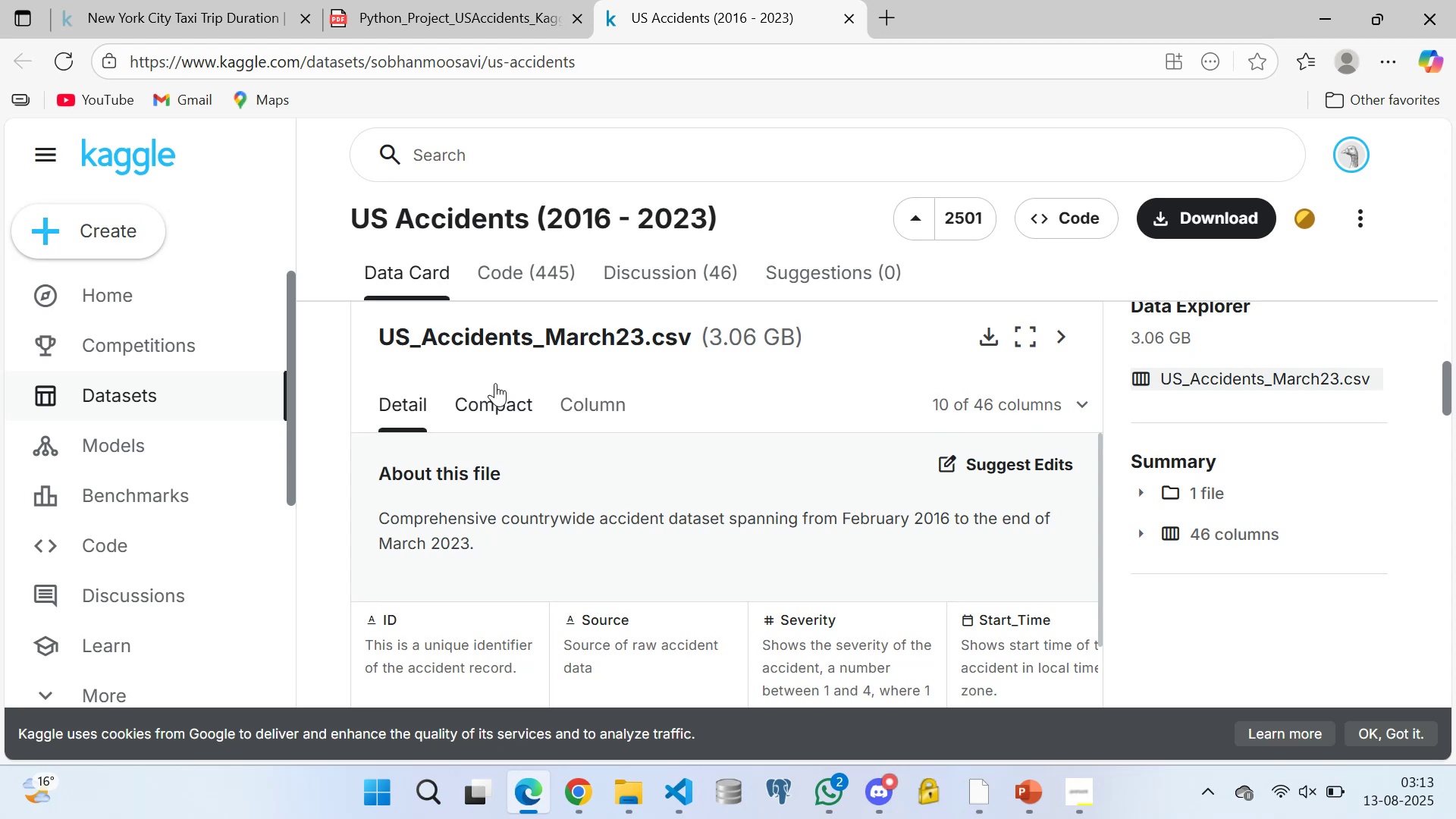 
scroll: coordinate [478, 386], scroll_direction: up, amount: 1.0
 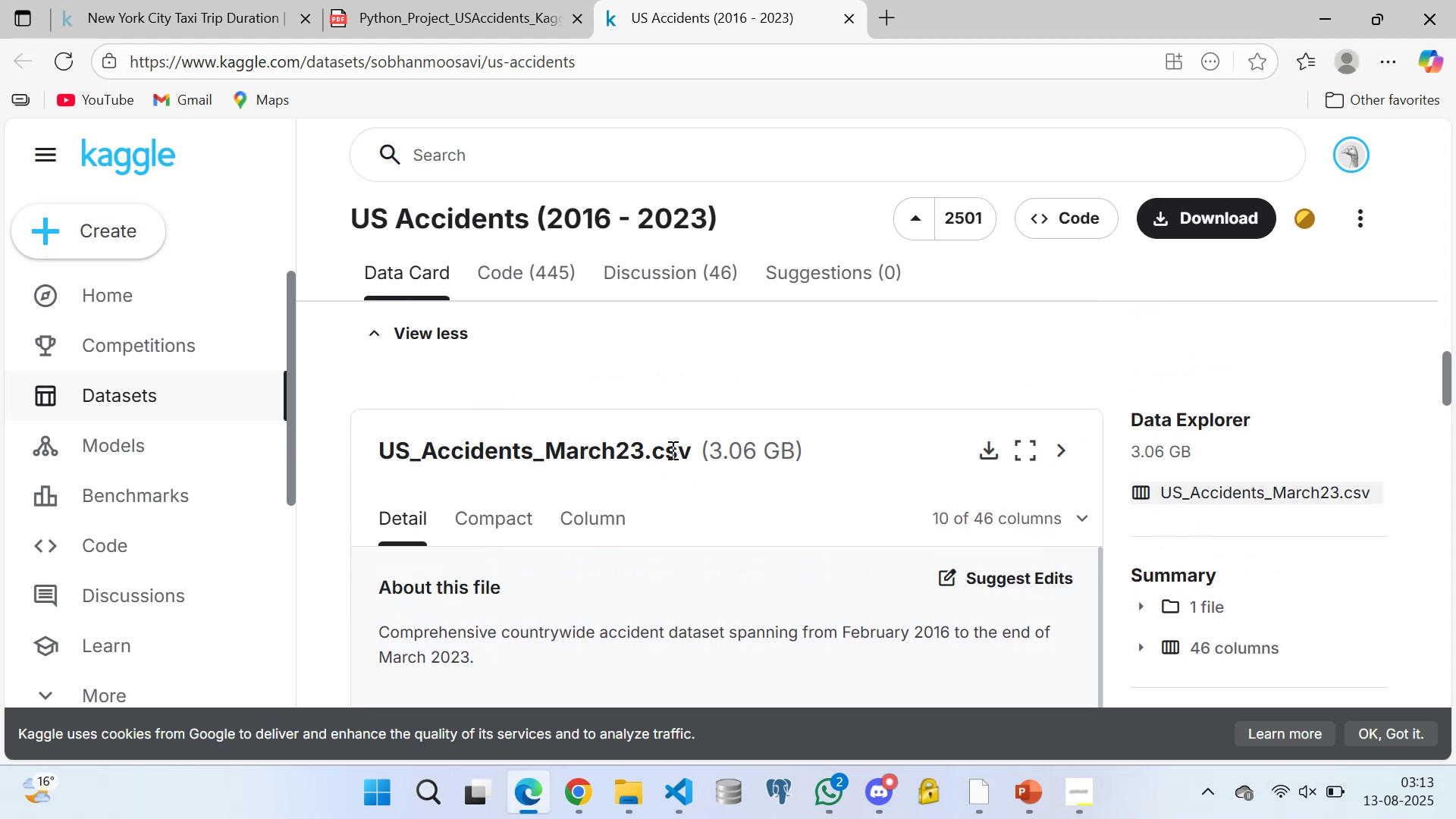 
wait(5.24)
 